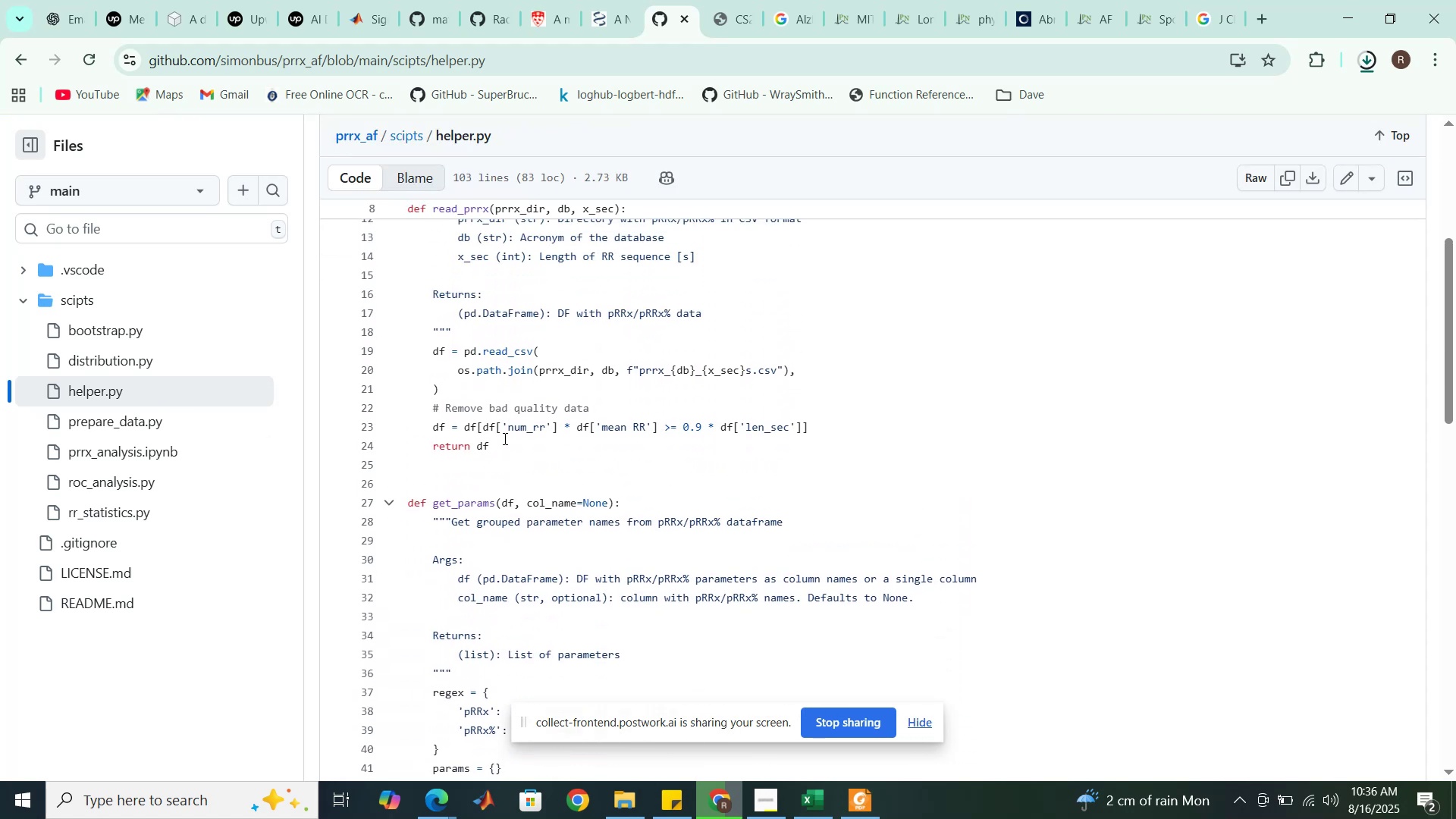 
wait(8.98)
 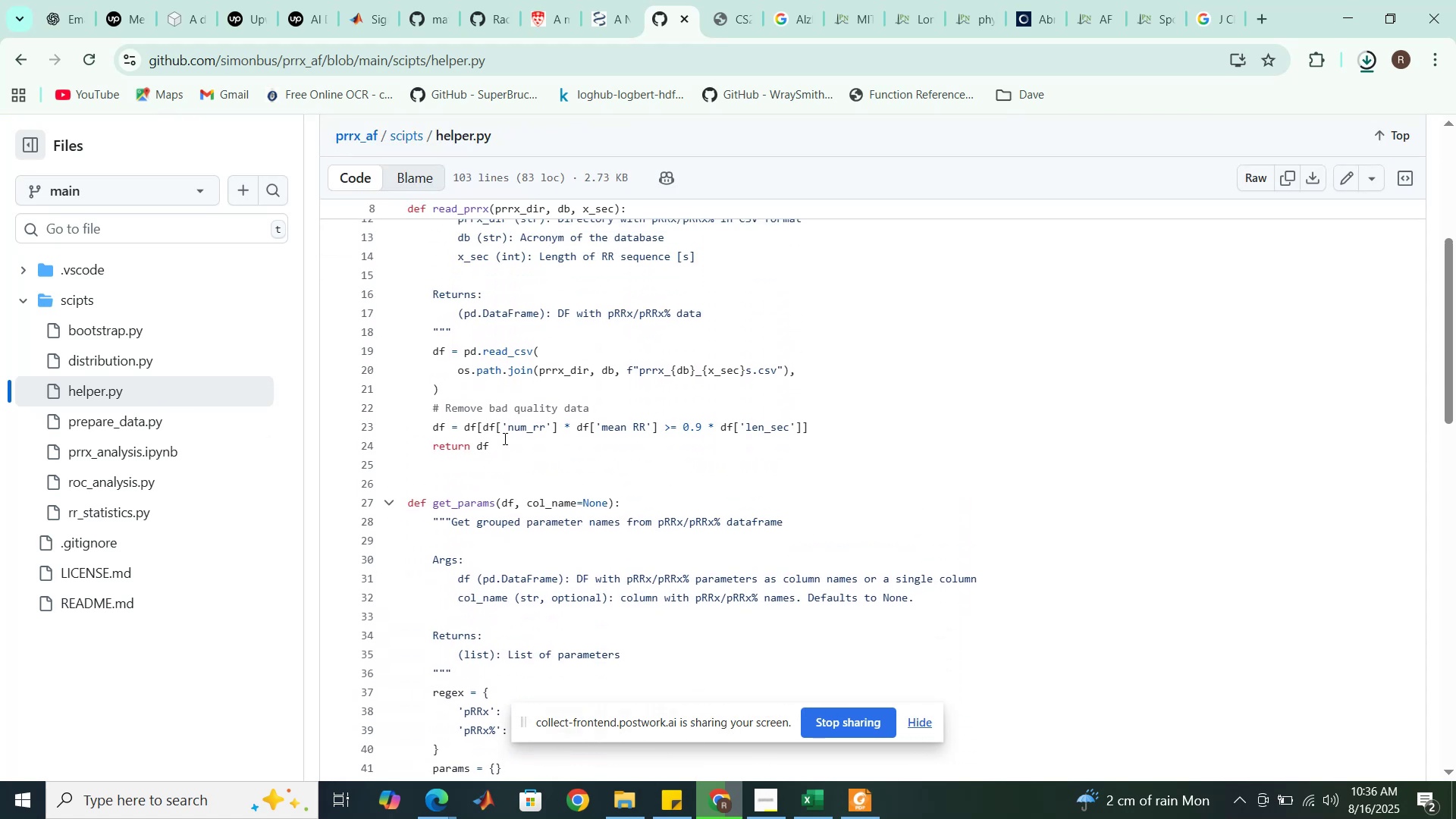 
scroll: coordinate [472, 488], scroll_direction: down, amount: 6.0
 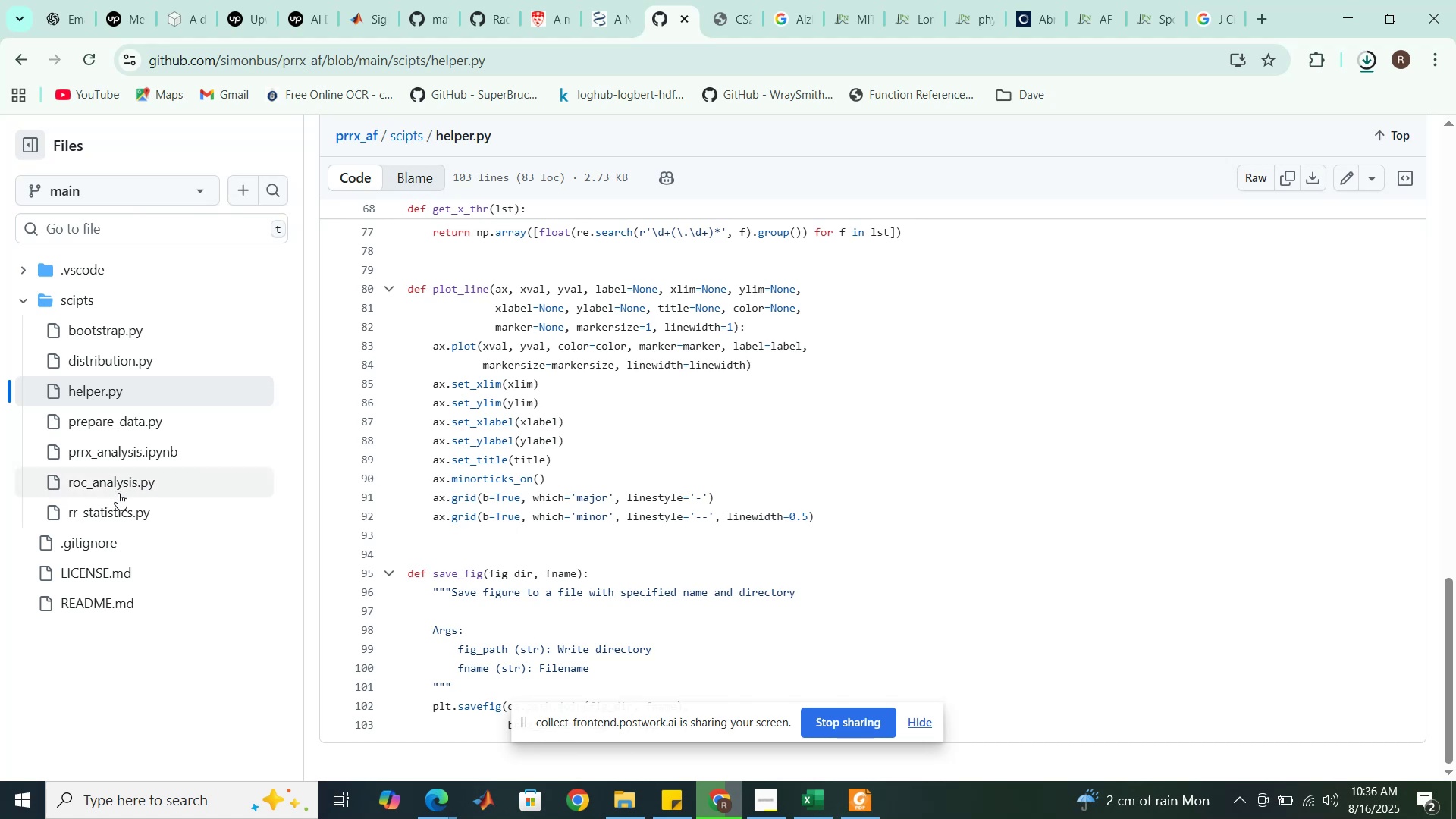 
wait(5.15)
 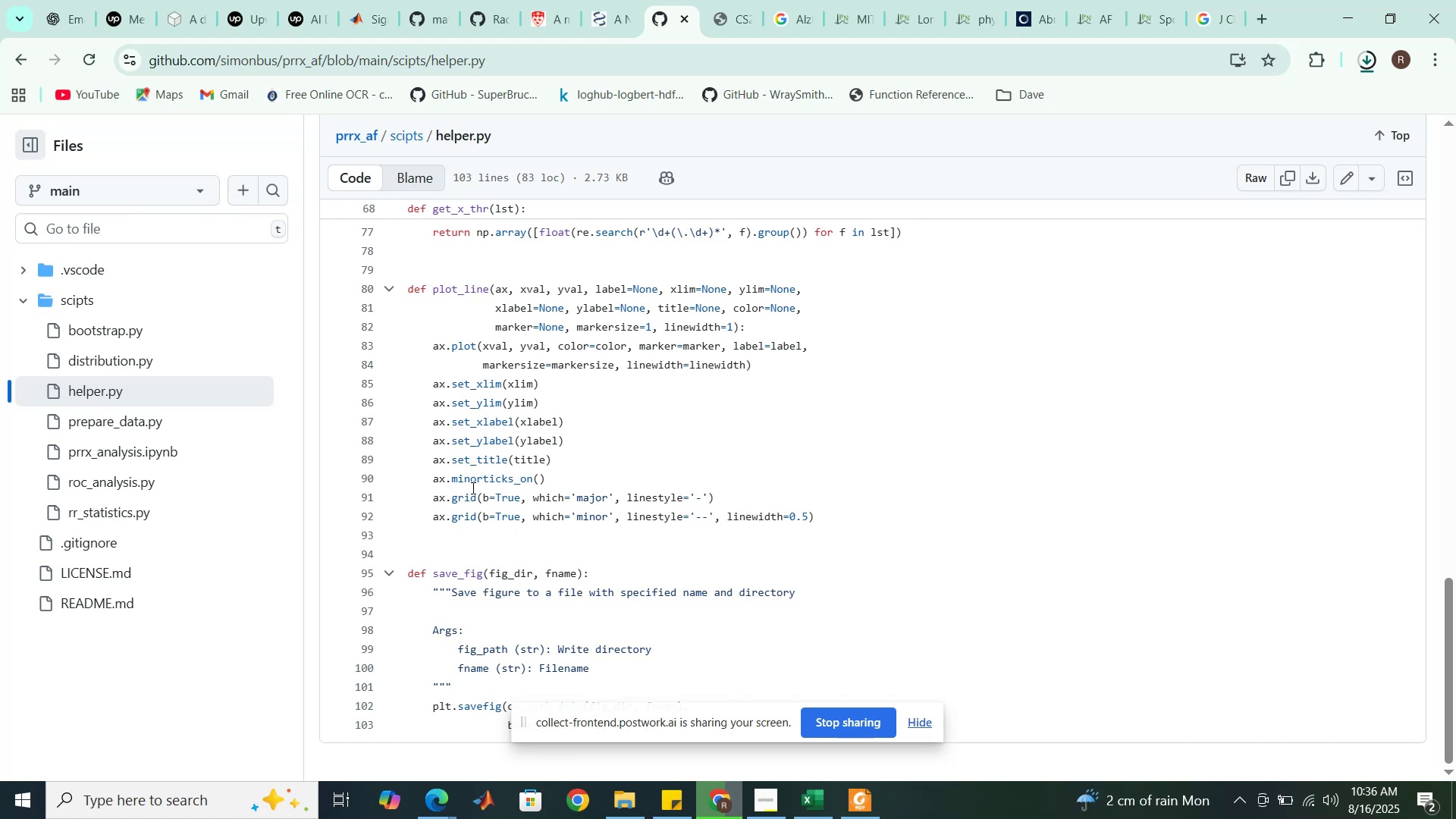 
left_click([88, 433])
 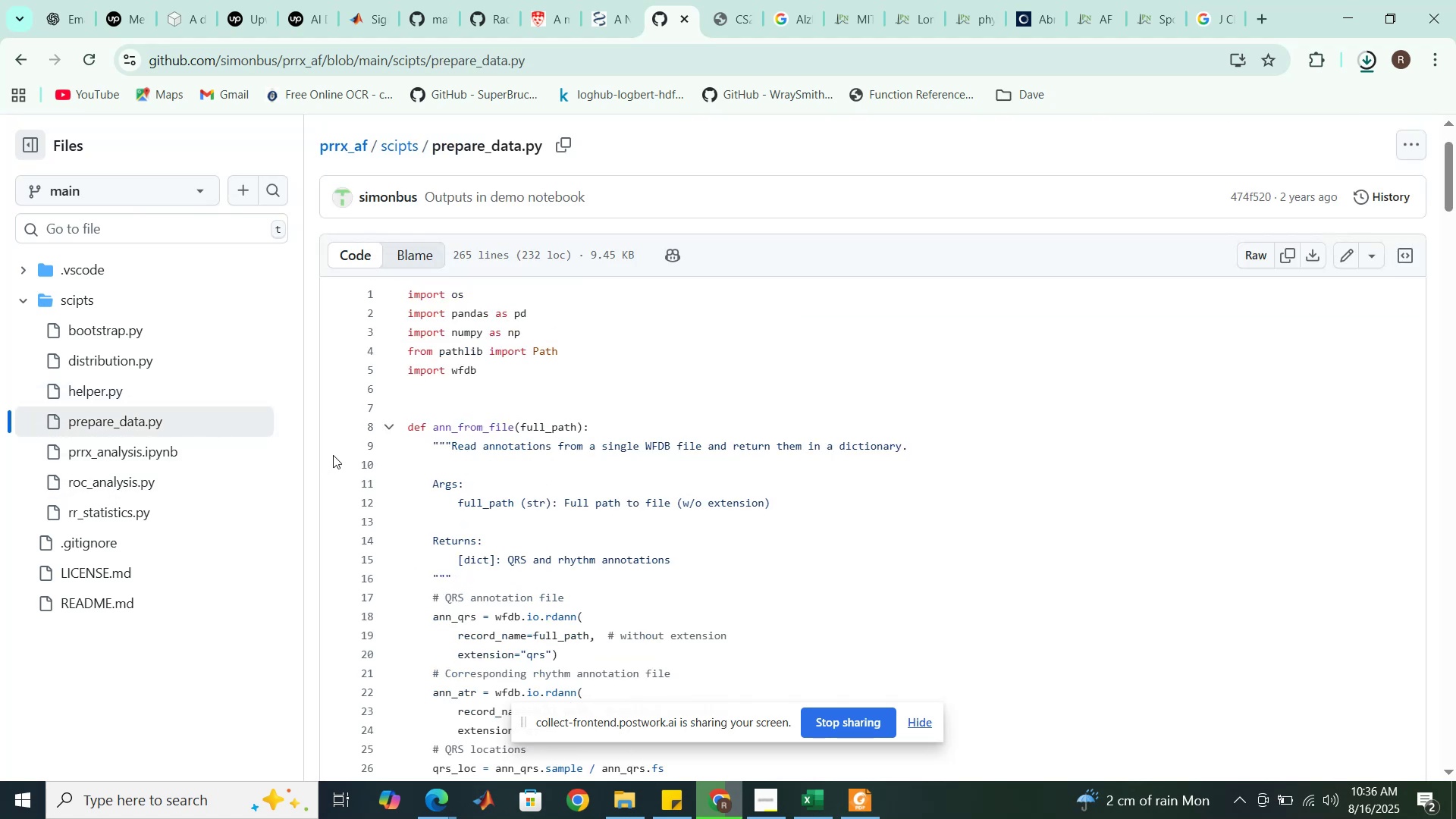 
scroll: coordinate [556, 488], scroll_direction: down, amount: 9.0
 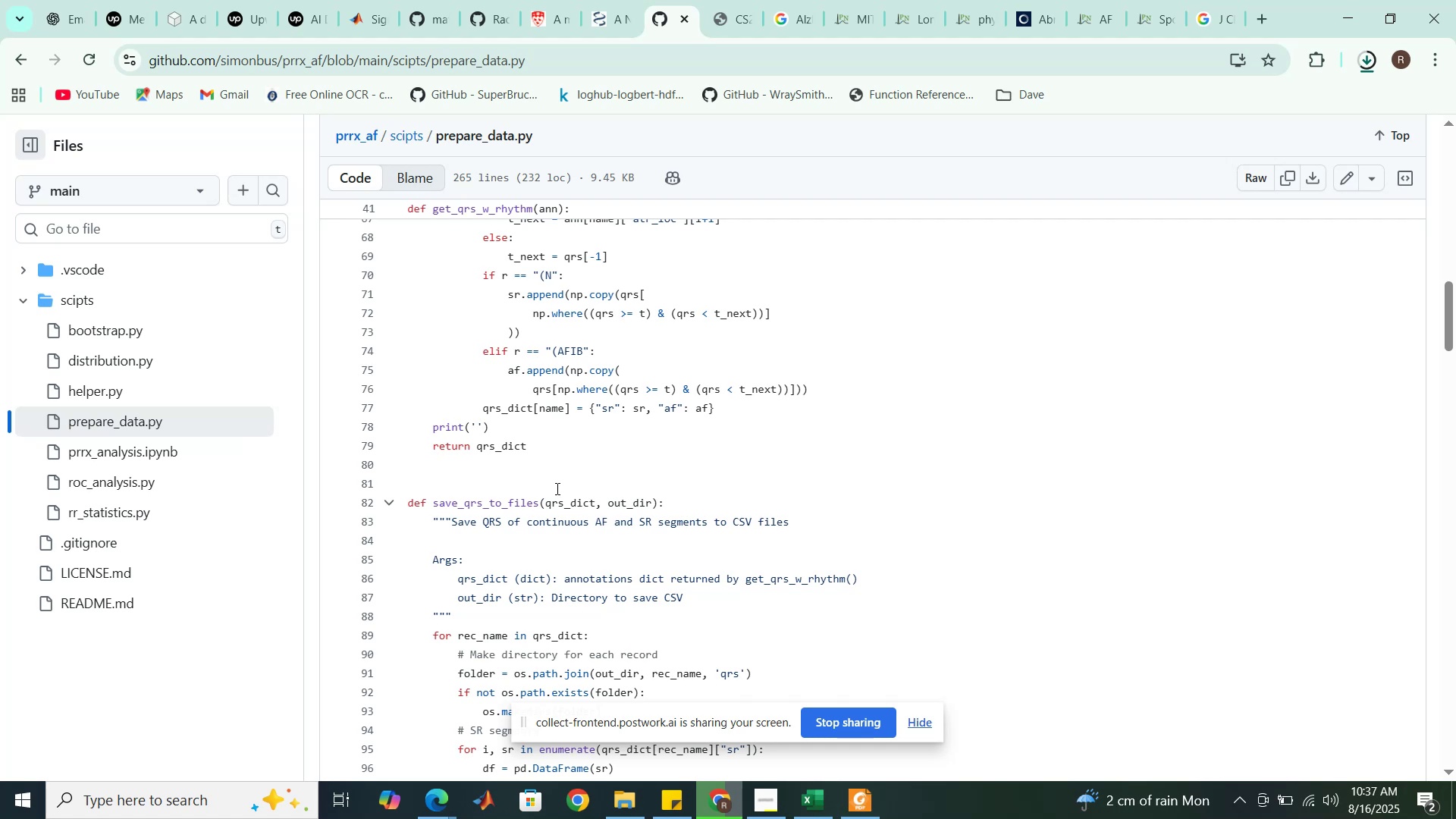 
wait(9.54)
 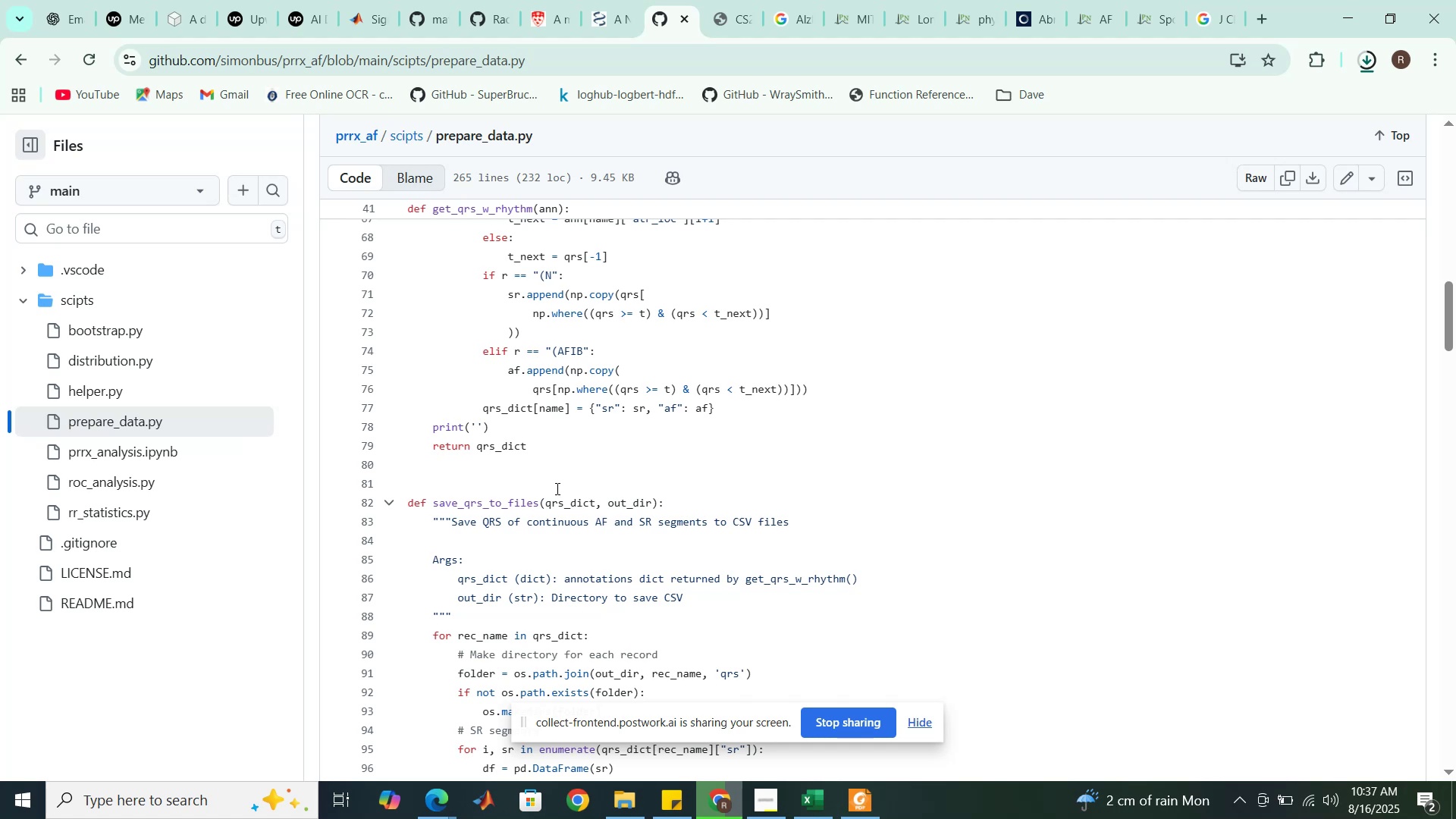 
scroll: coordinate [667, 510], scroll_direction: down, amount: 32.0
 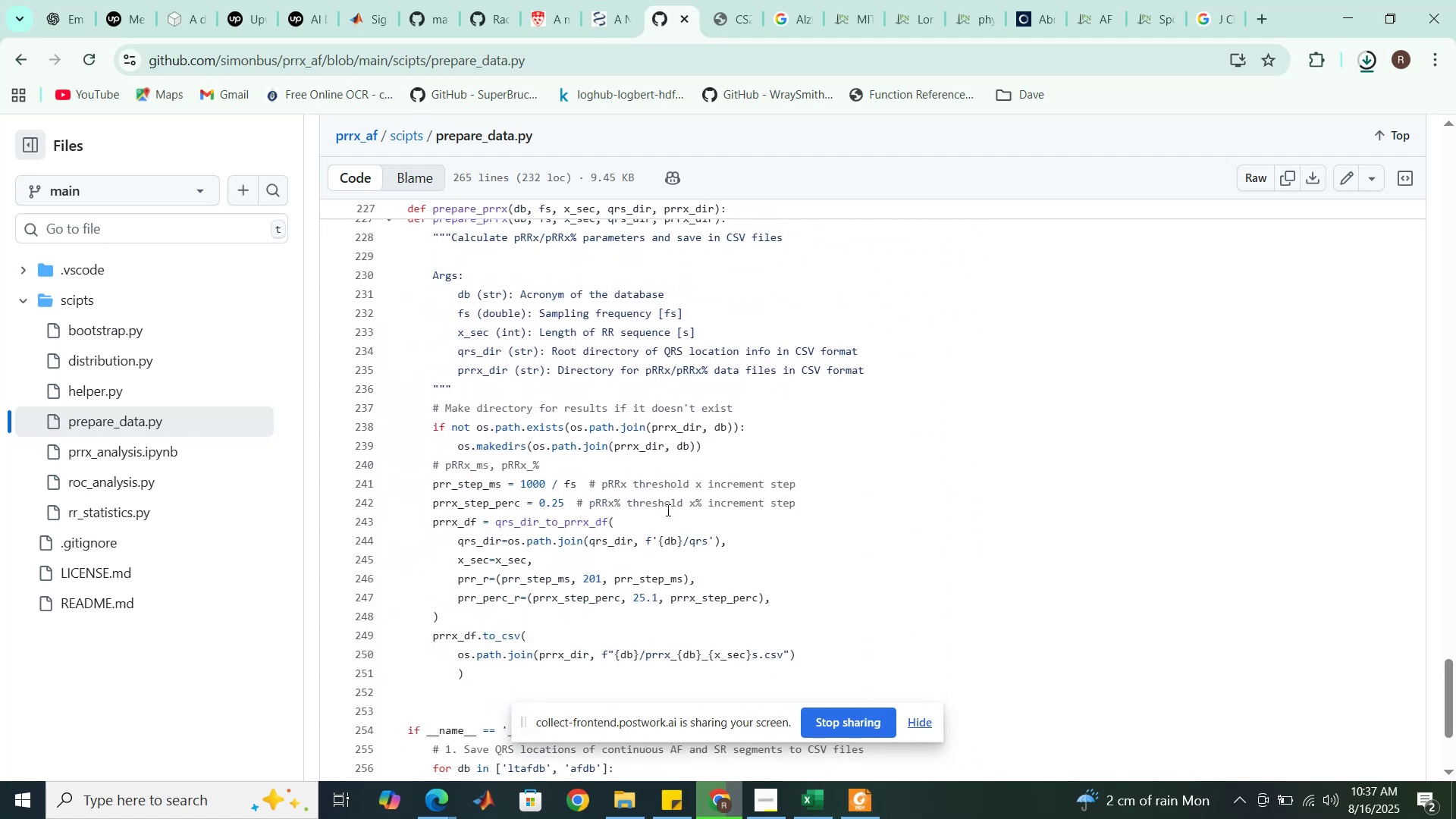 
scroll: coordinate [667, 510], scroll_direction: down, amount: 4.0
 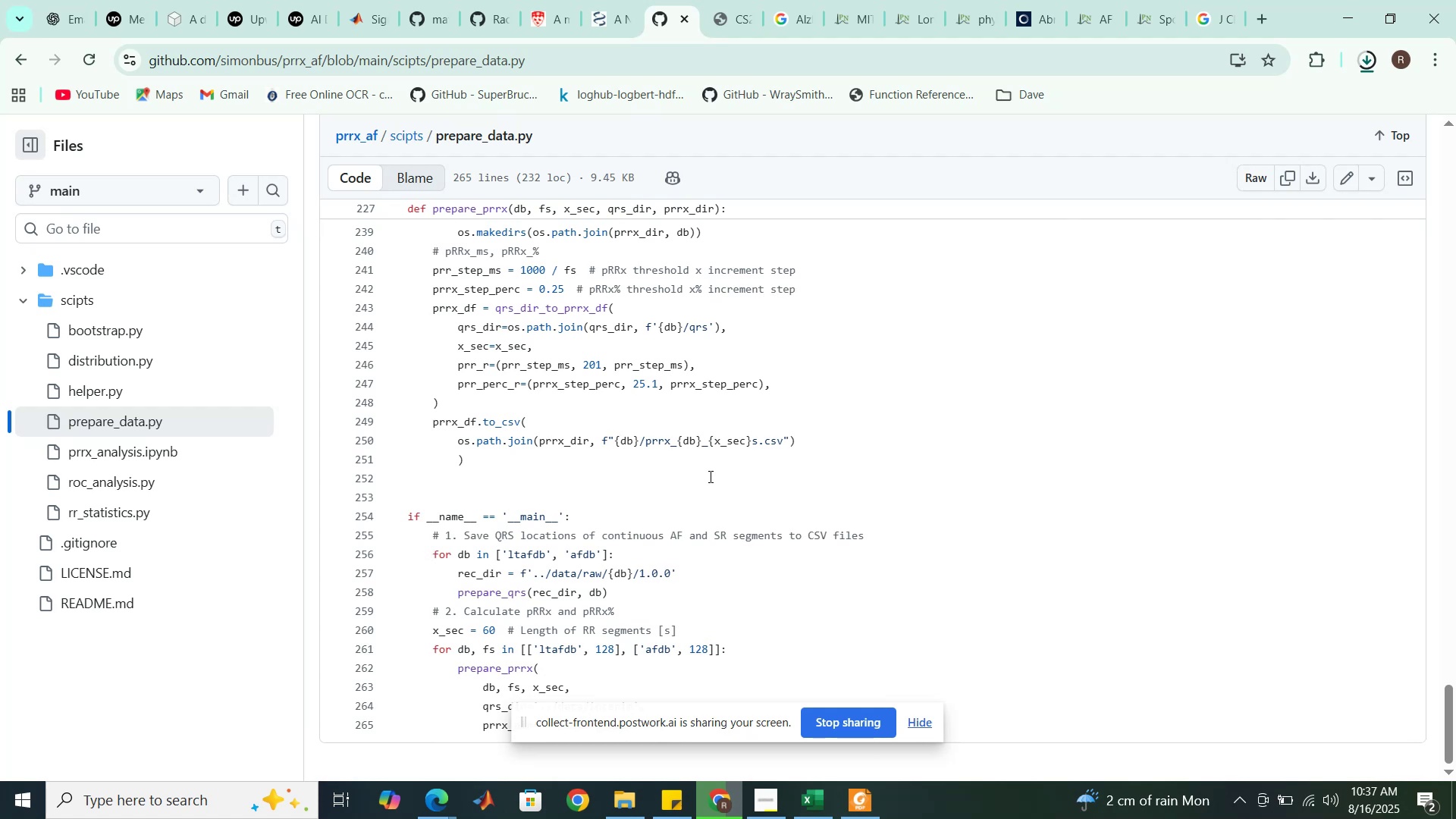 
wait(16.87)
 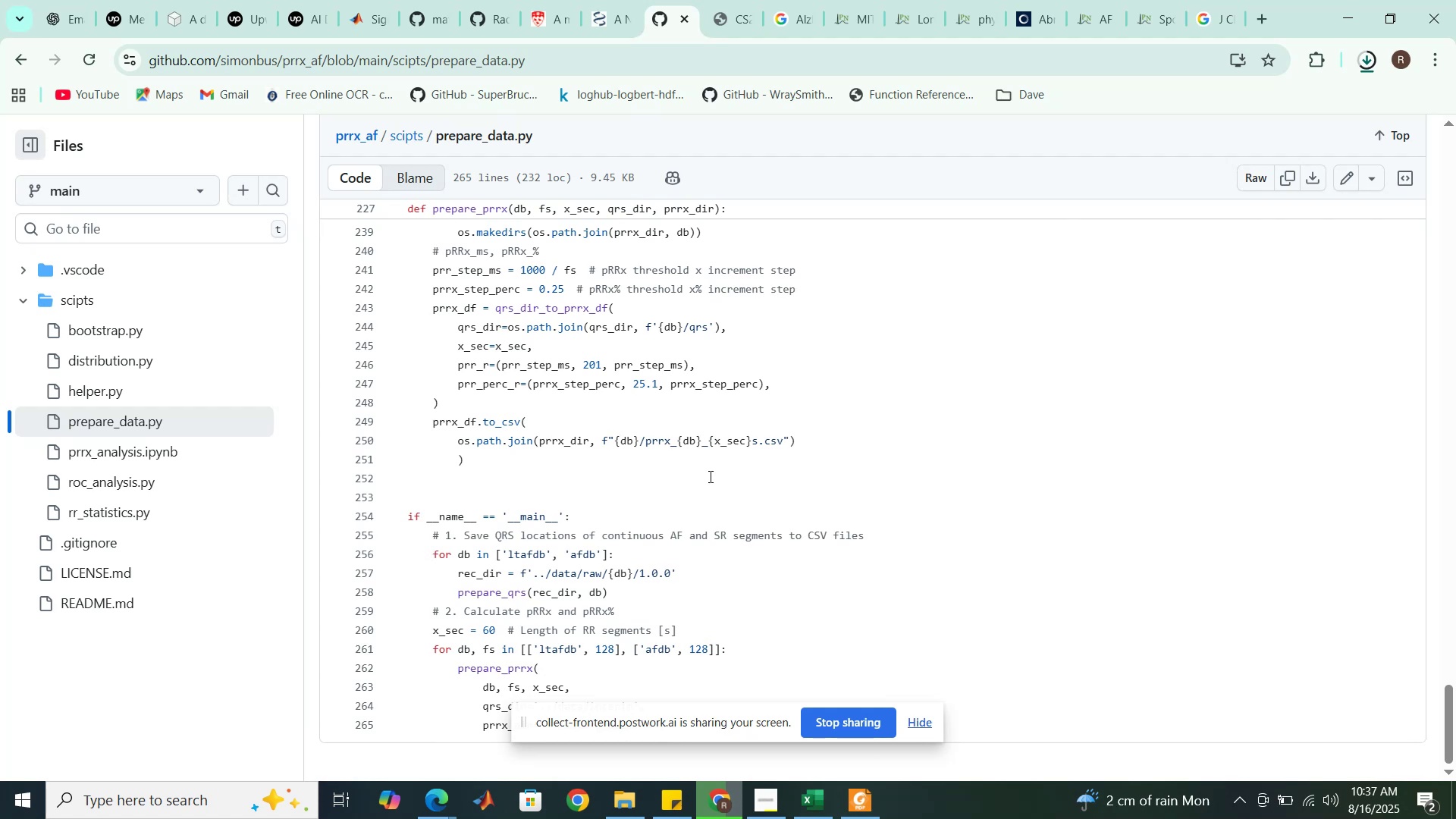 
left_click([918, 721])
 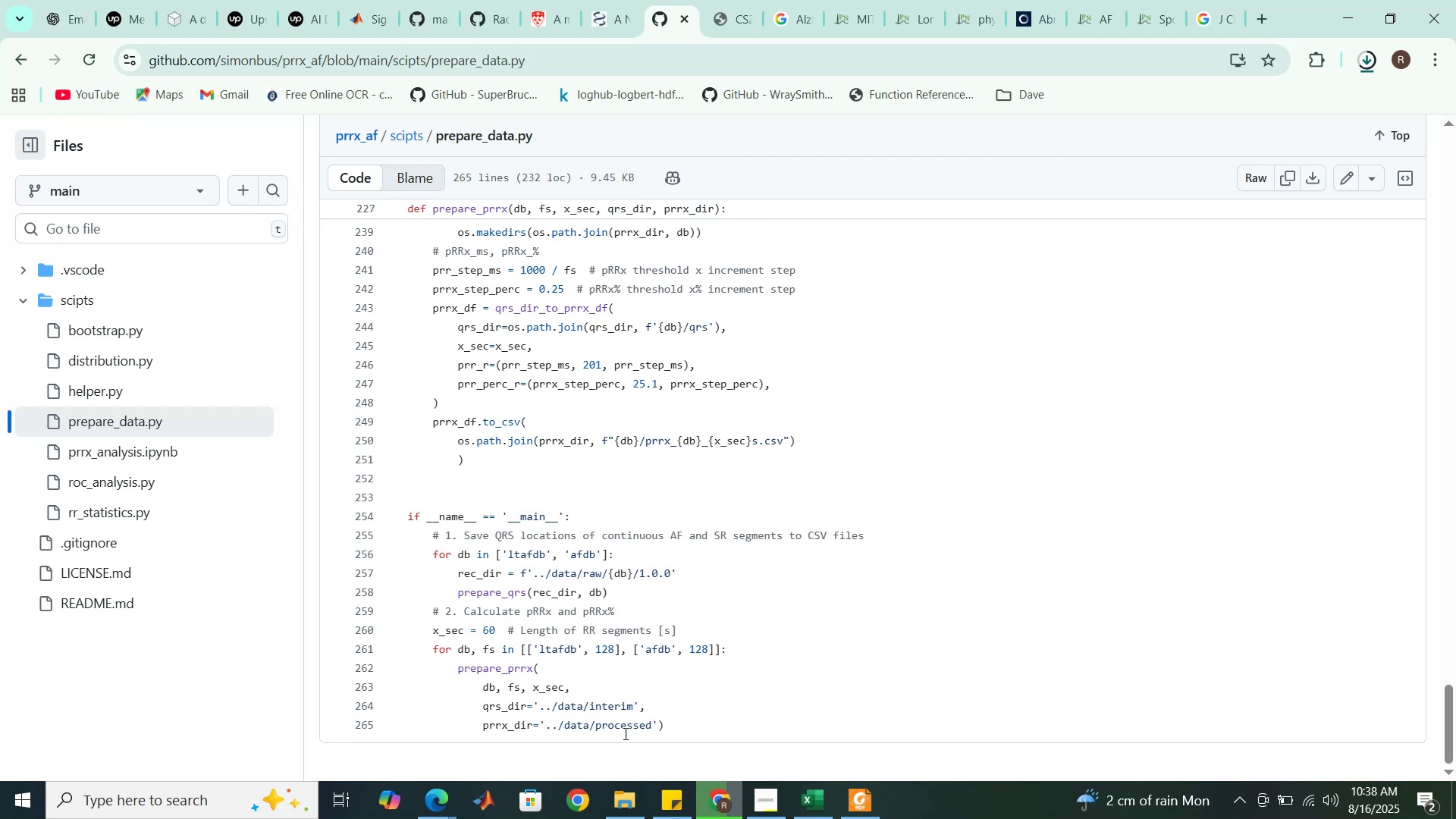 
wait(48.75)
 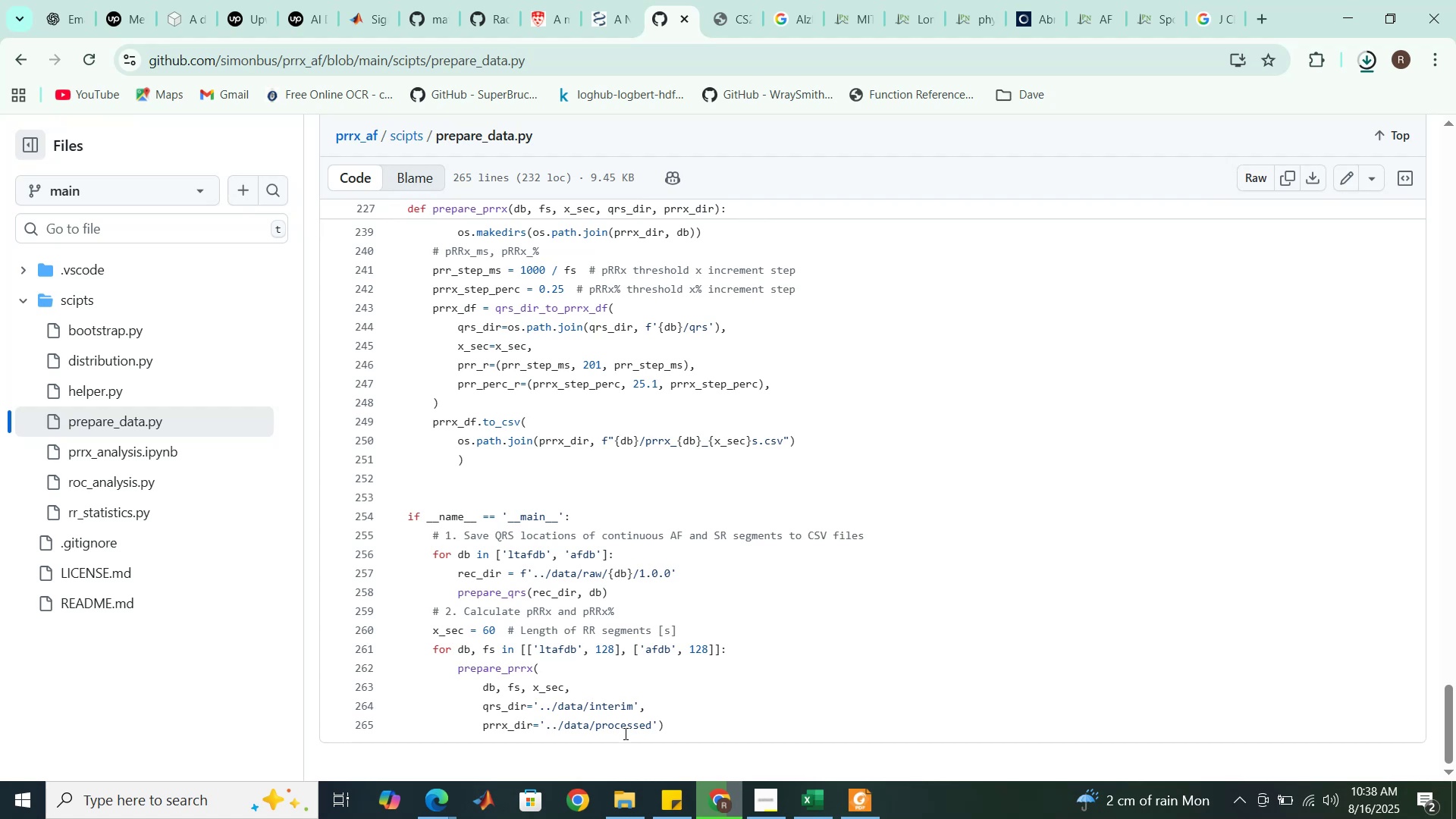 
scroll: coordinate [681, 588], scroll_direction: up, amount: 3.0
 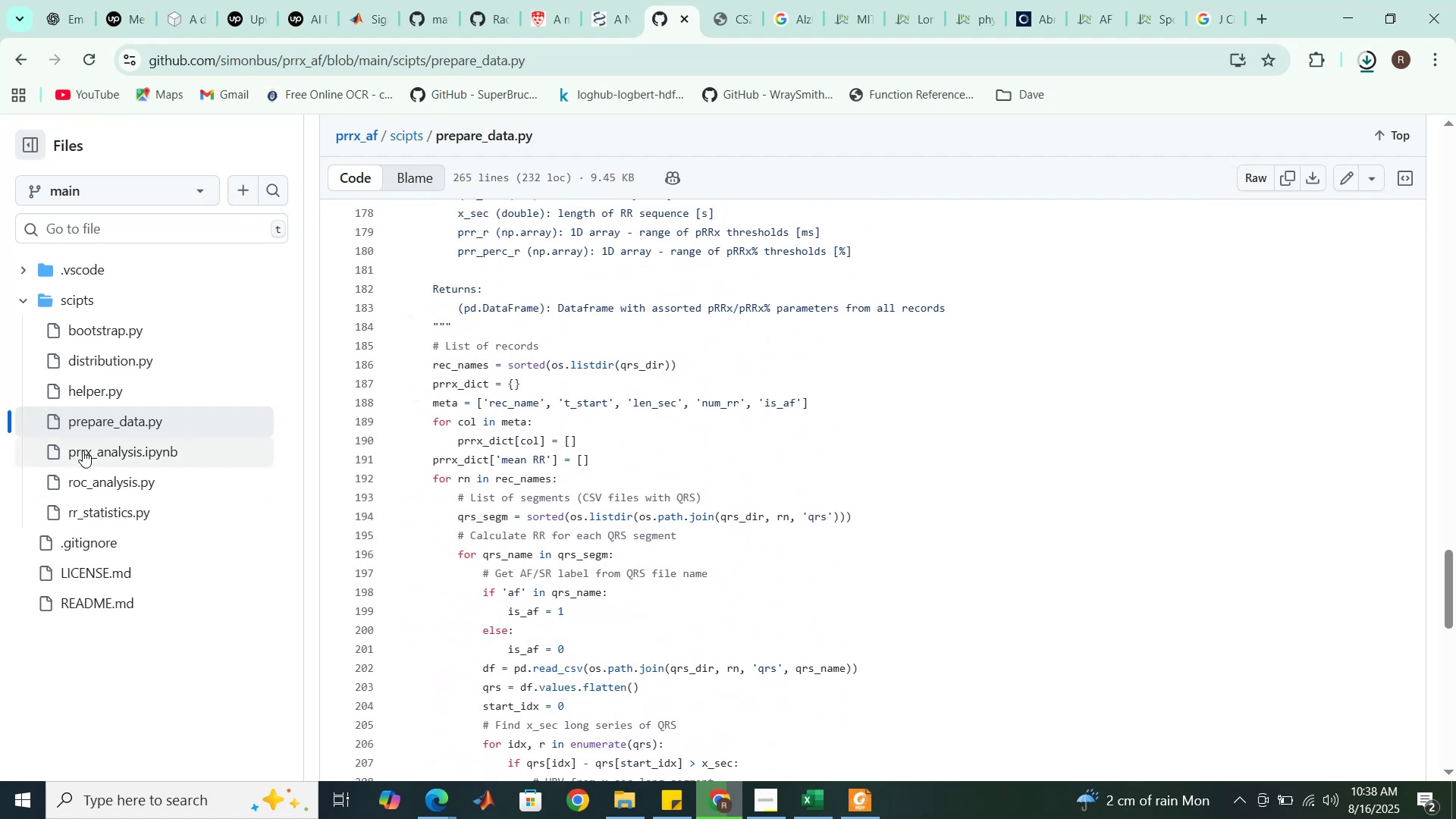 
left_click([125, 444])
 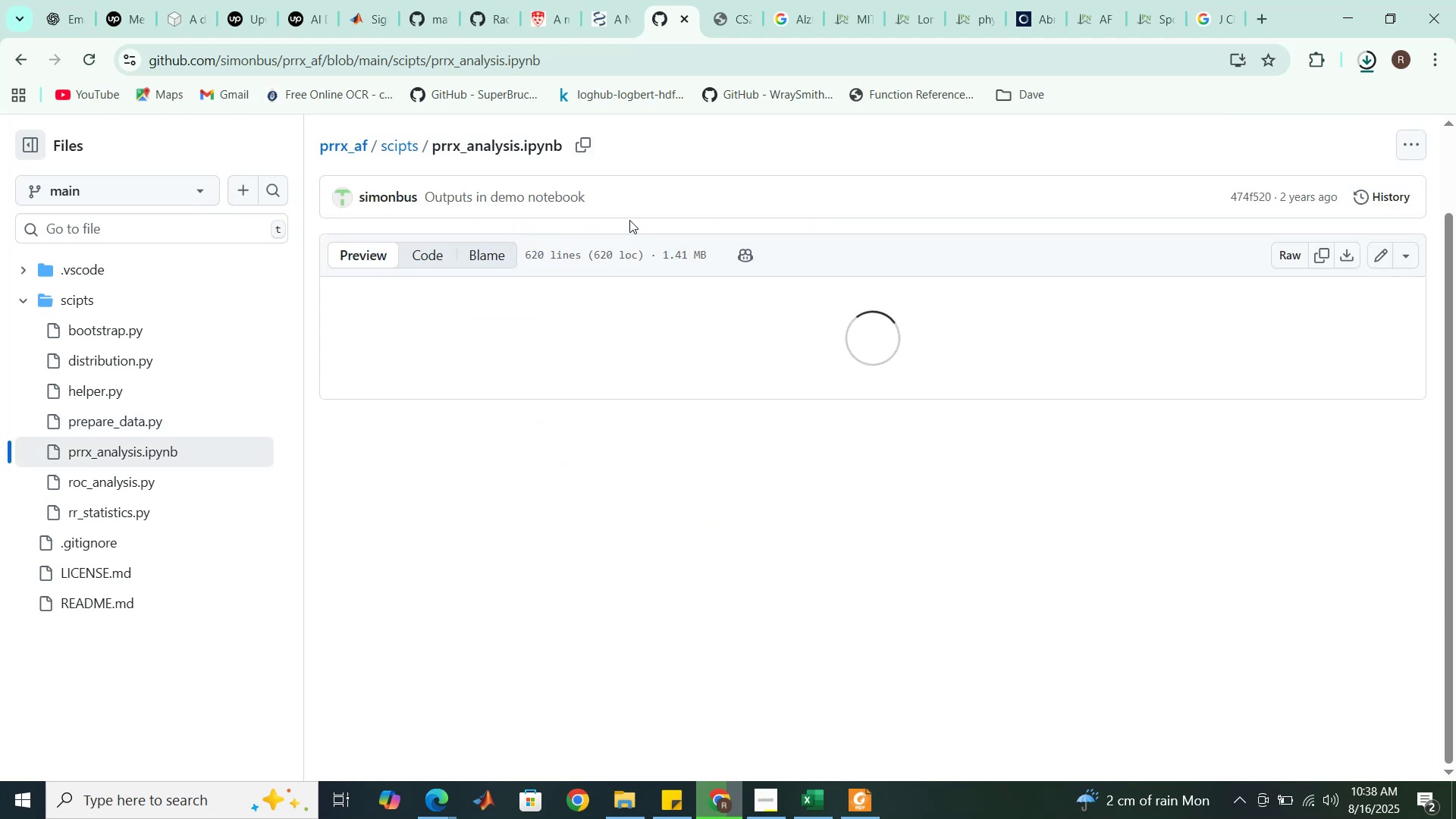 
wait(8.06)
 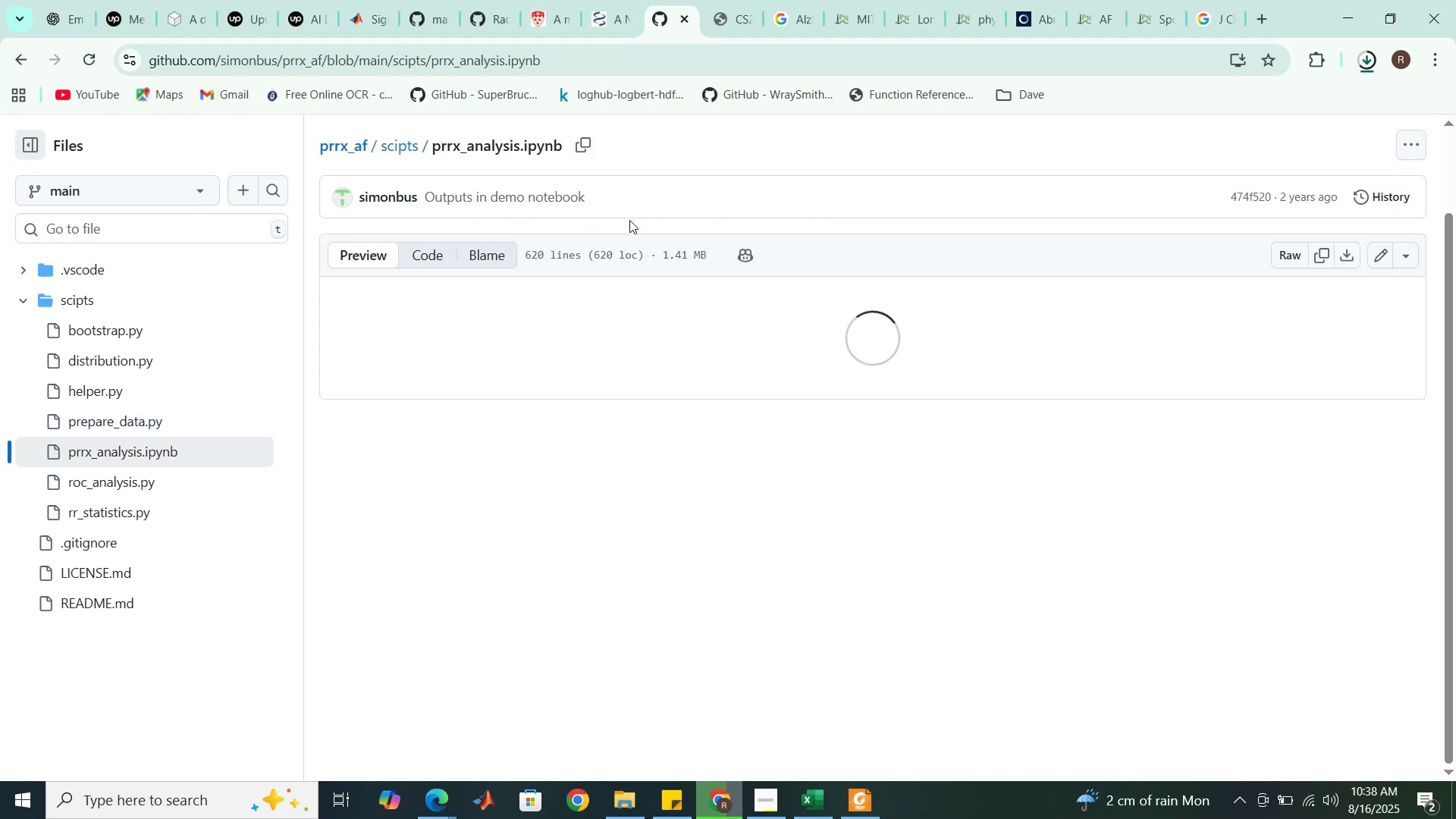 
scroll: coordinate [702, 417], scroll_direction: down, amount: 2.0
 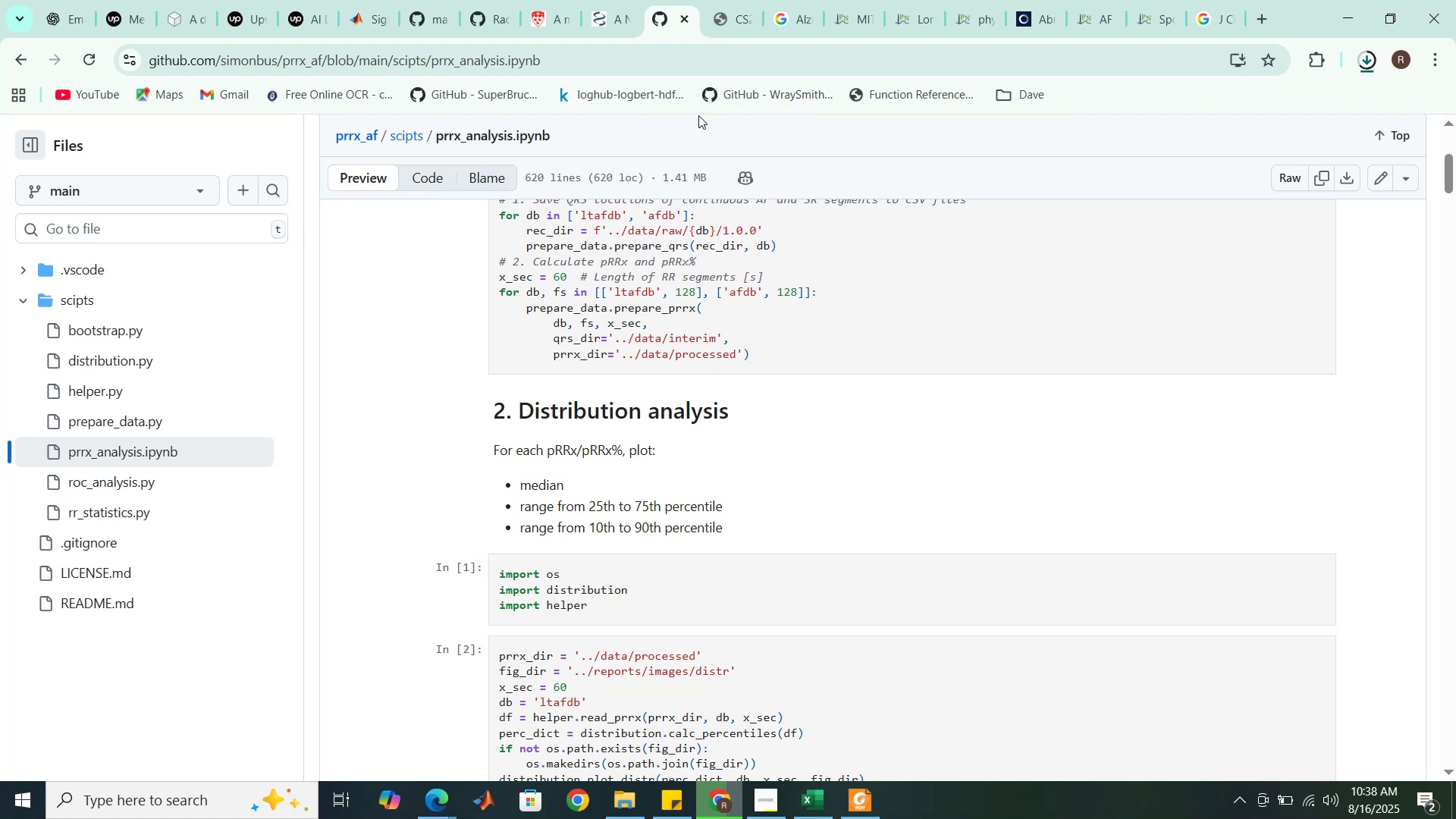 
wait(5.45)
 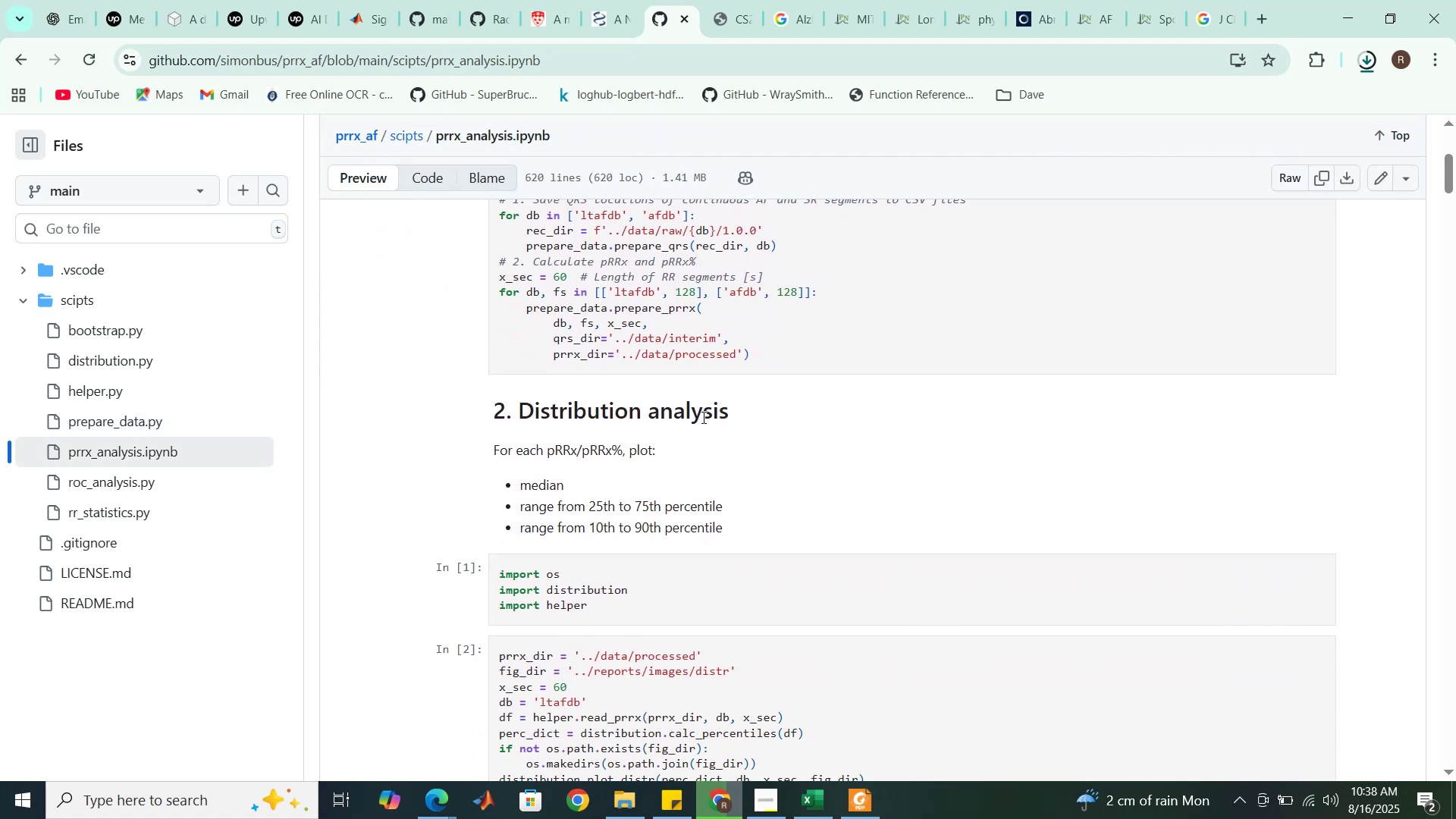 
left_click([666, 0])
 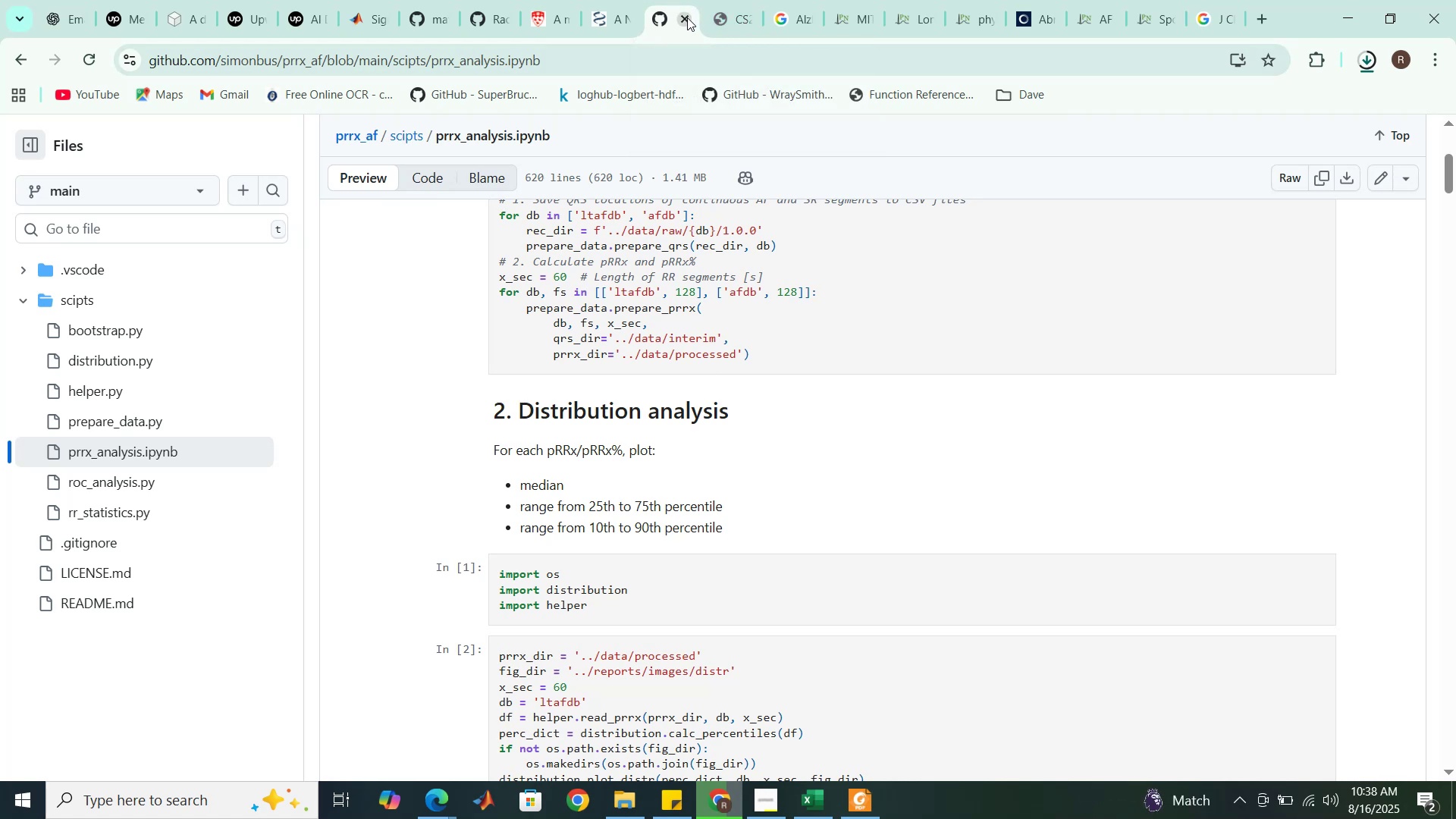 
left_click([740, 2])
 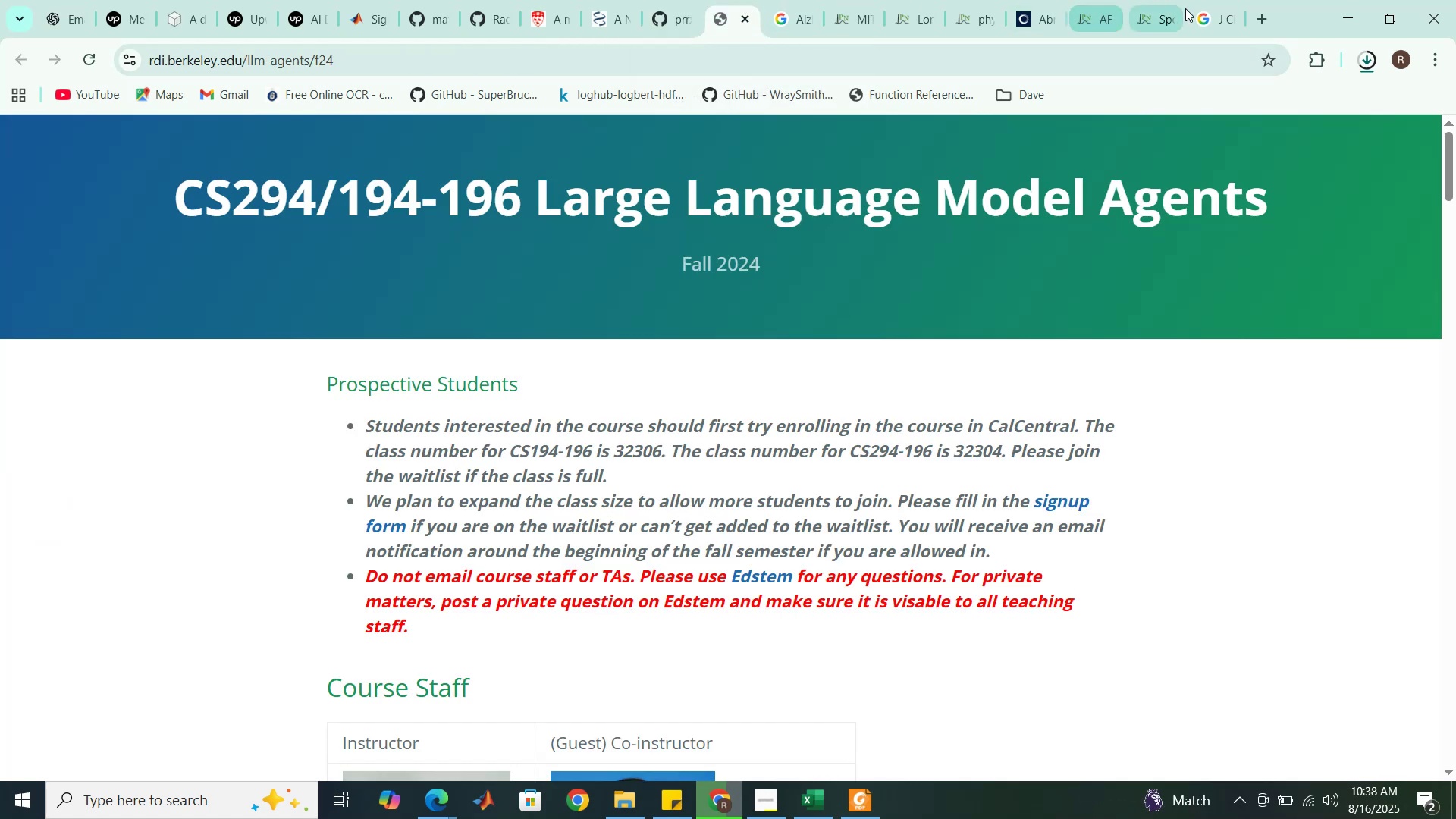 
left_click([1145, 0])
 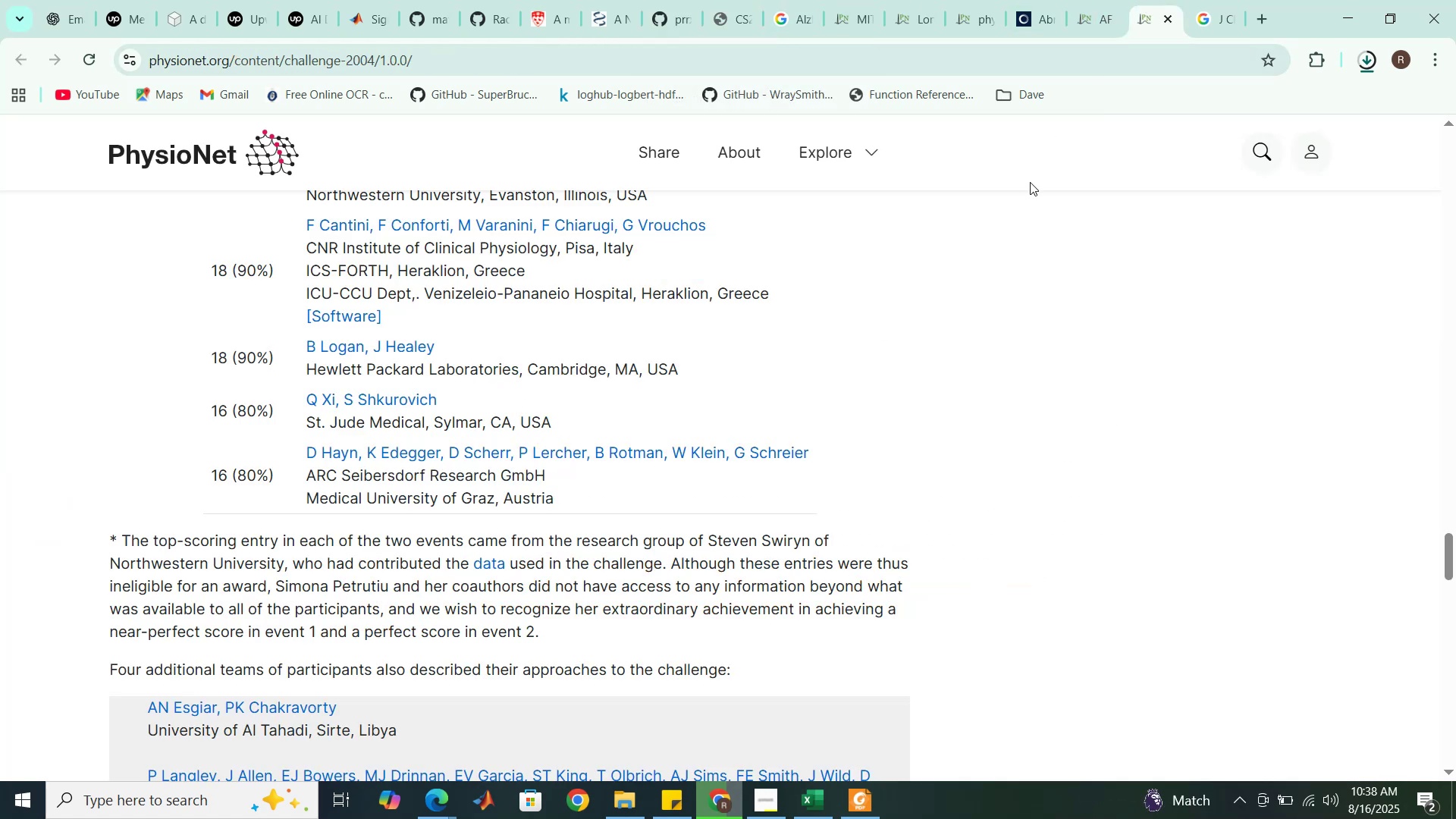 
scroll: coordinate [1156, 197], scroll_direction: up, amount: 68.0
 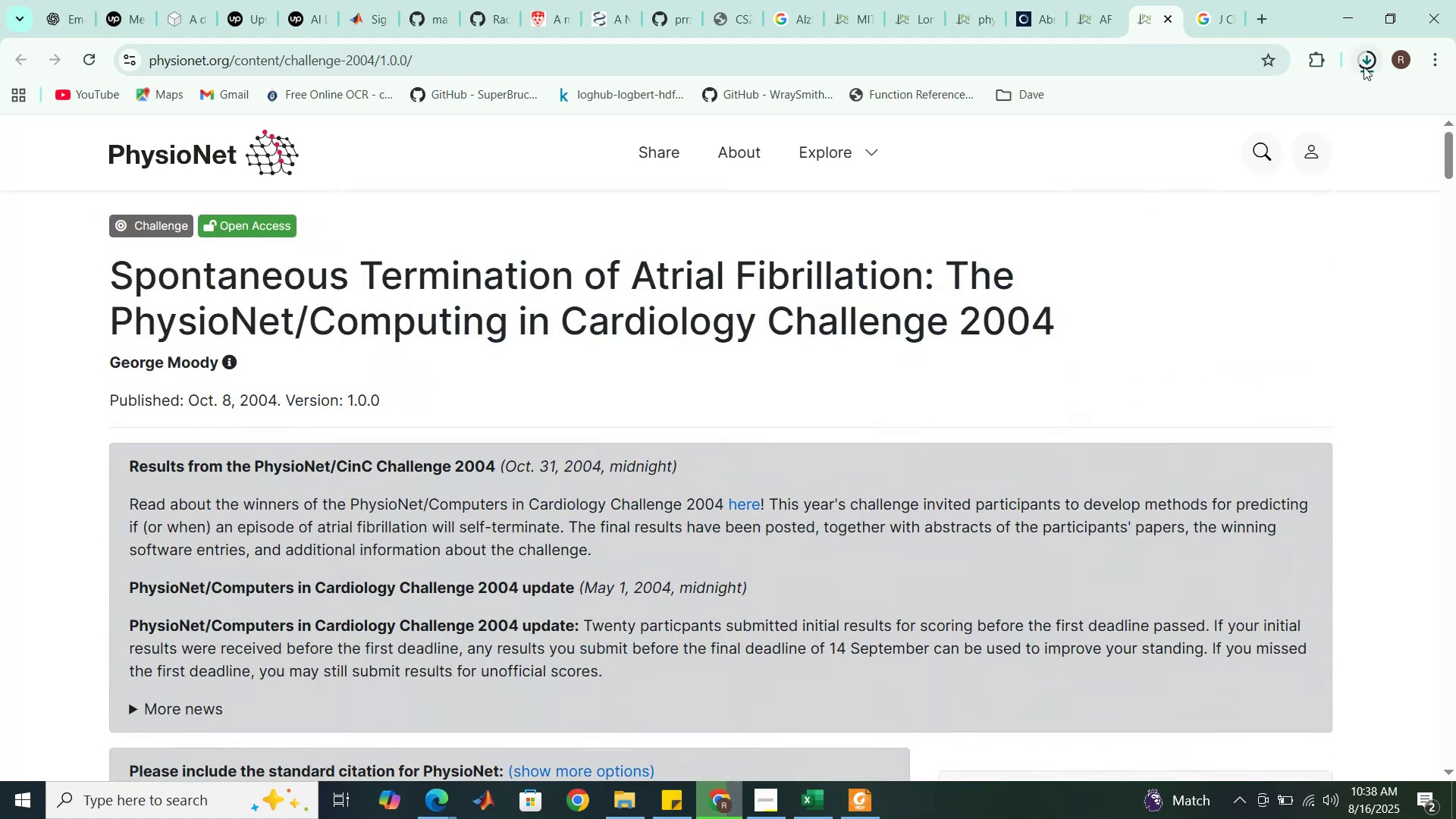 
left_click([1362, 67])
 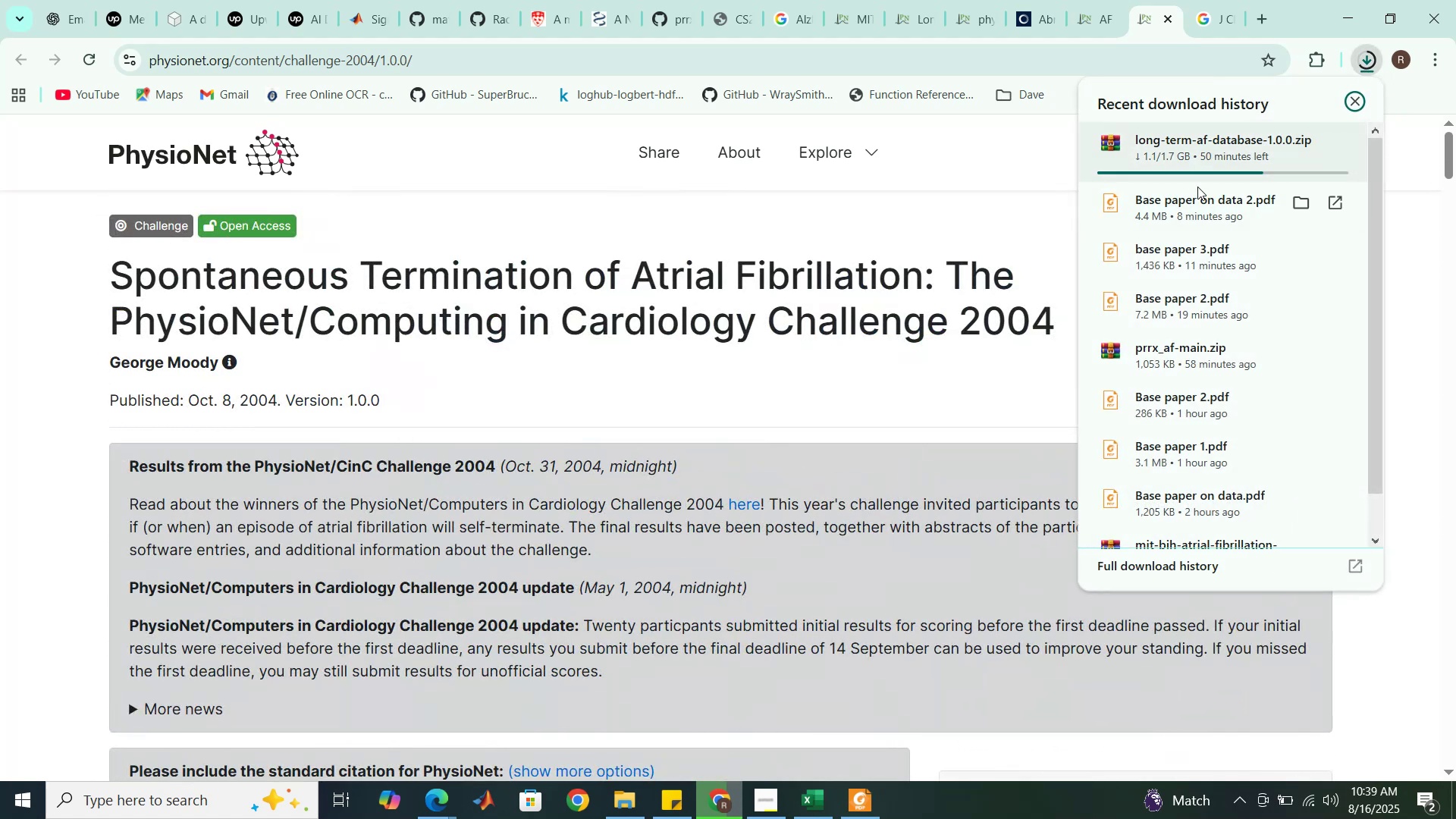 
scroll: coordinate [1197, 342], scroll_direction: down, amount: 5.0
 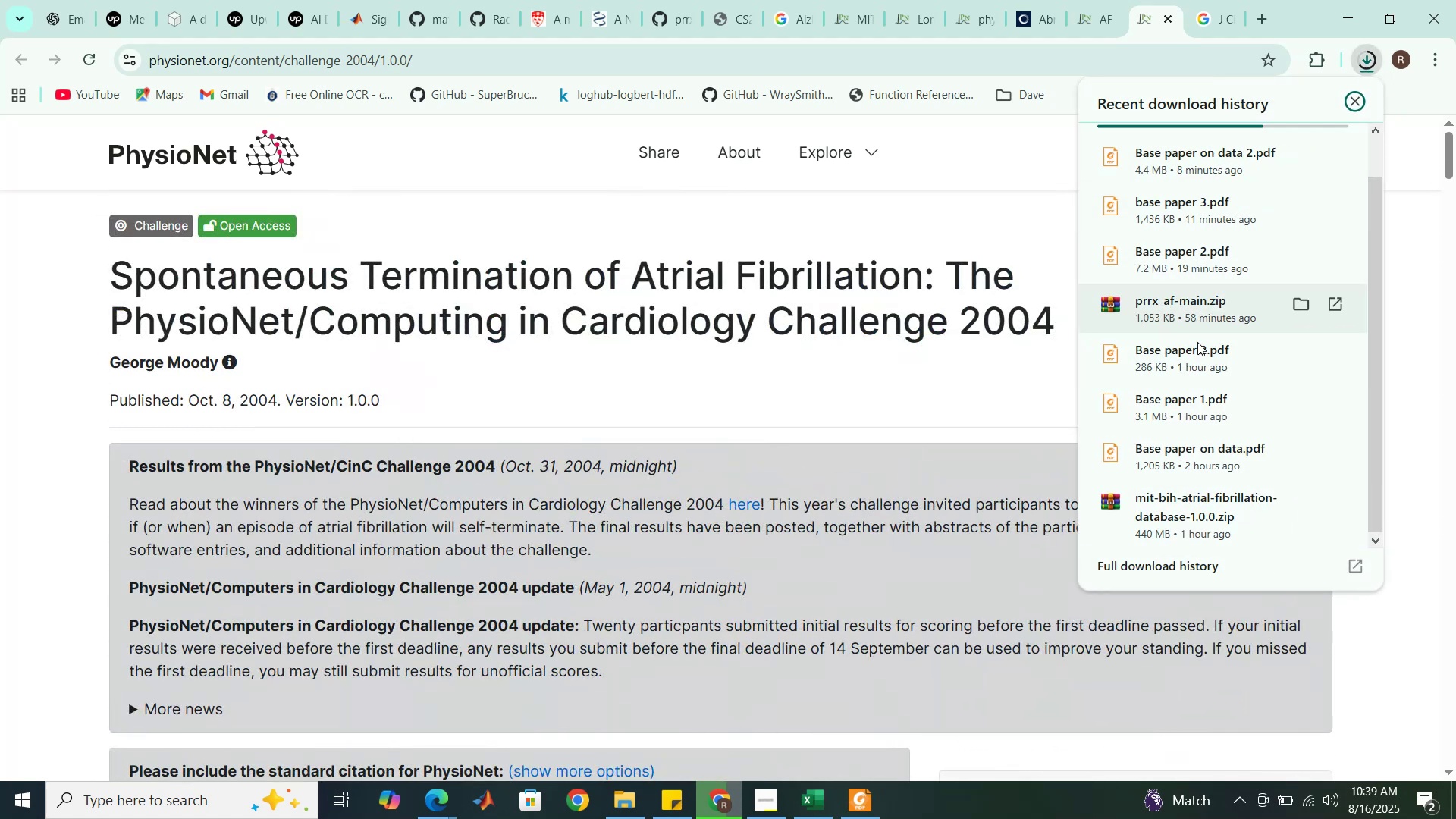 
scroll: coordinate [1197, 342], scroll_direction: up, amount: 4.0
 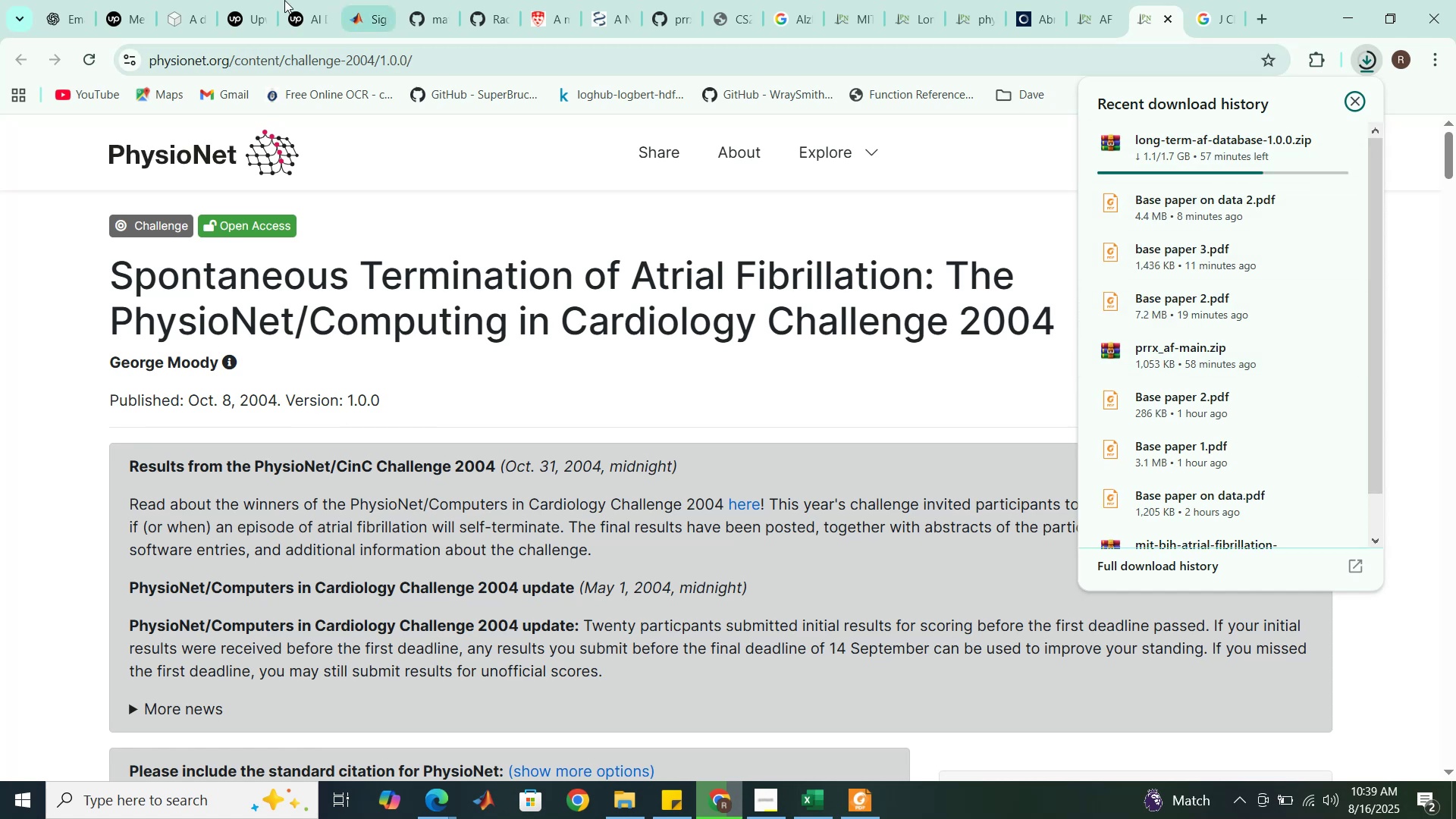 
left_click([182, 0])
 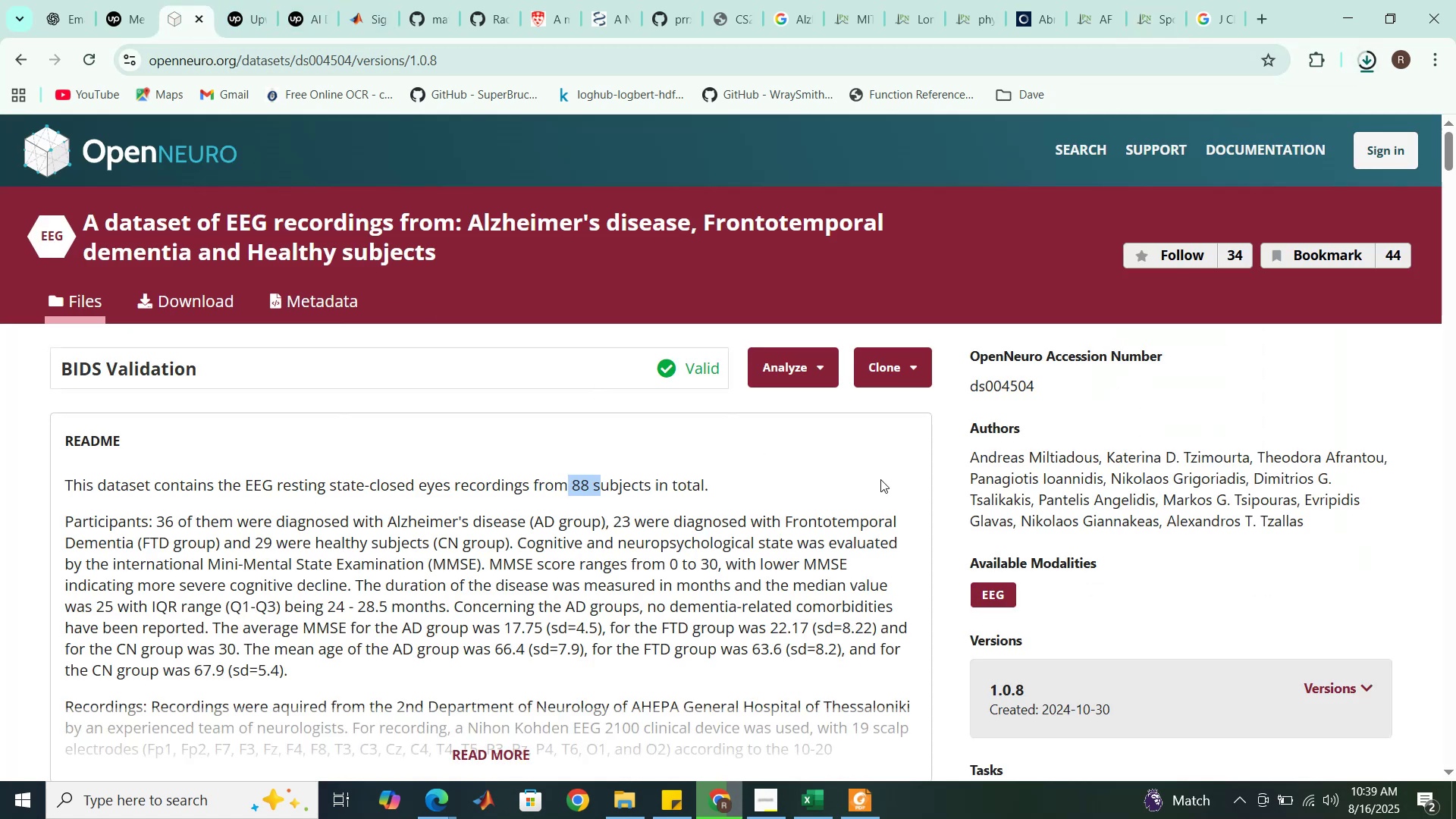 
scroll: coordinate [874, 489], scroll_direction: down, amount: 4.0
 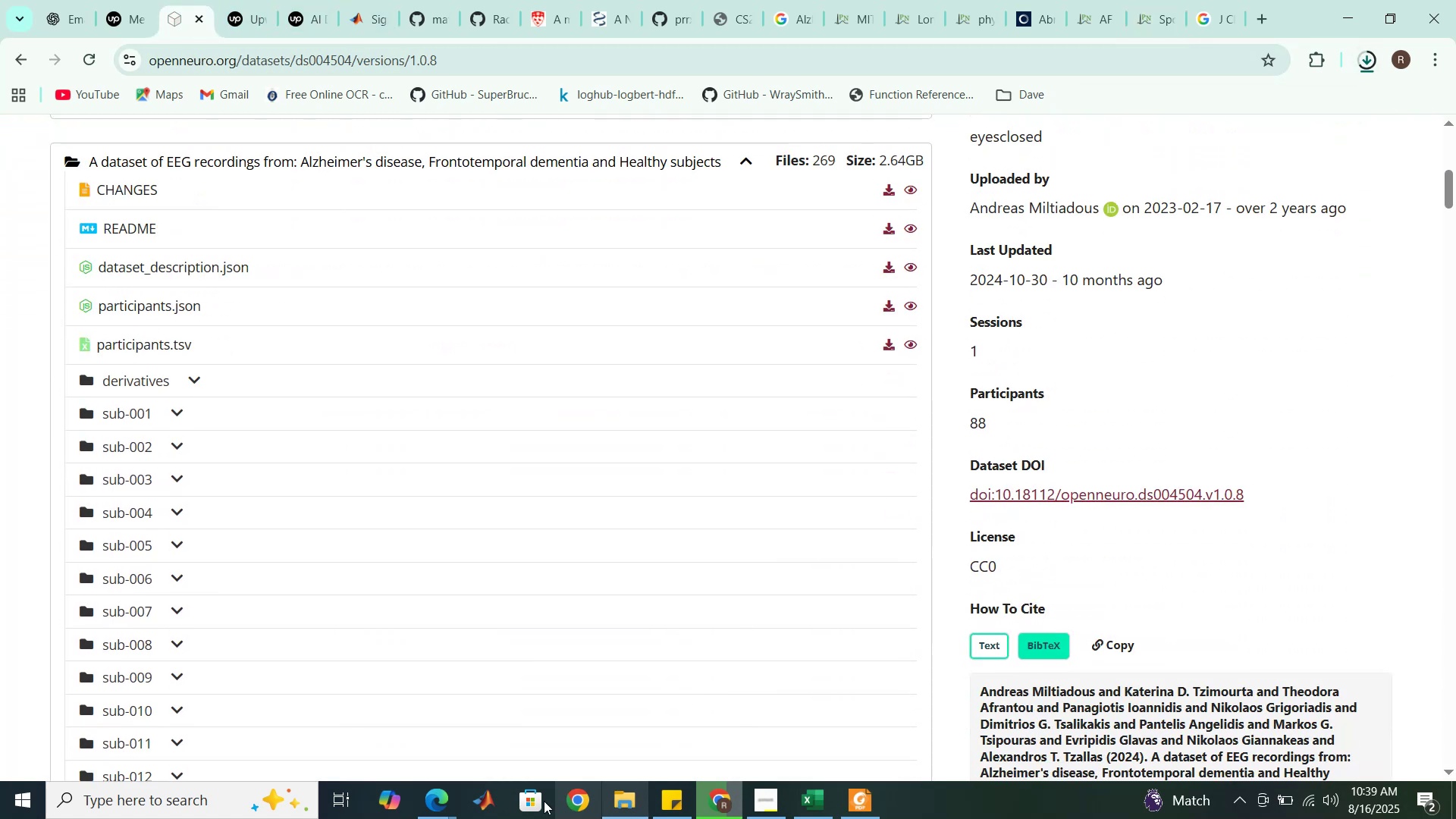 
left_click([422, 813])
 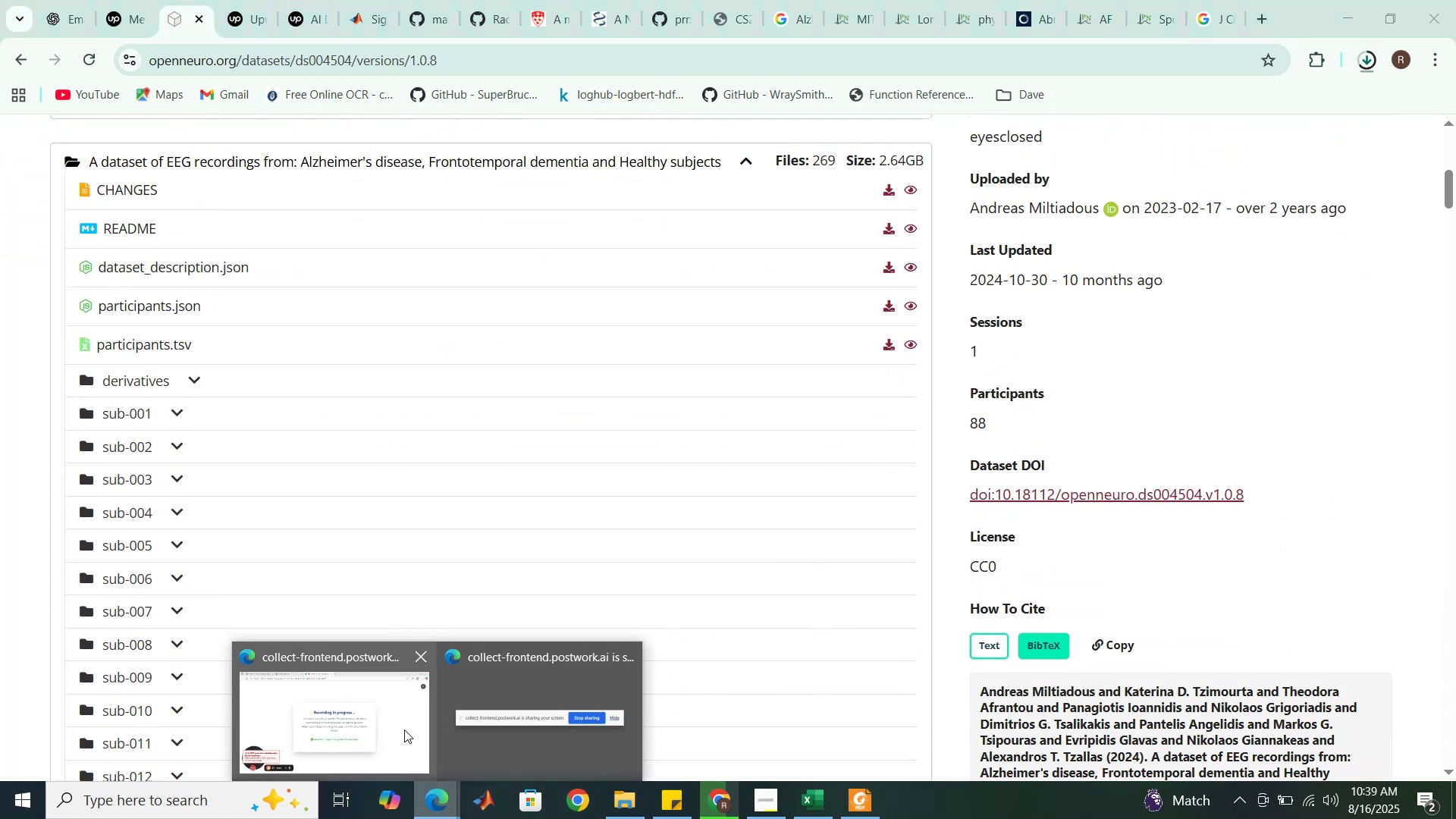 
left_click([403, 729])
 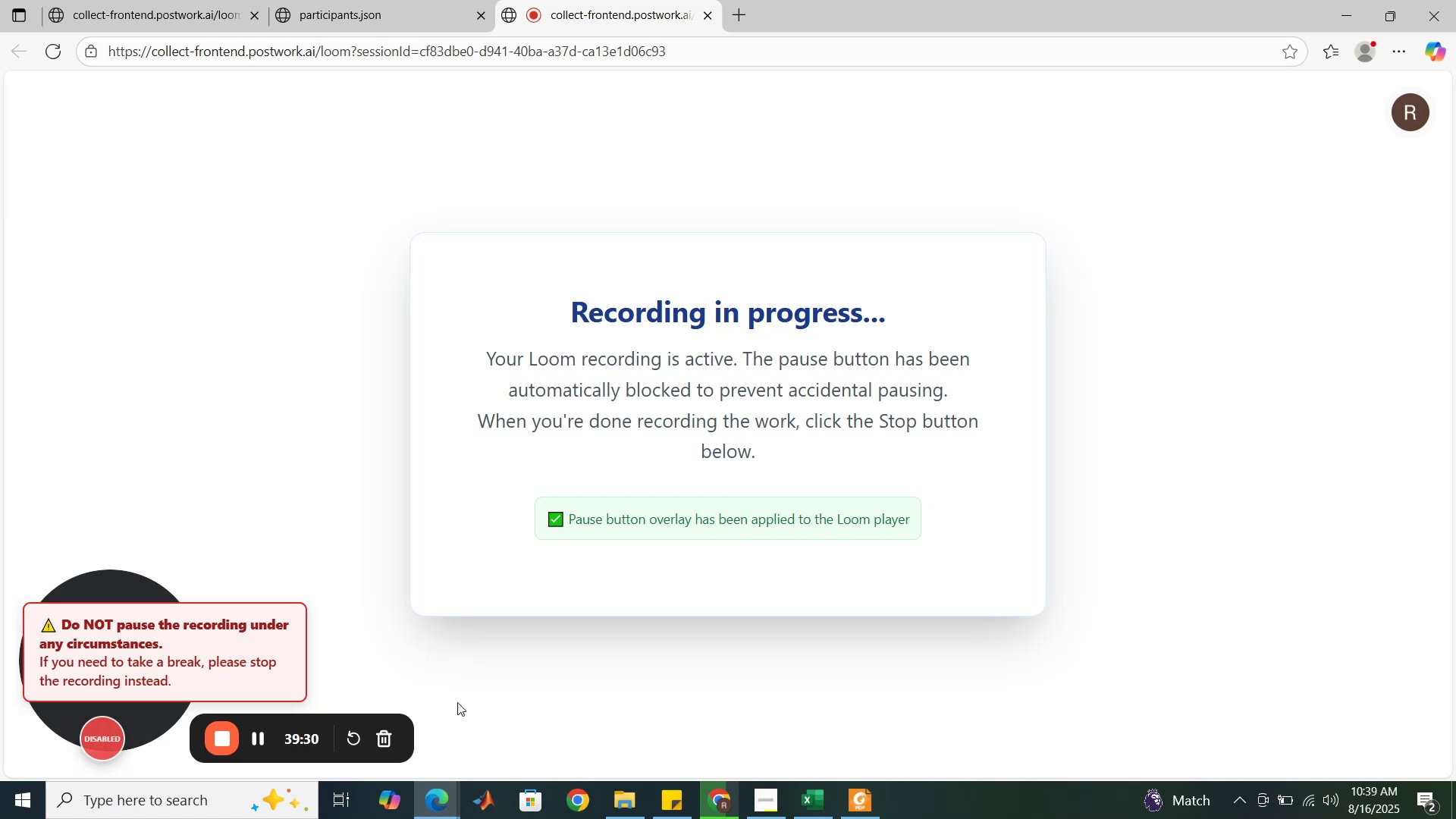 
left_click([463, 699])
 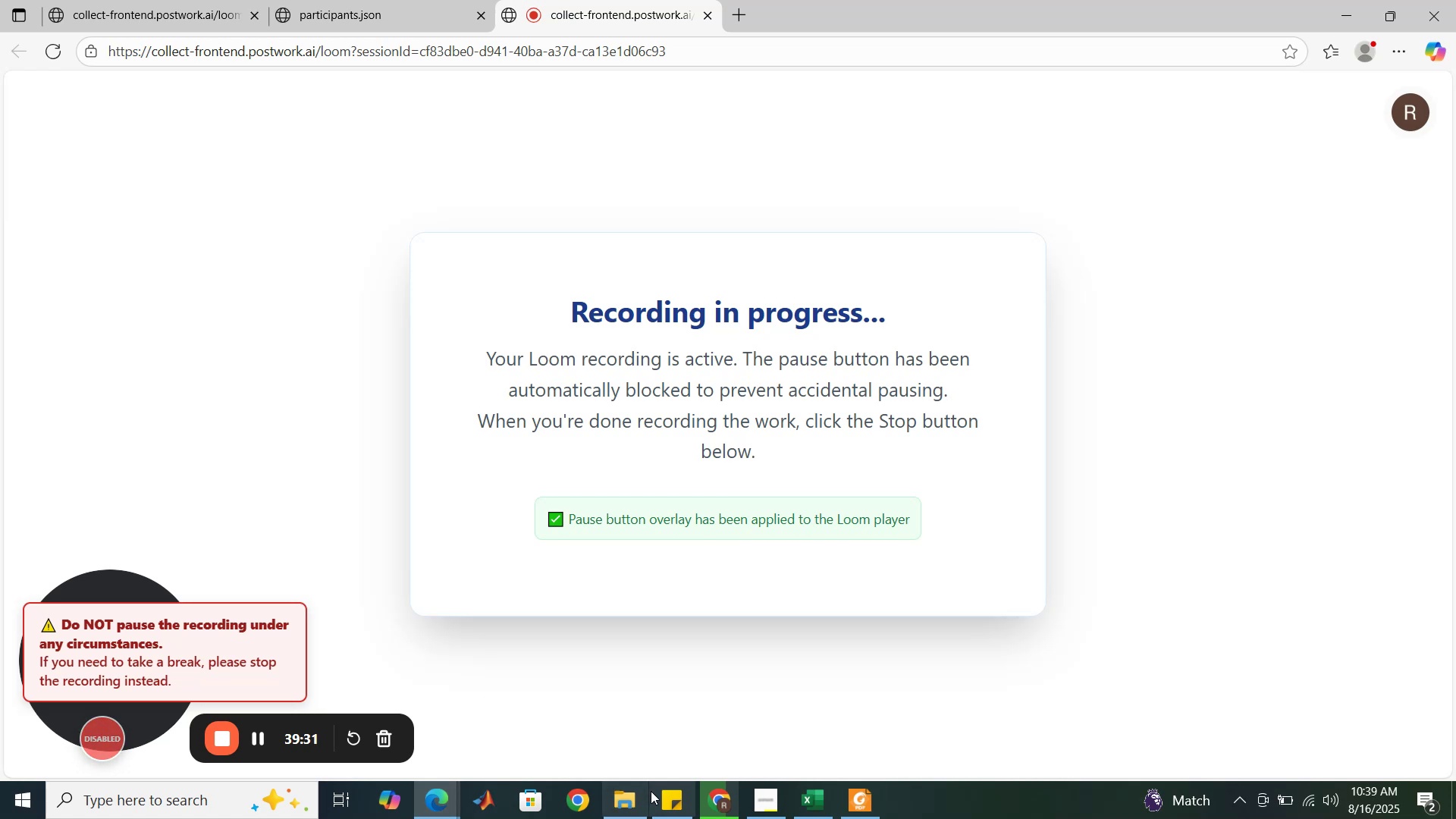 
left_click([628, 803])
 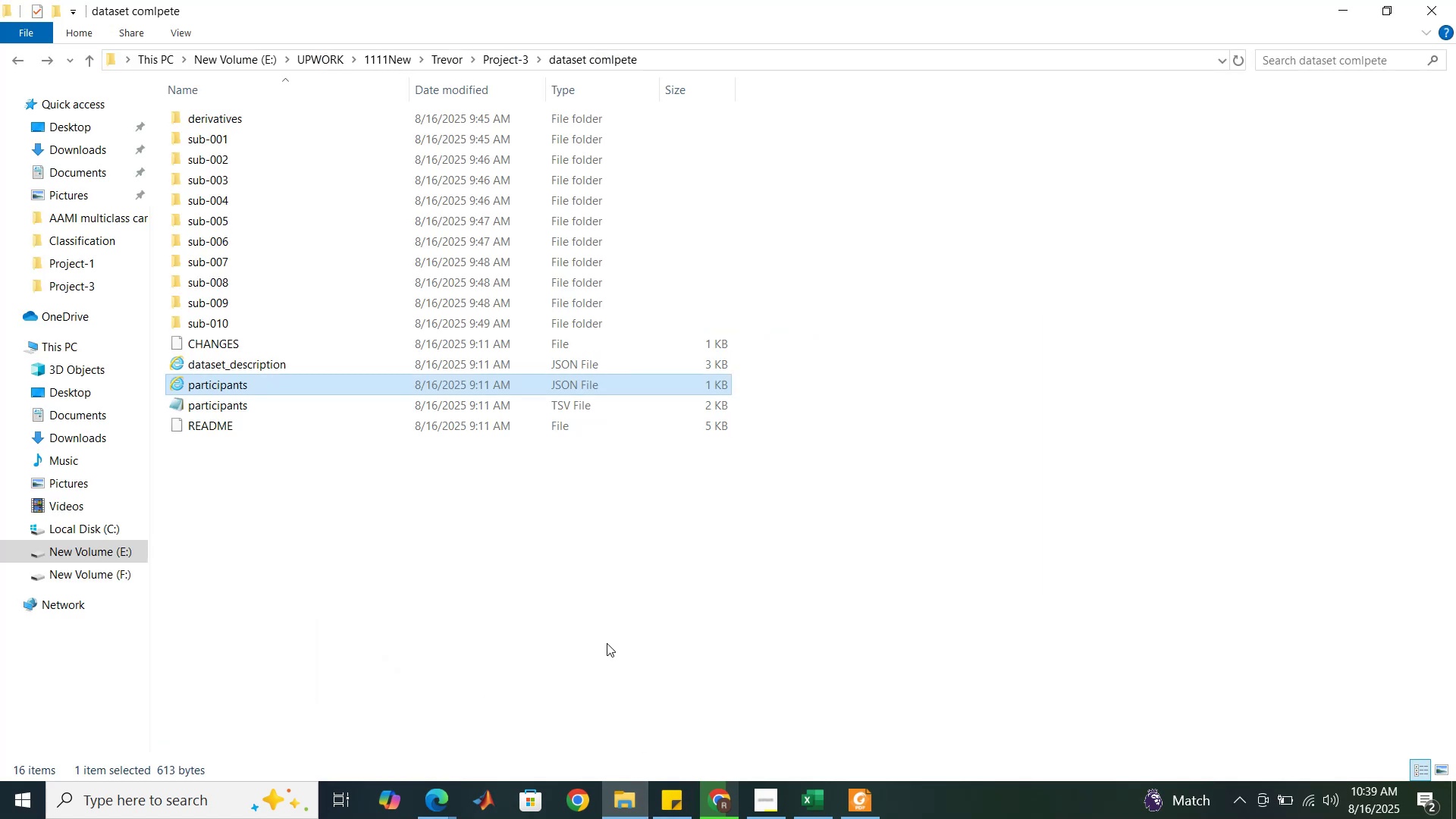 
left_click([598, 614])
 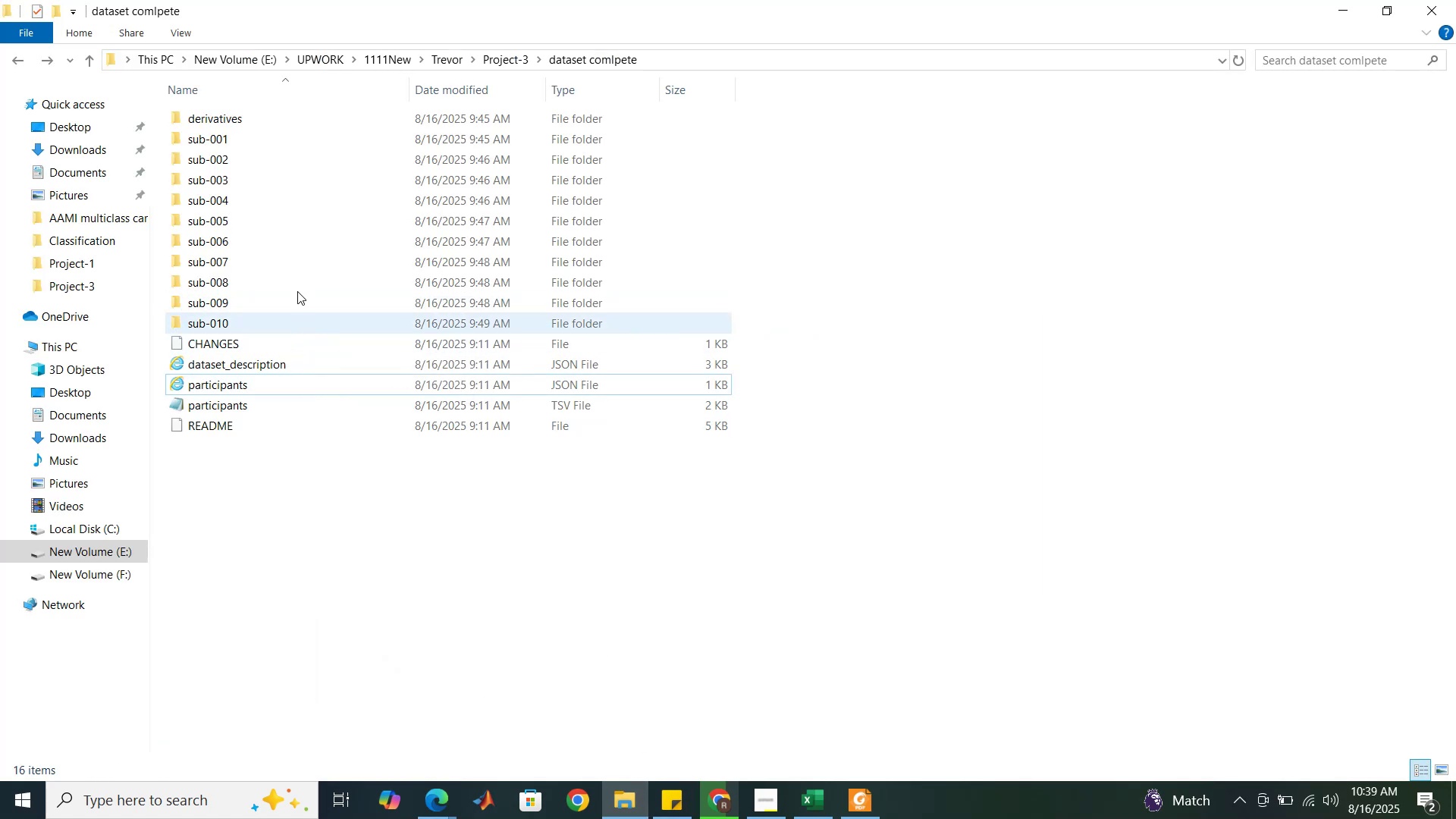 
double_click([290, 115])
 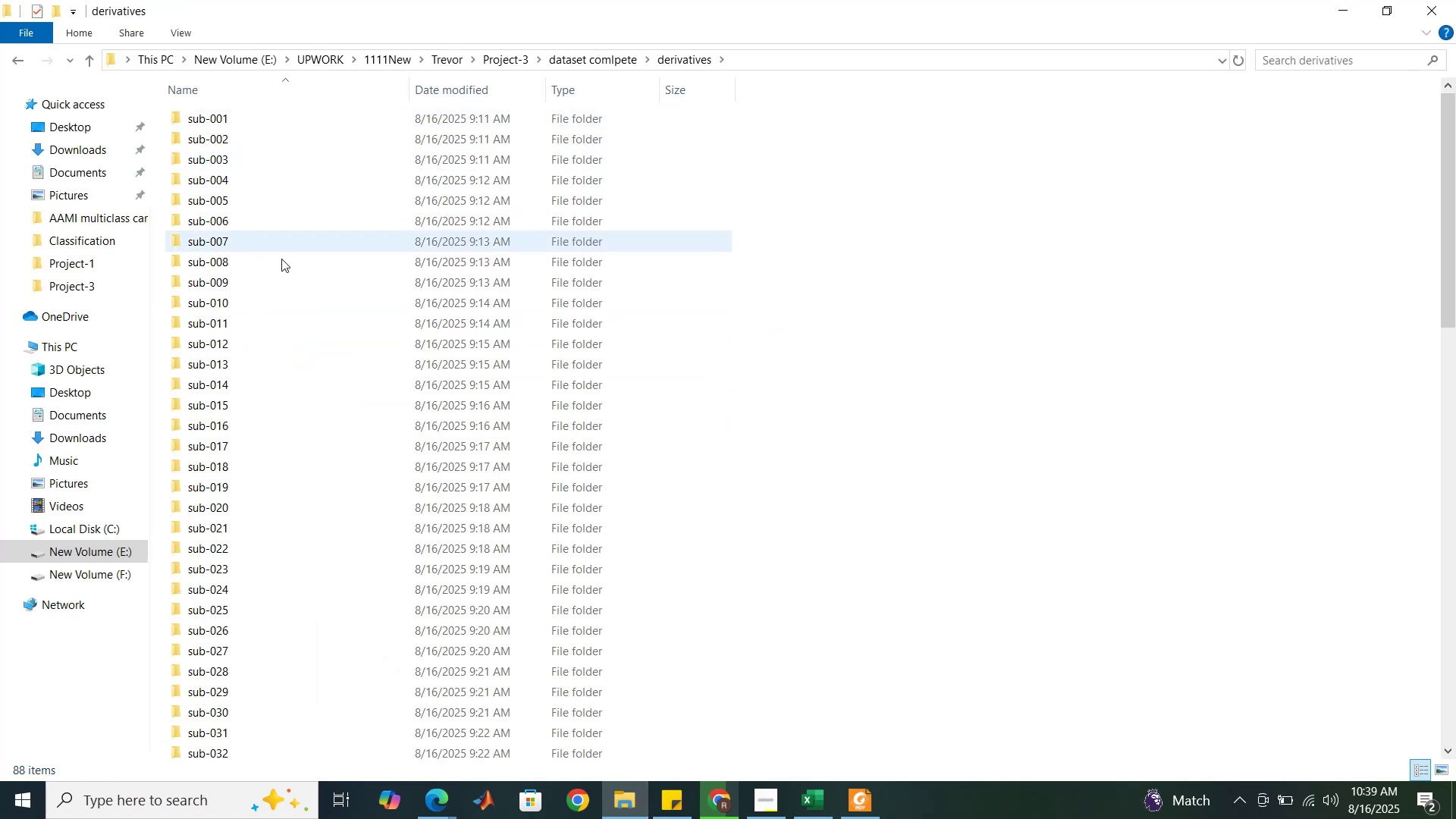 
scroll: coordinate [268, 566], scroll_direction: down, amount: 10.0
 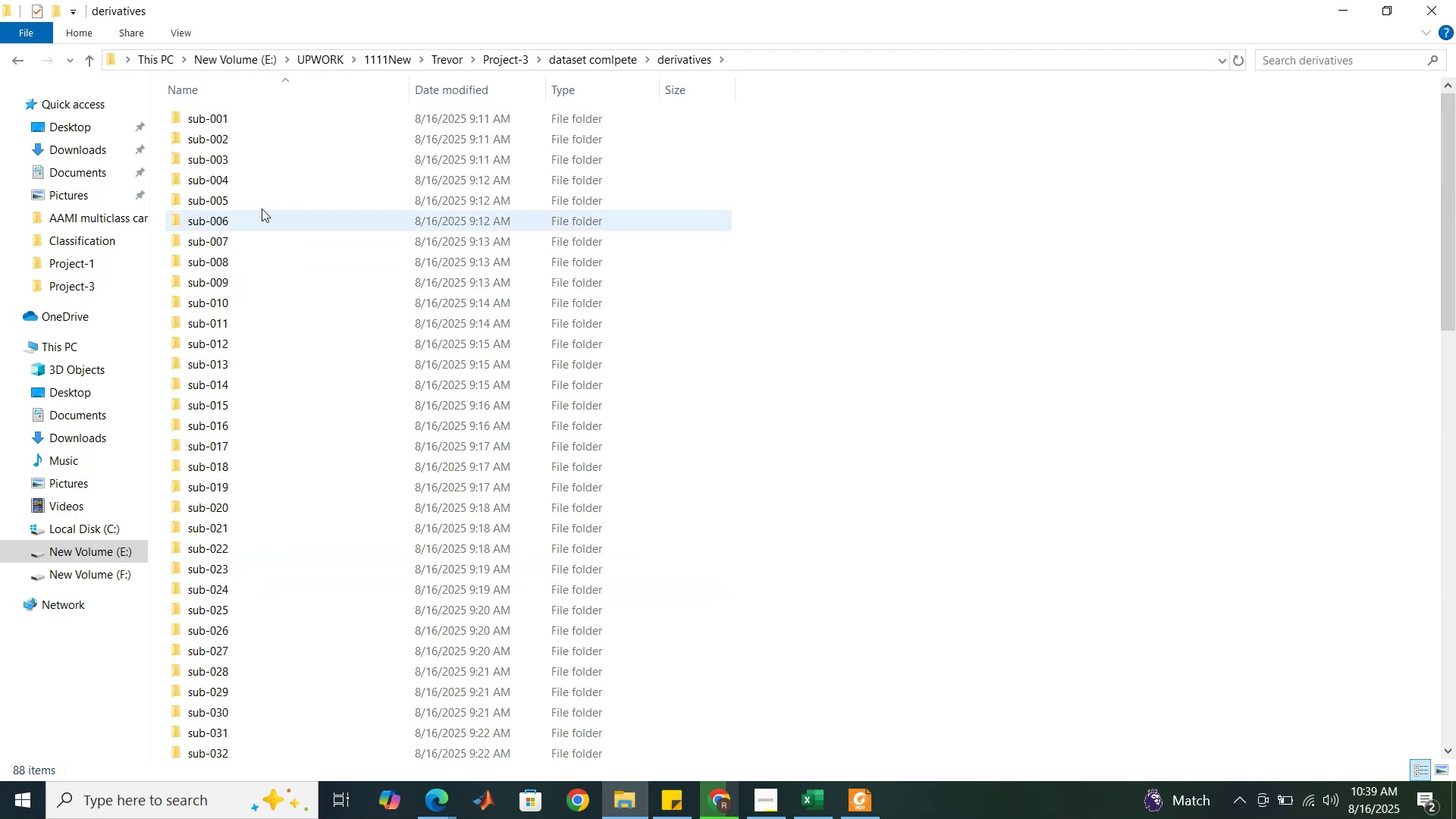 
mouse_move([275, 131])
 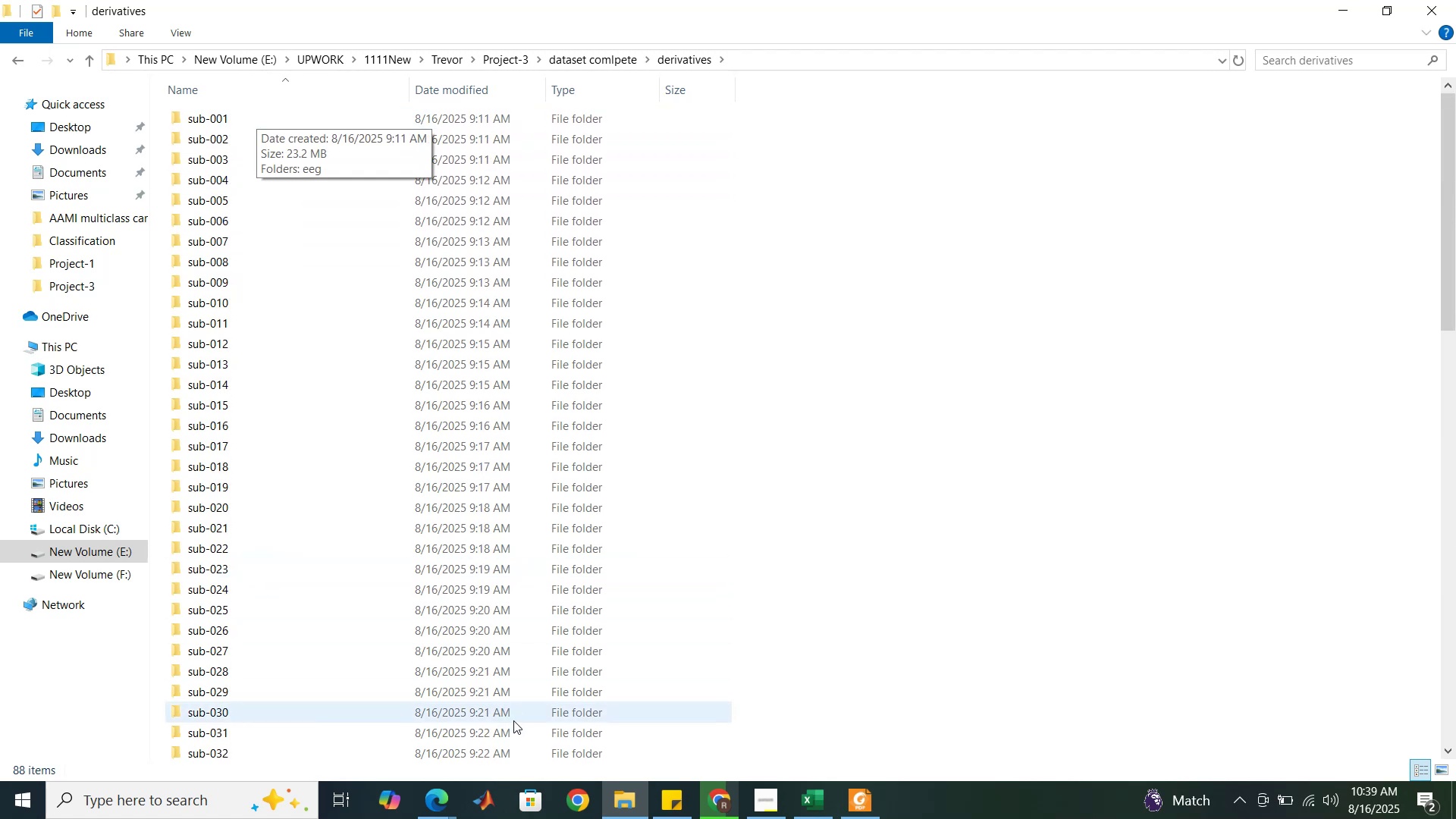 
mouse_move([523, 791])
 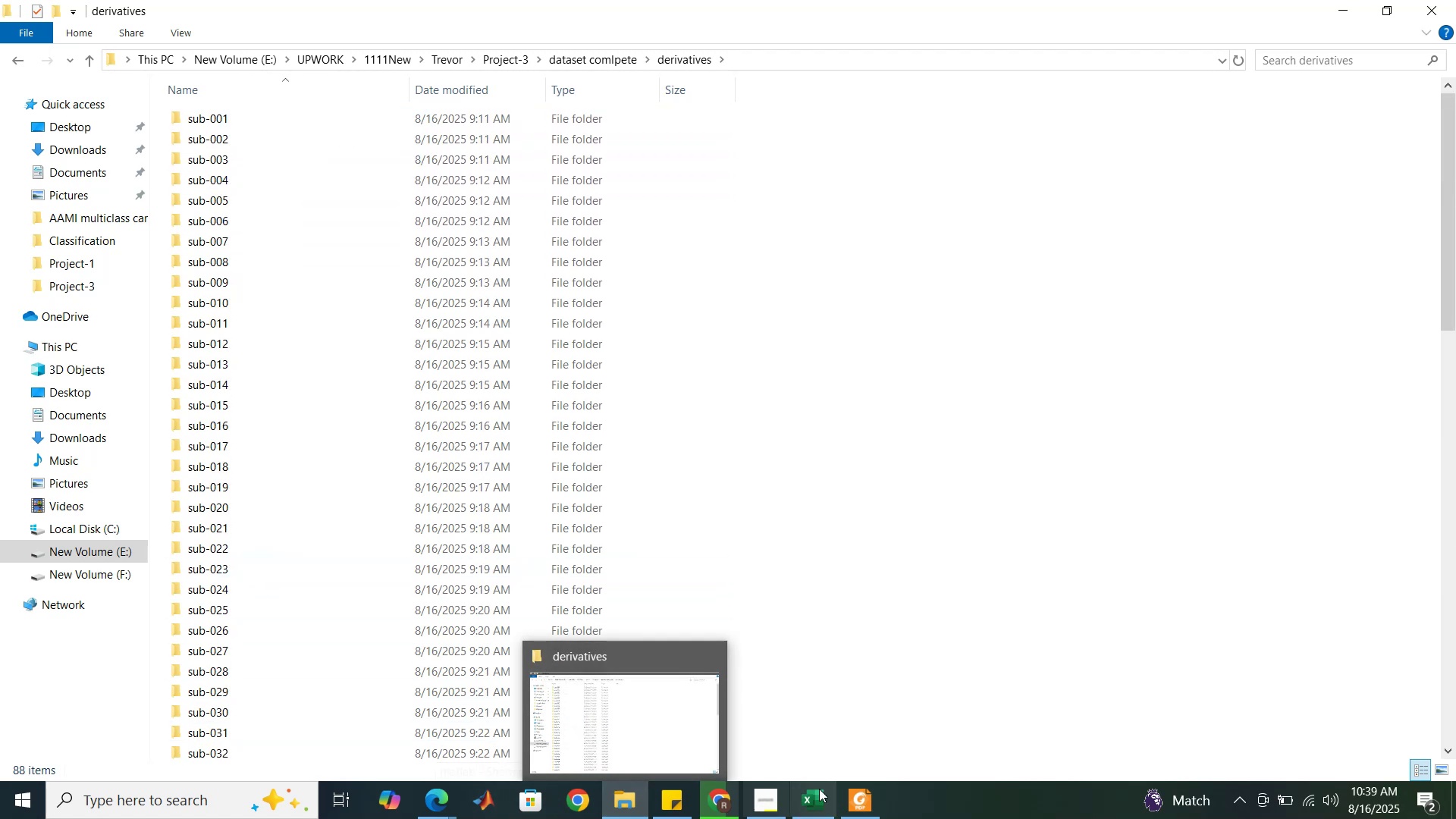 
mouse_move([772, 805])
 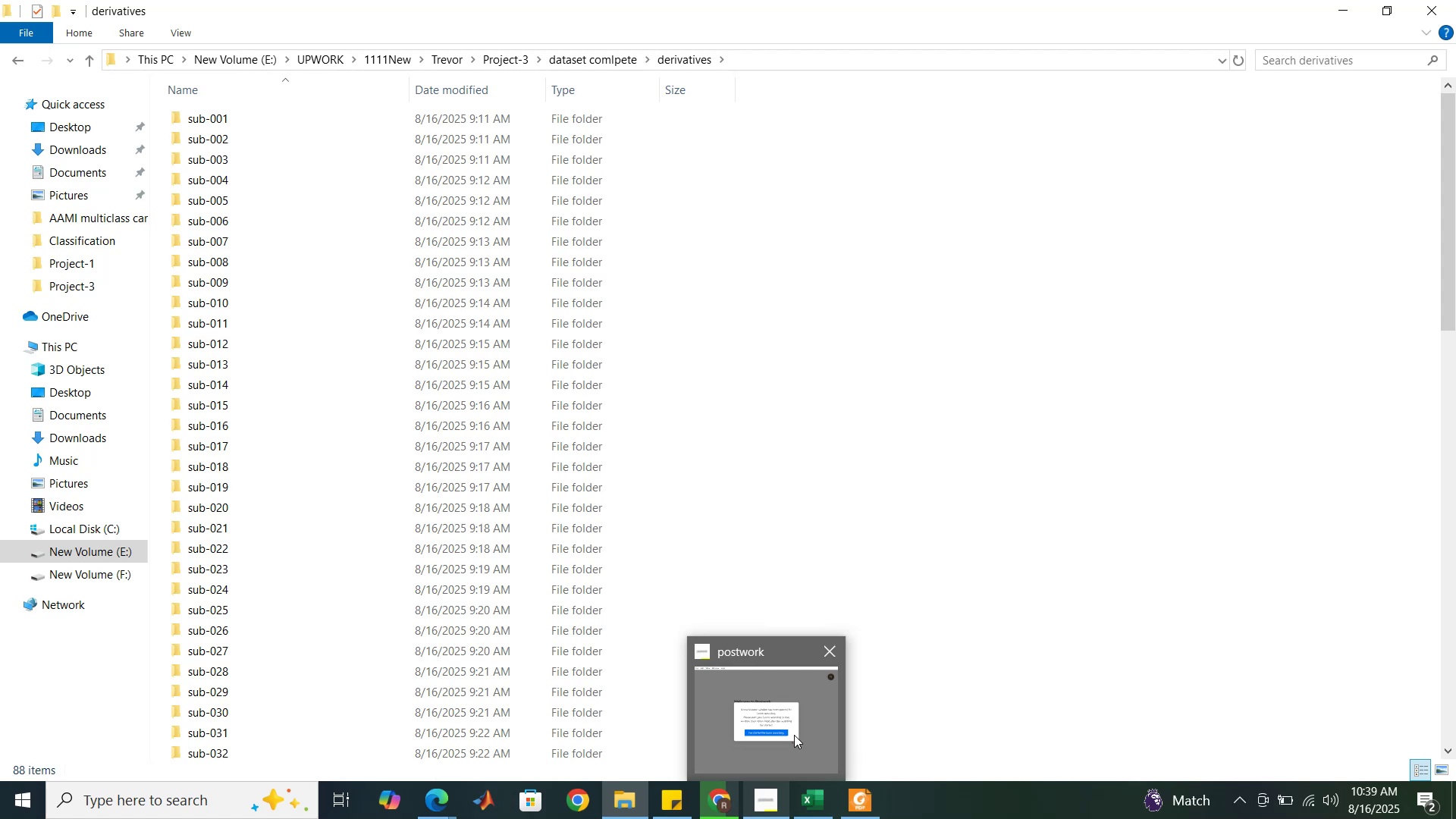 
left_click([794, 735])
 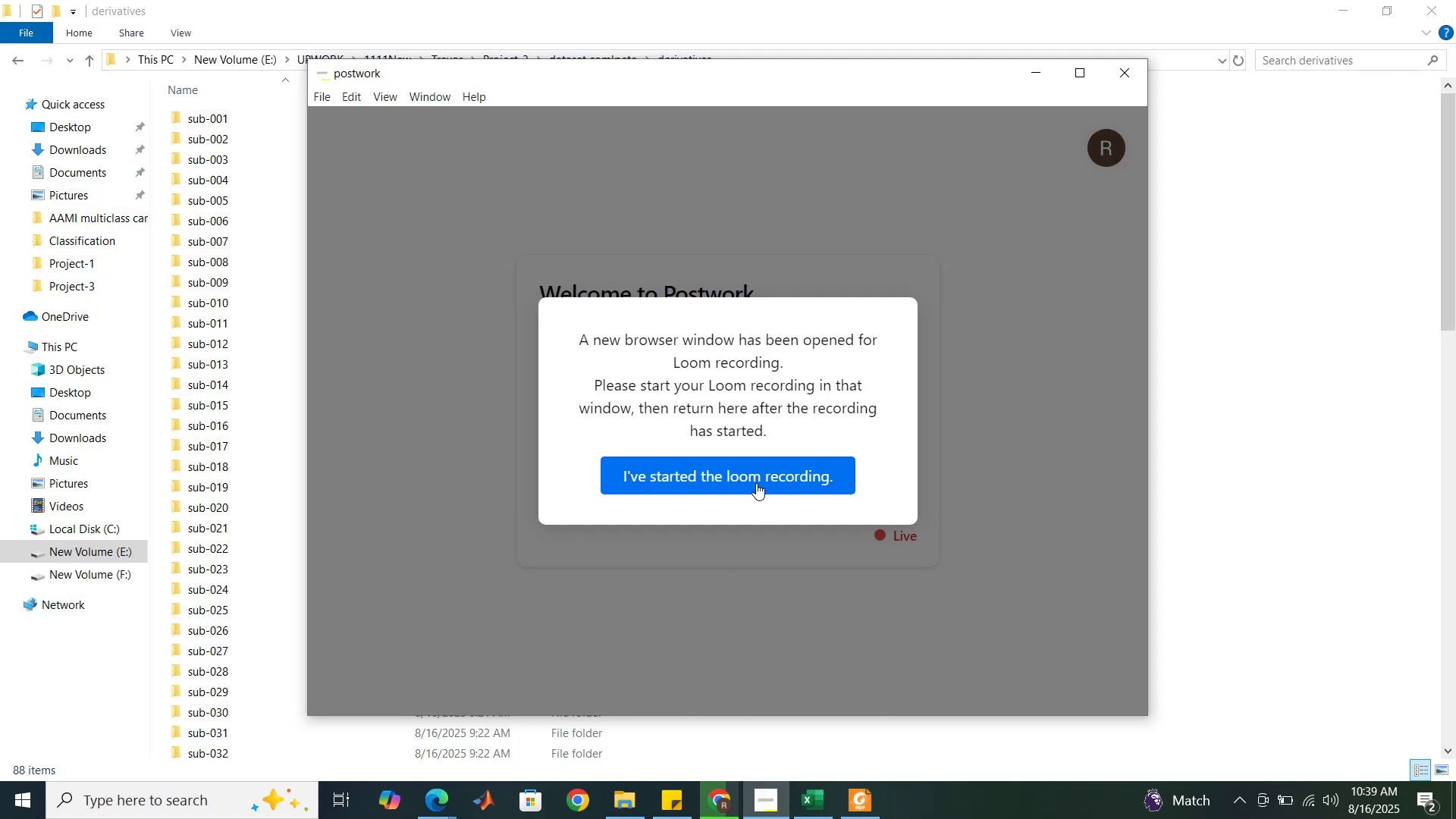 
left_click([754, 478])
 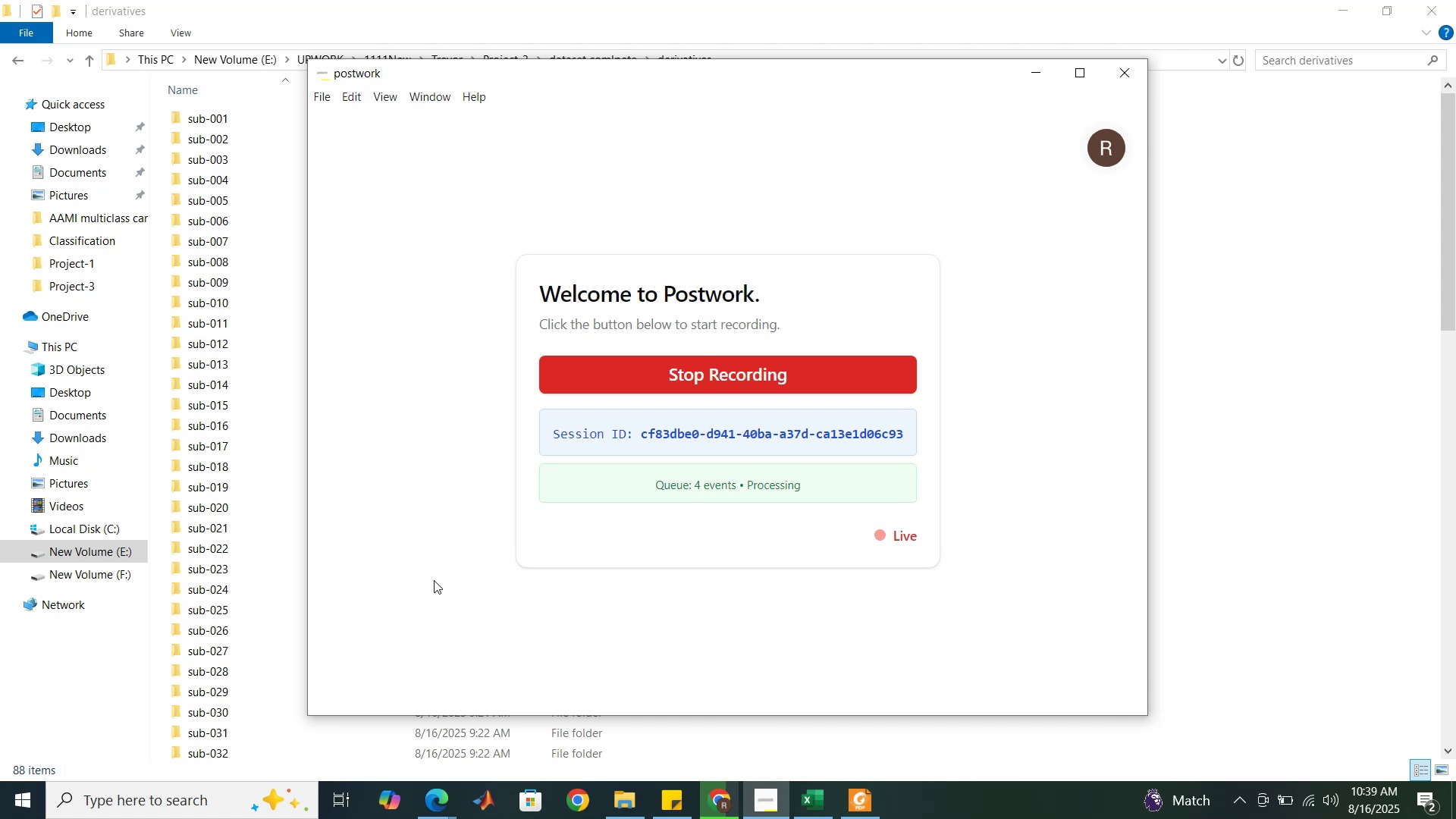 
wait(15.79)
 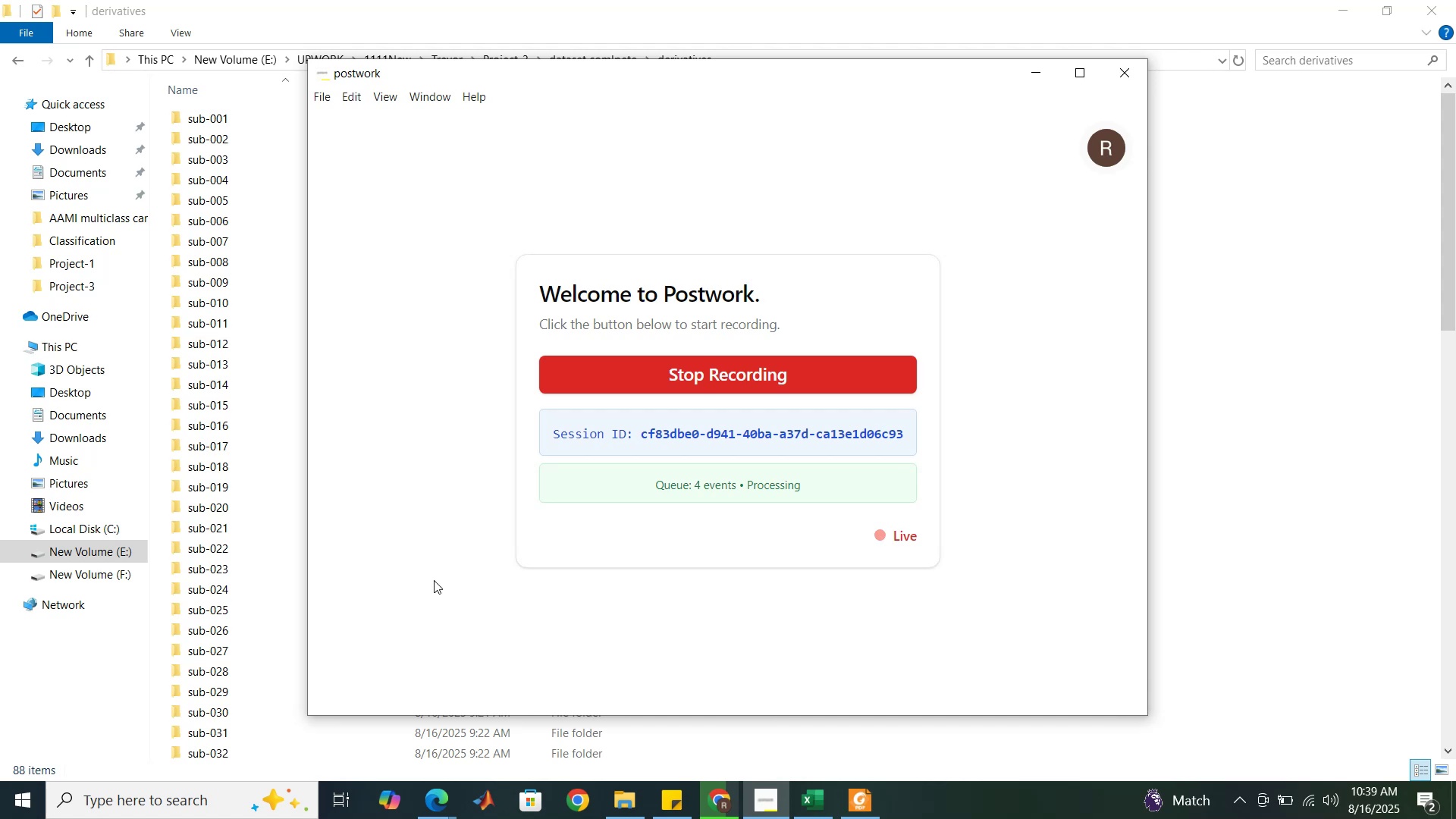 
double_click([238, 115])
 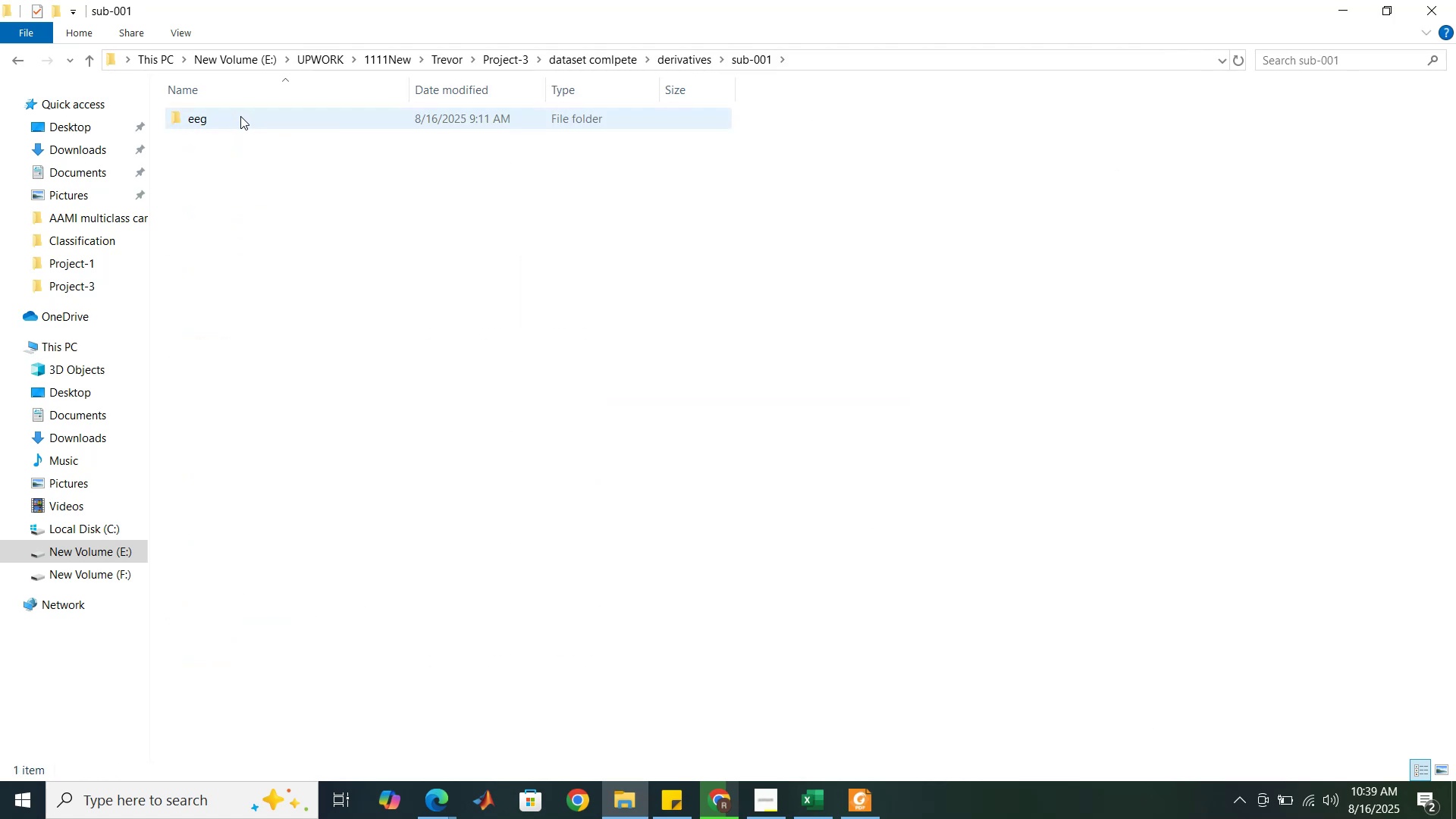 
double_click([243, 116])
 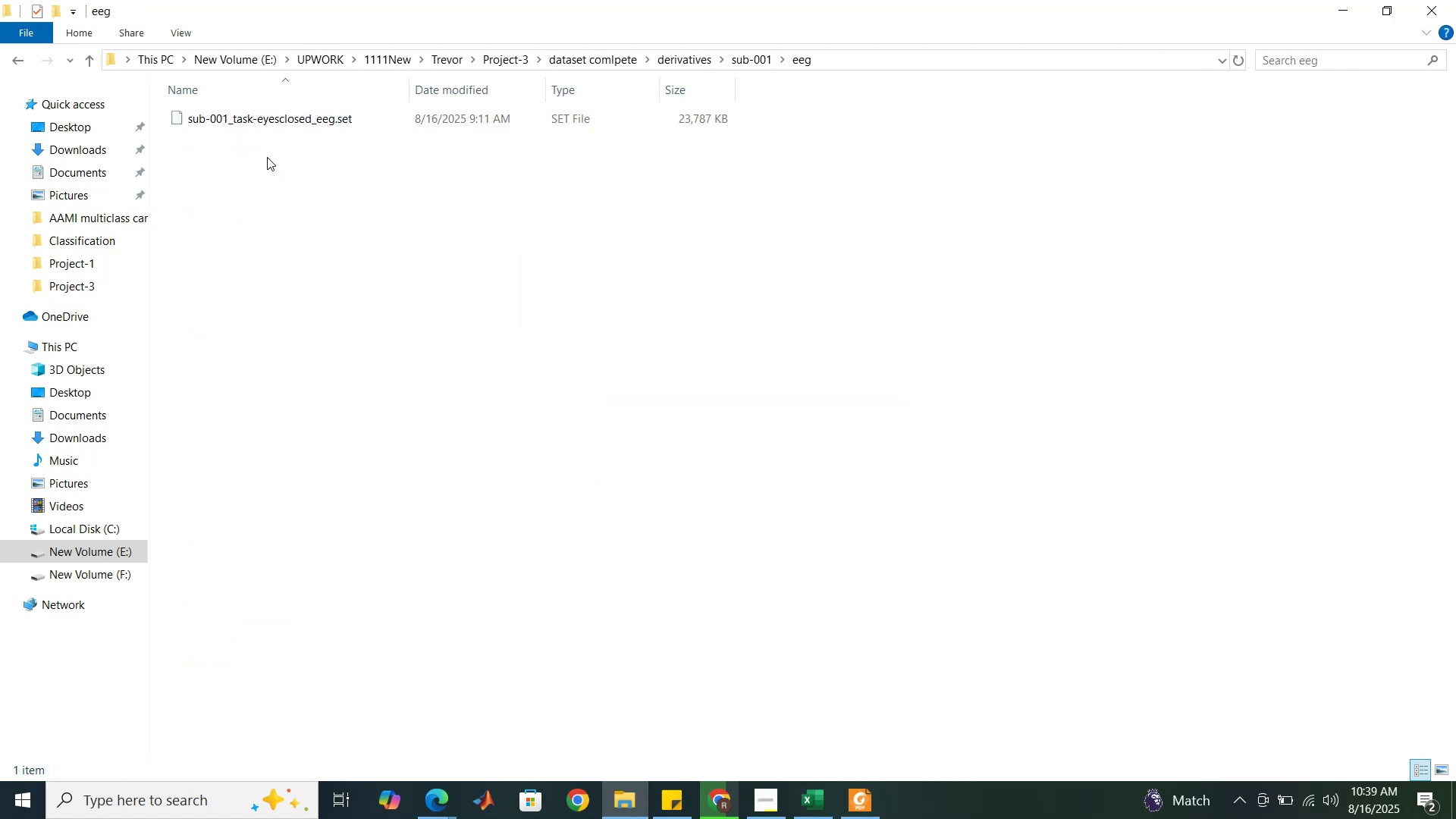 
mouse_move([258, 155])
 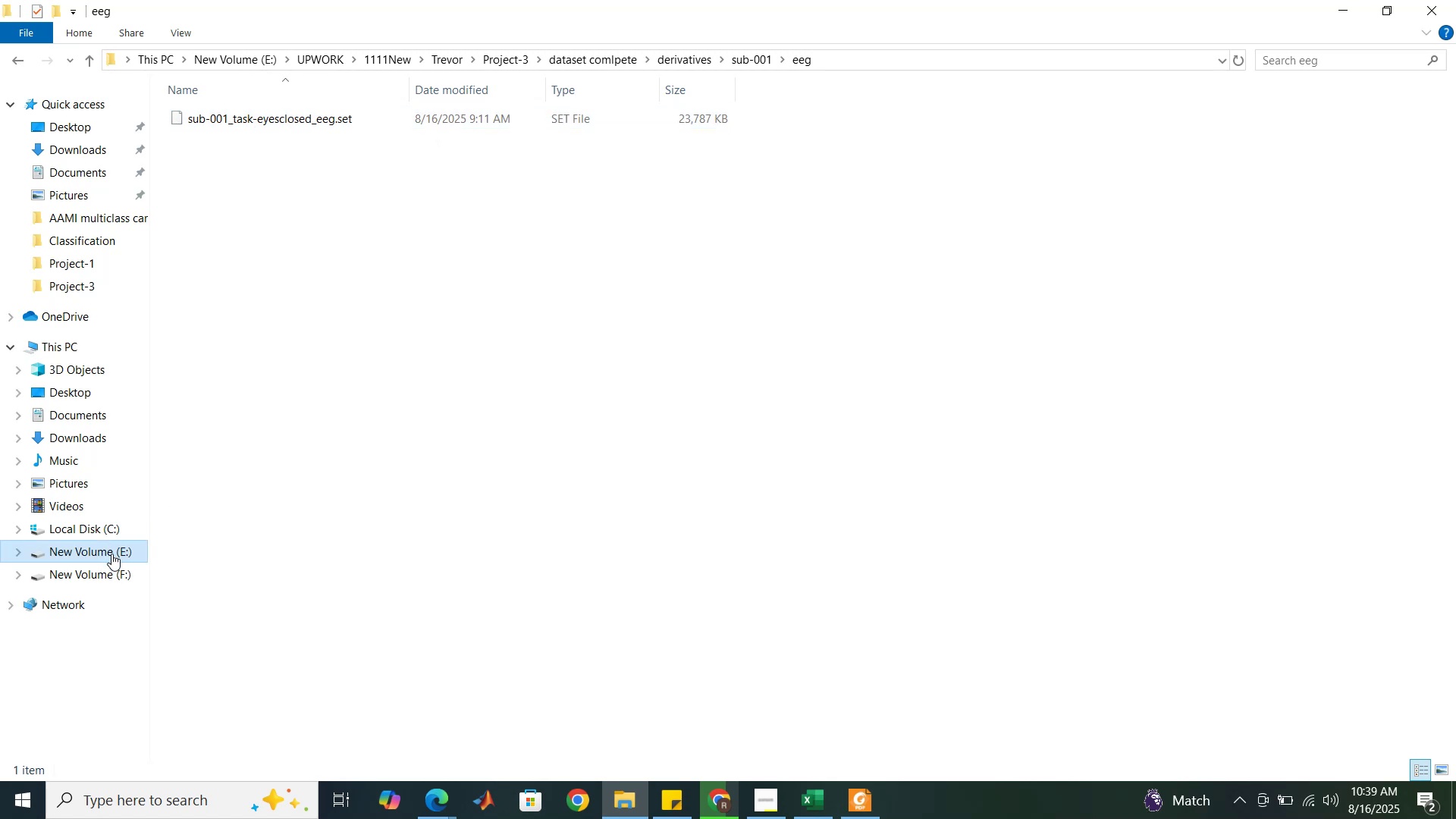 
right_click([111, 554])
 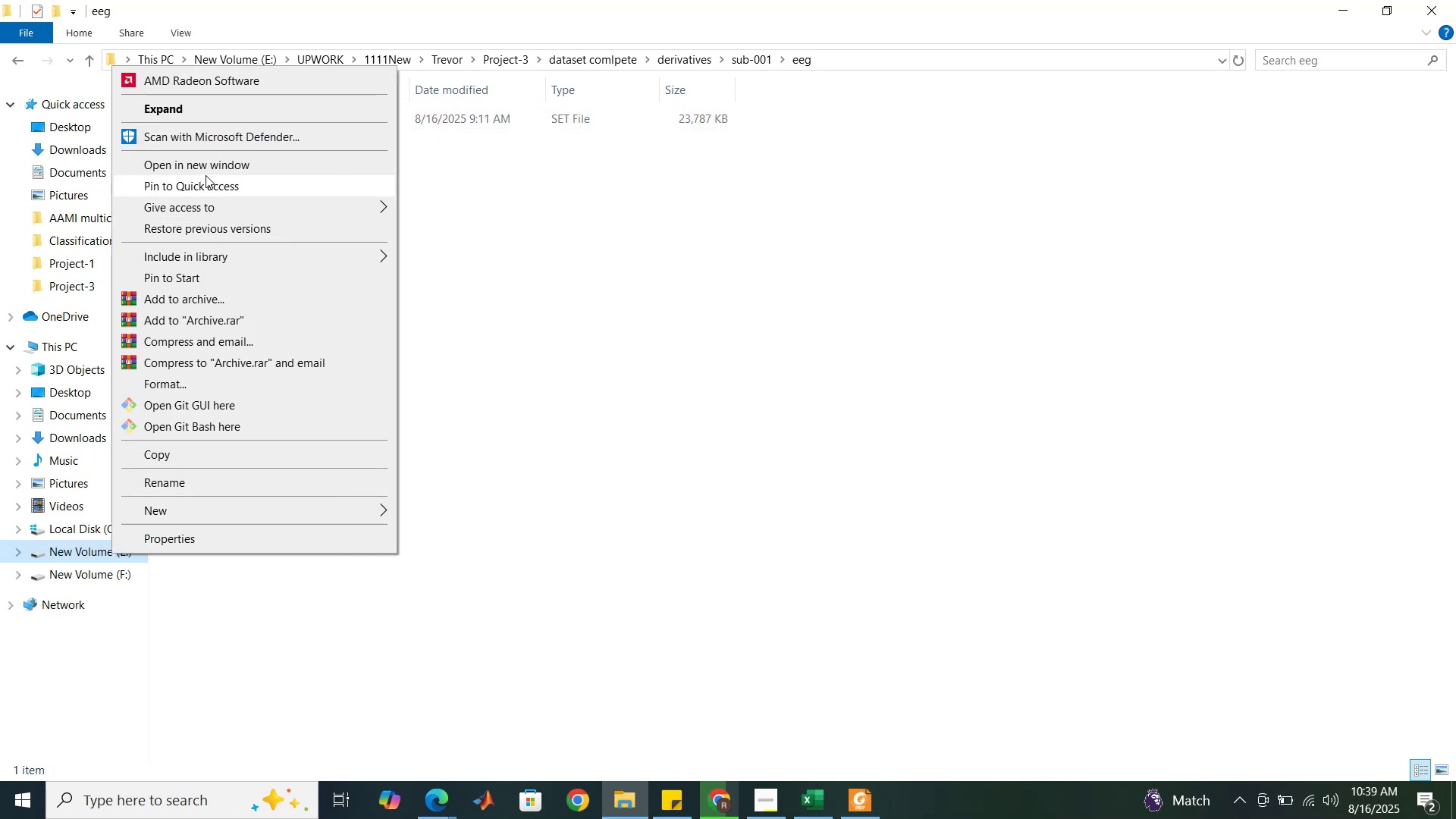 
left_click([207, 167])
 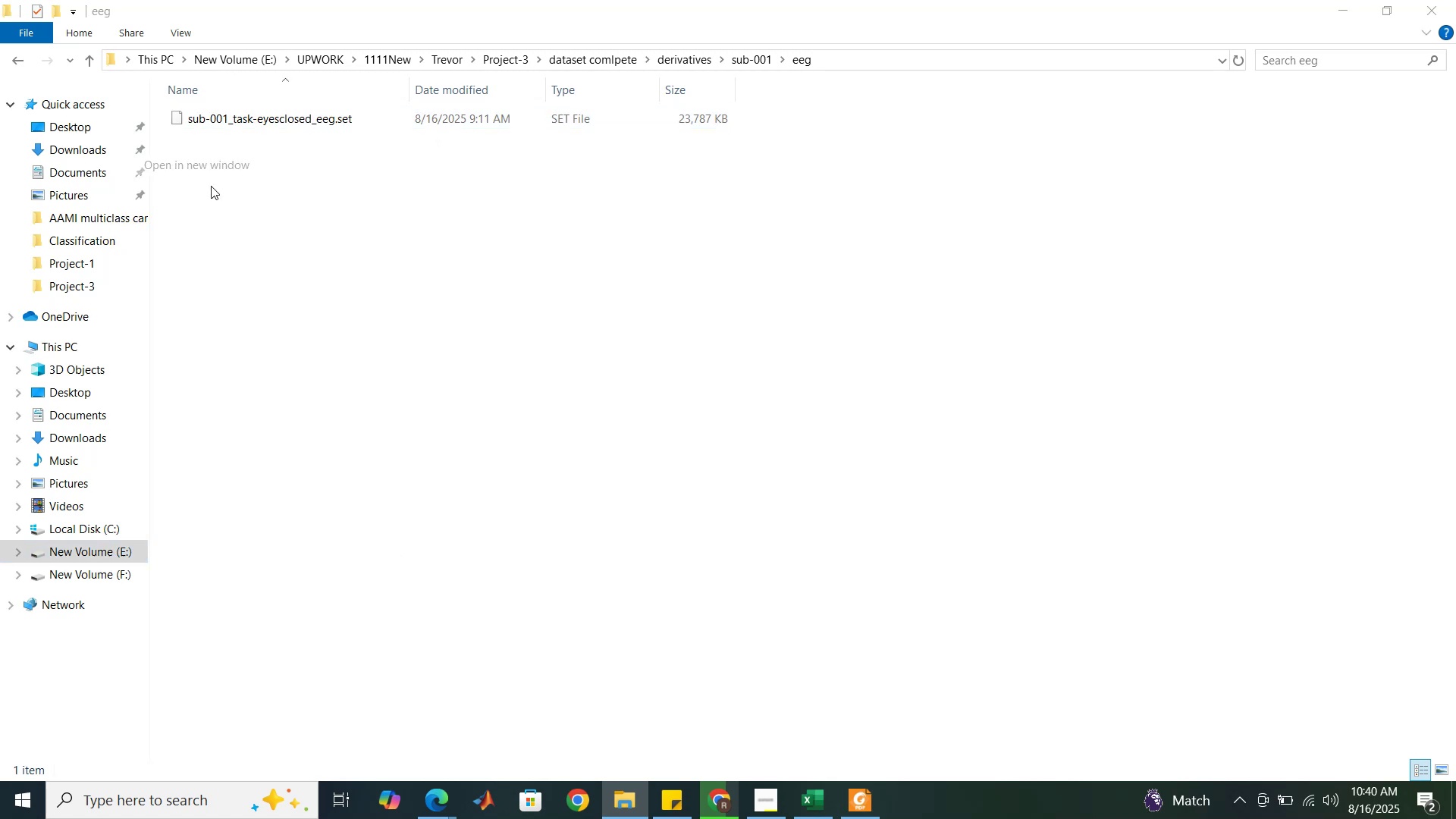 
mouse_move([263, 280])
 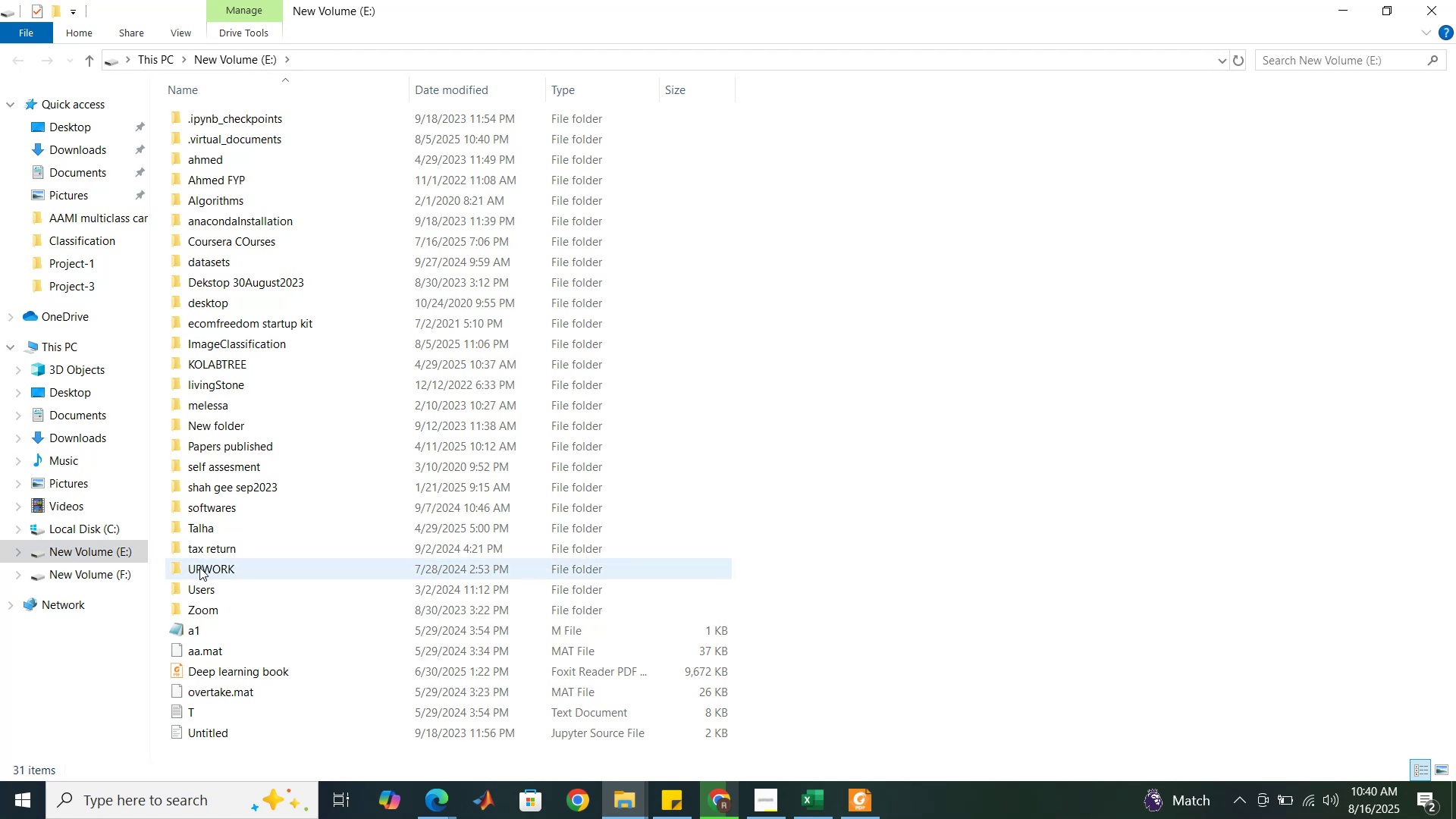 
wait(5.45)
 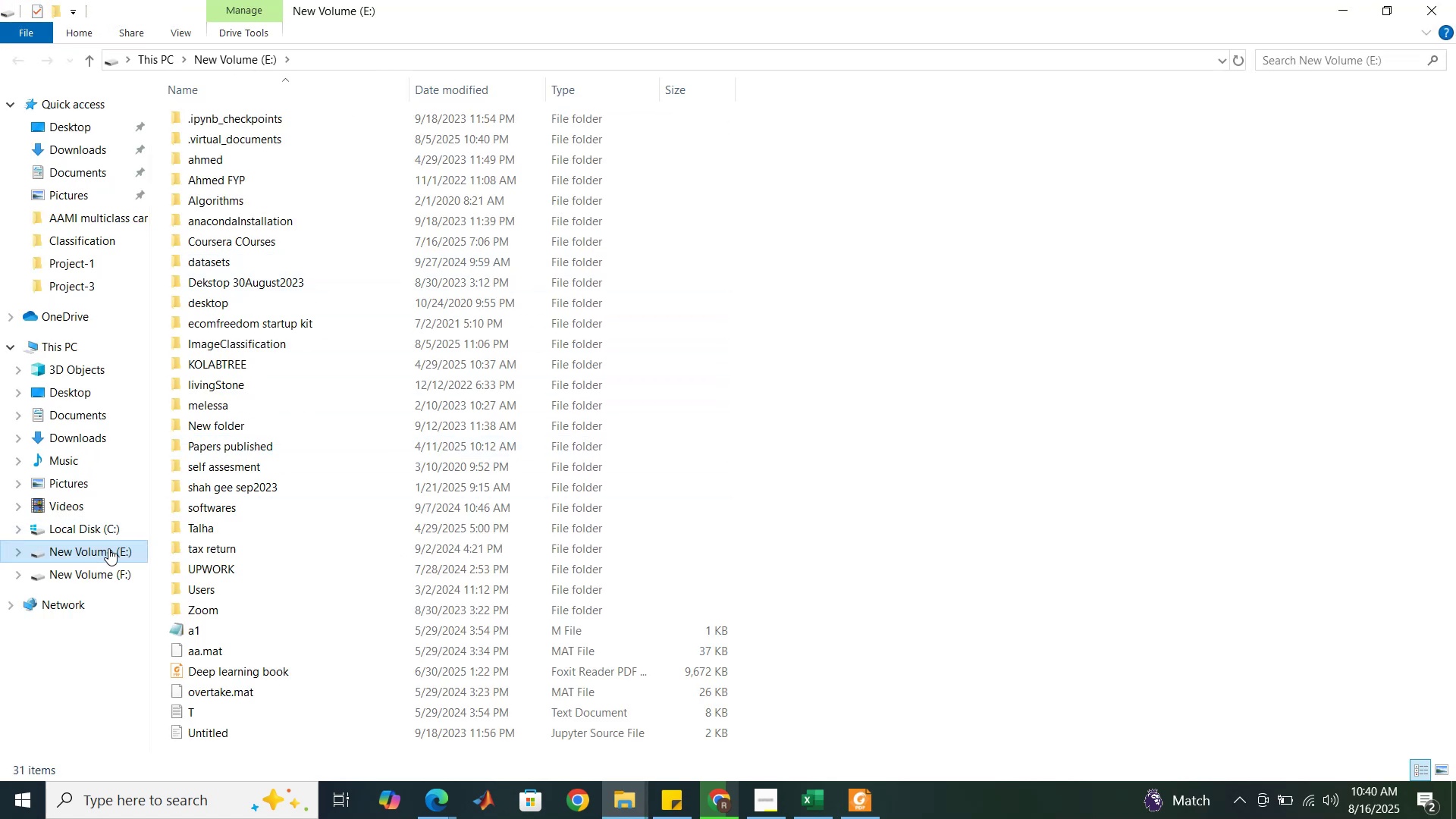 
double_click([212, 268])
 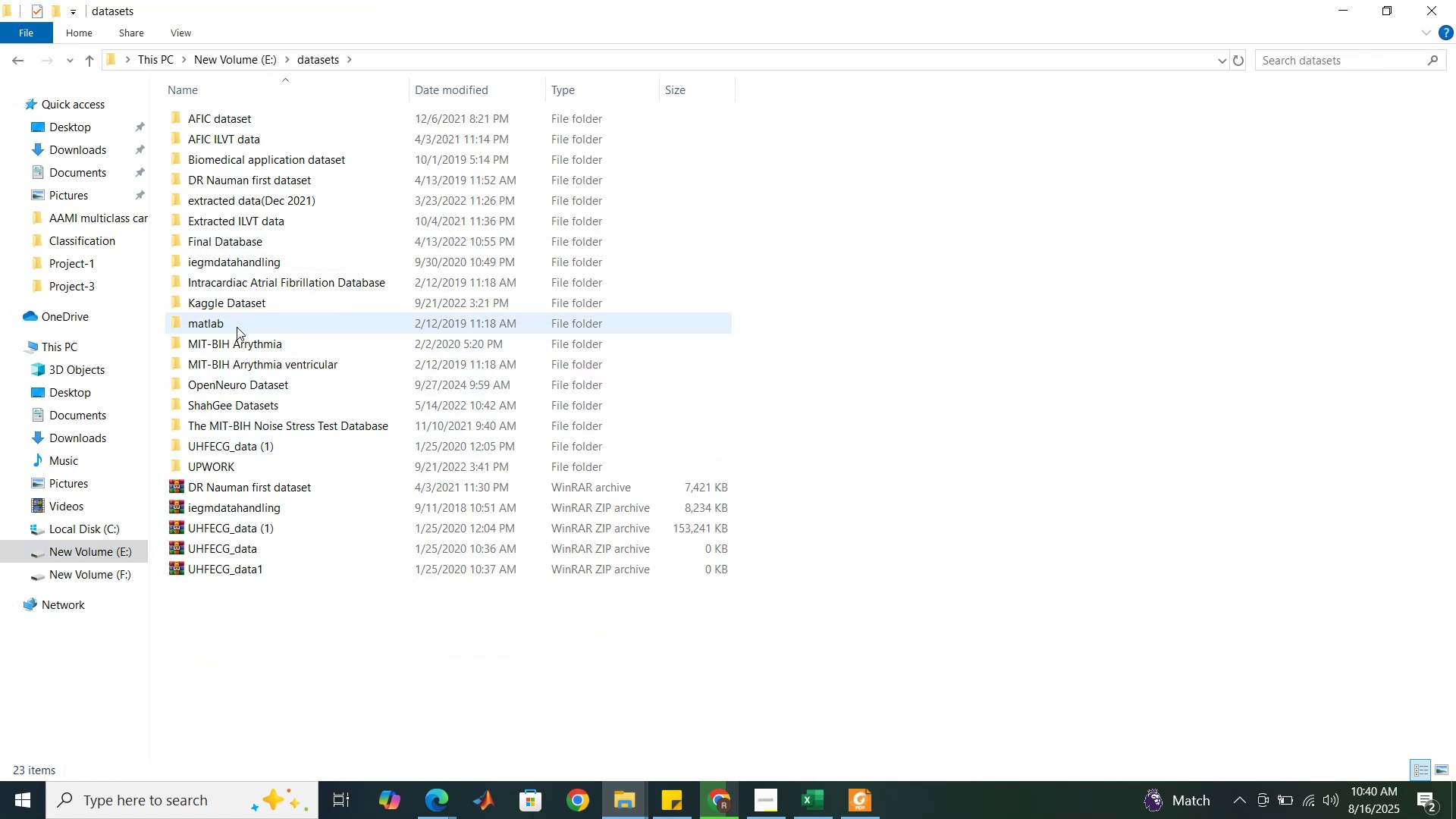 
double_click([237, 391])
 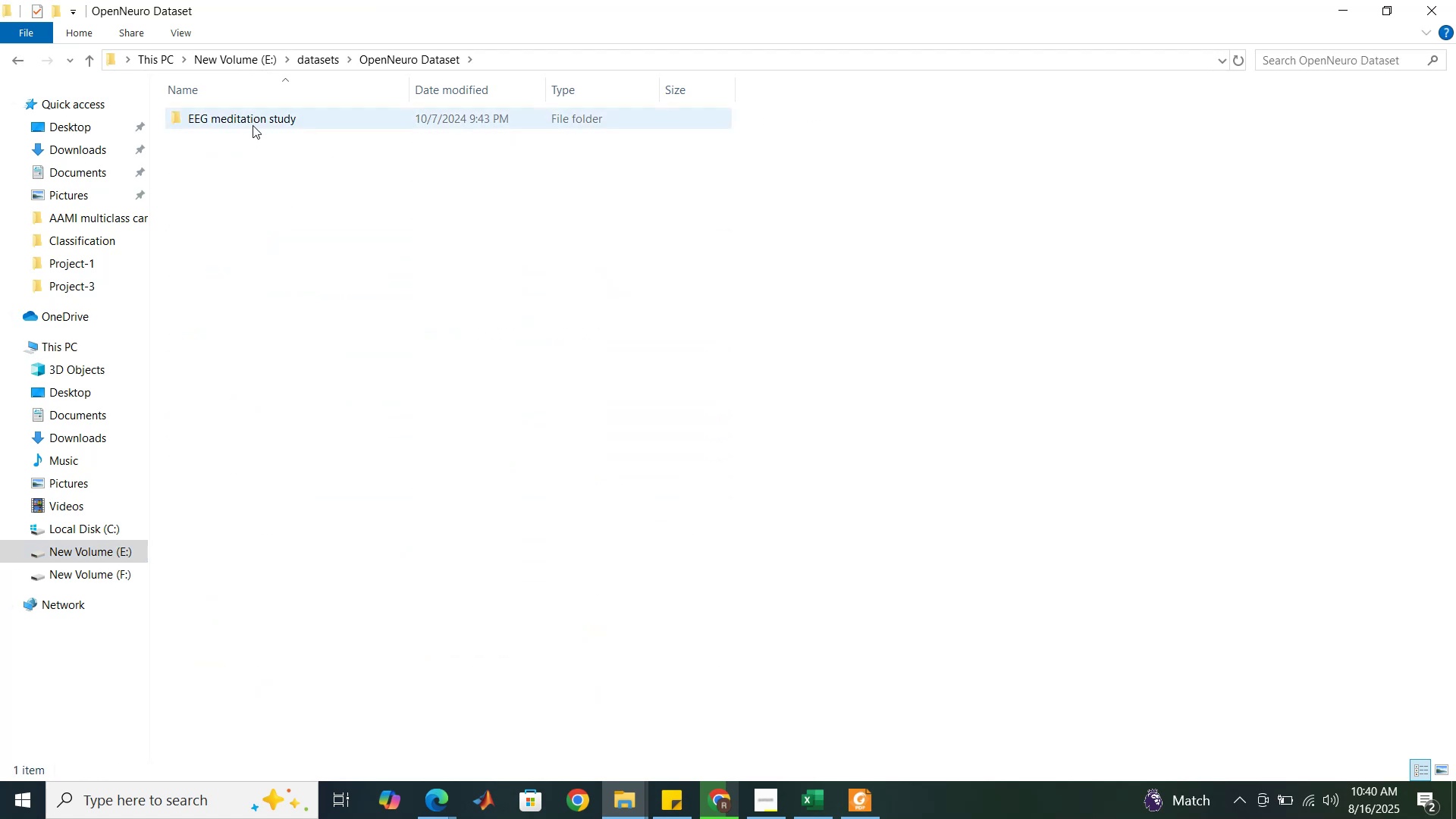 
left_click([253, 123])
 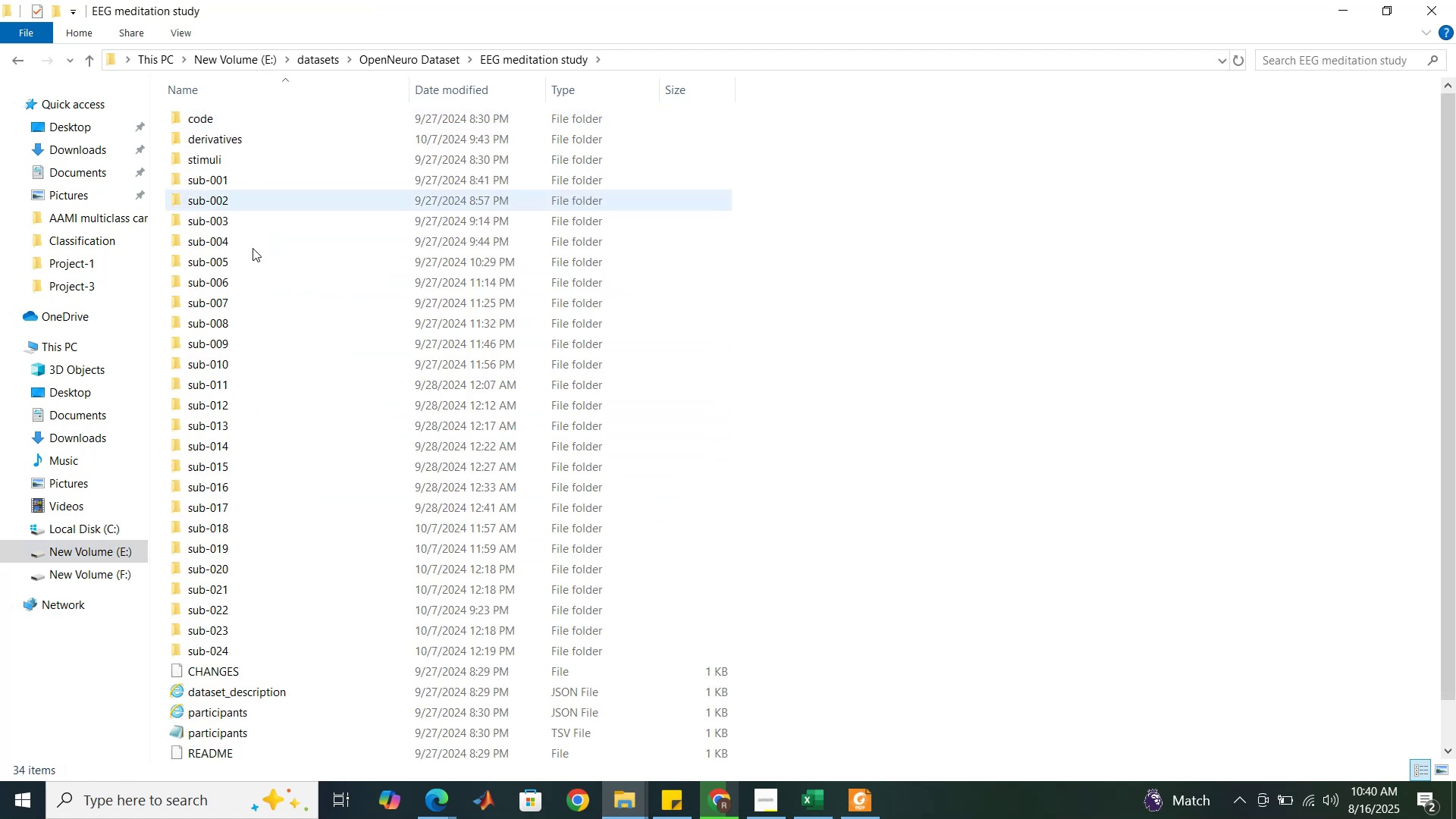 
scroll: coordinate [261, 419], scroll_direction: down, amount: 6.0
 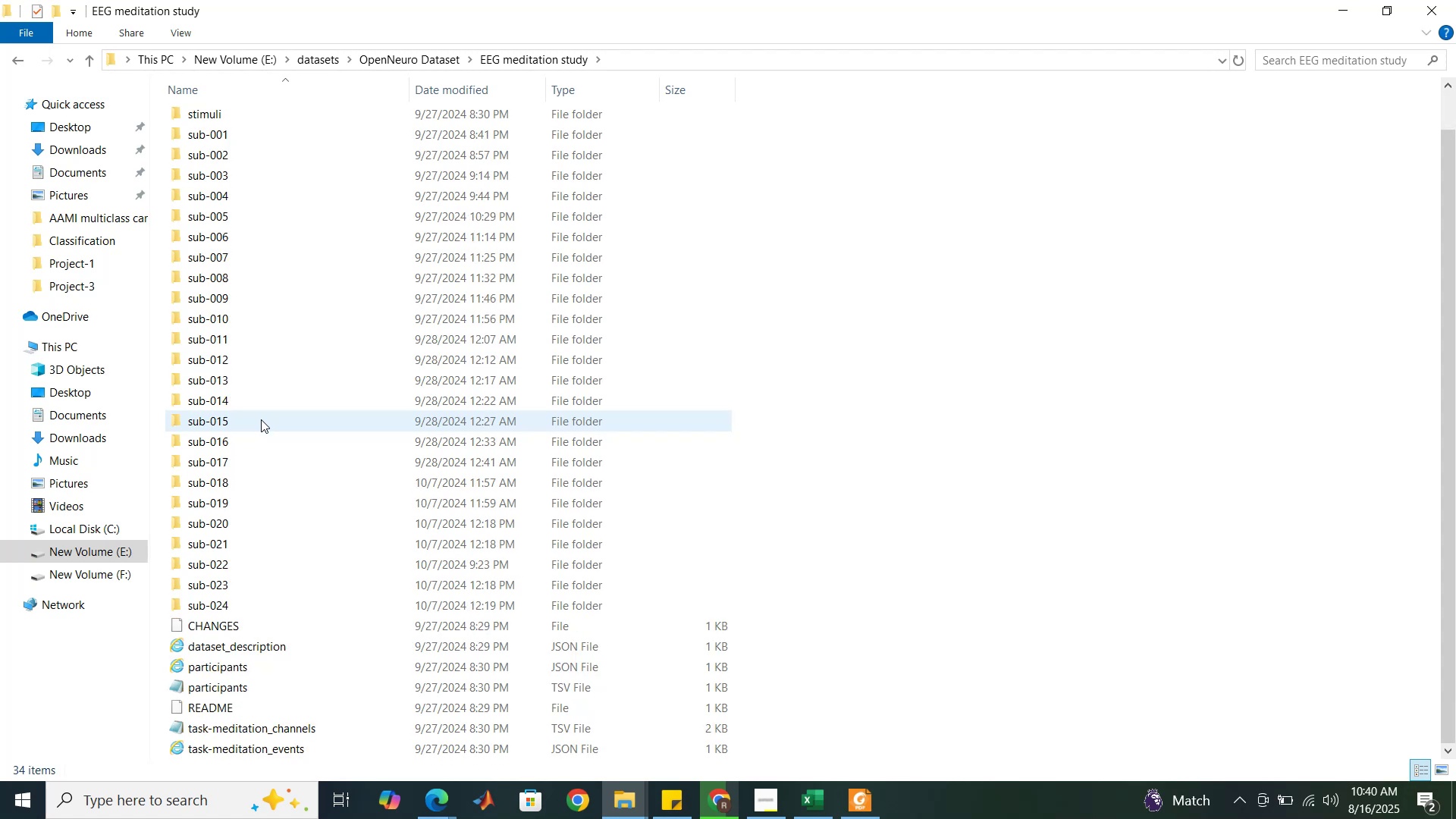 
scroll: coordinate [261, 419], scroll_direction: up, amount: 3.0
 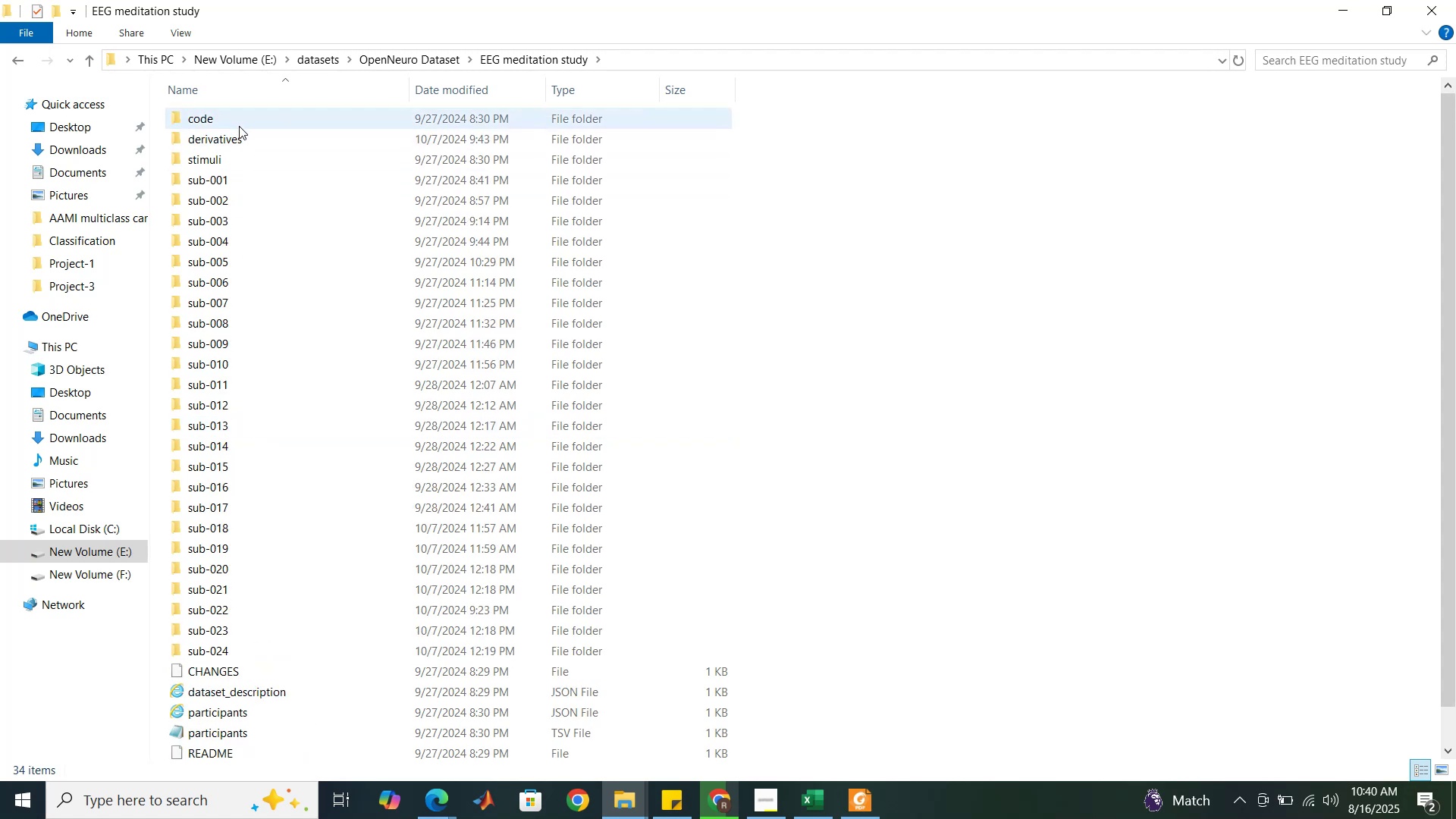 
double_click([239, 126])
 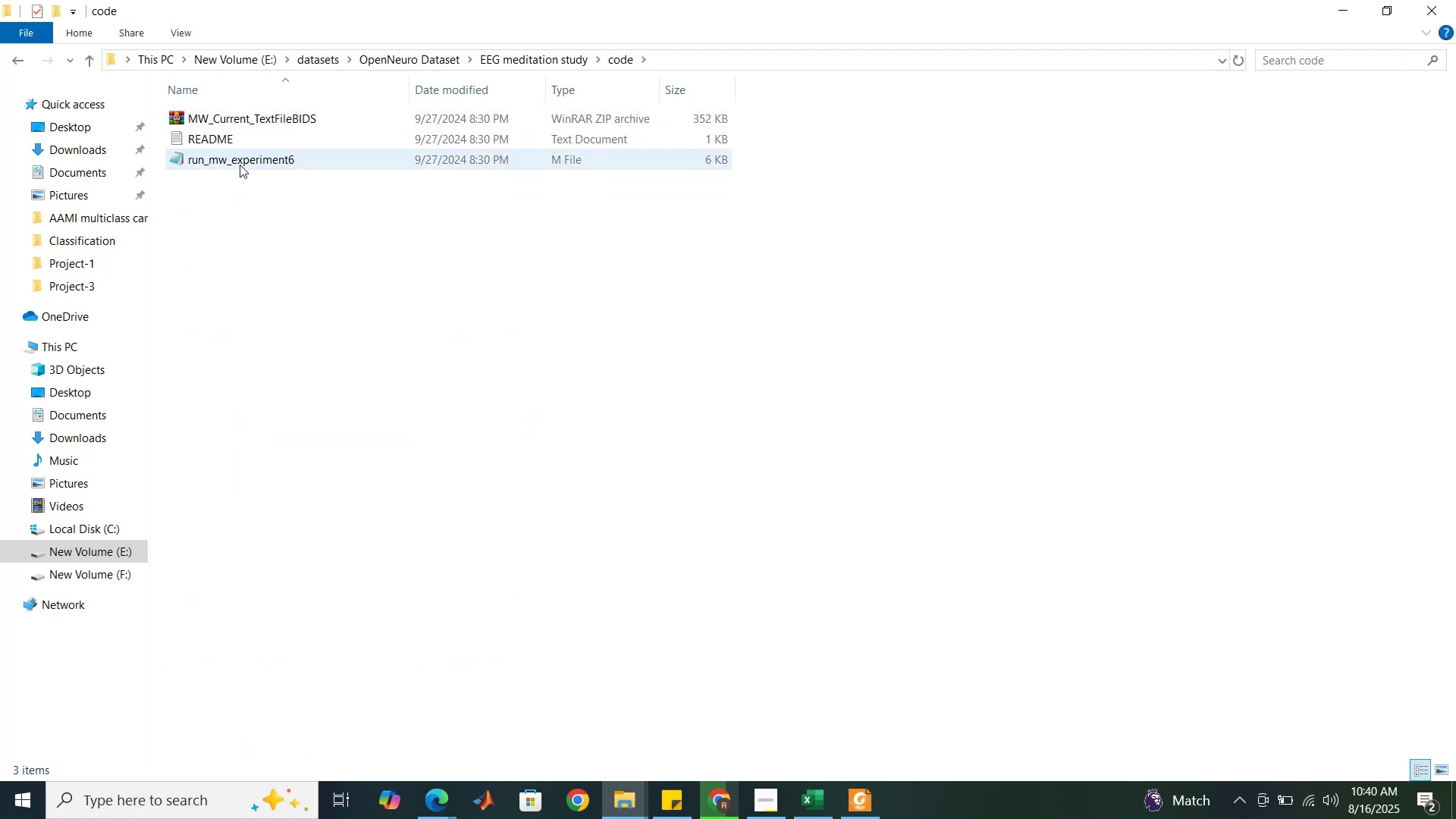 
double_click([240, 165])
 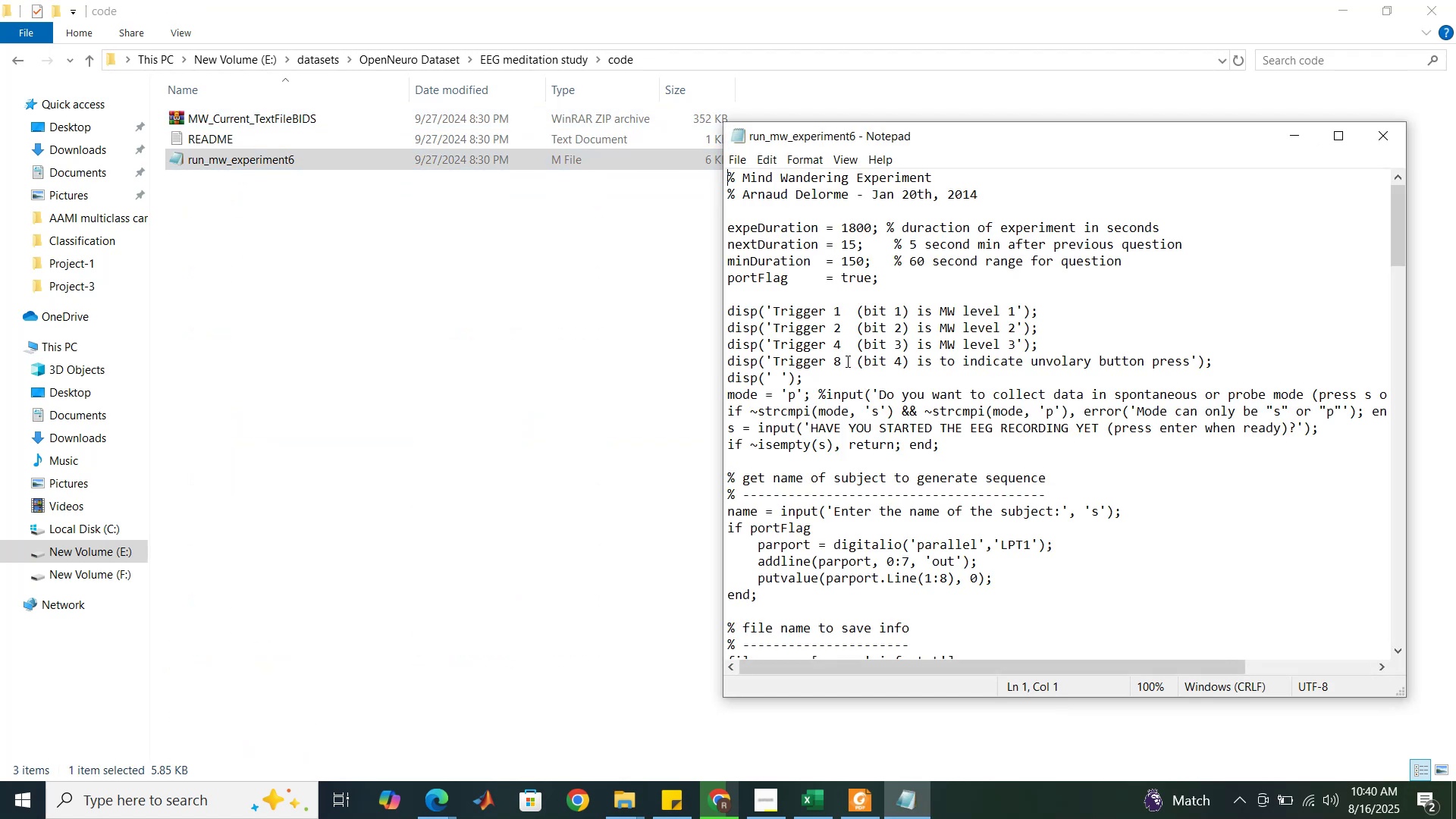 
scroll: coordinate [846, 364], scroll_direction: down, amount: 42.0
 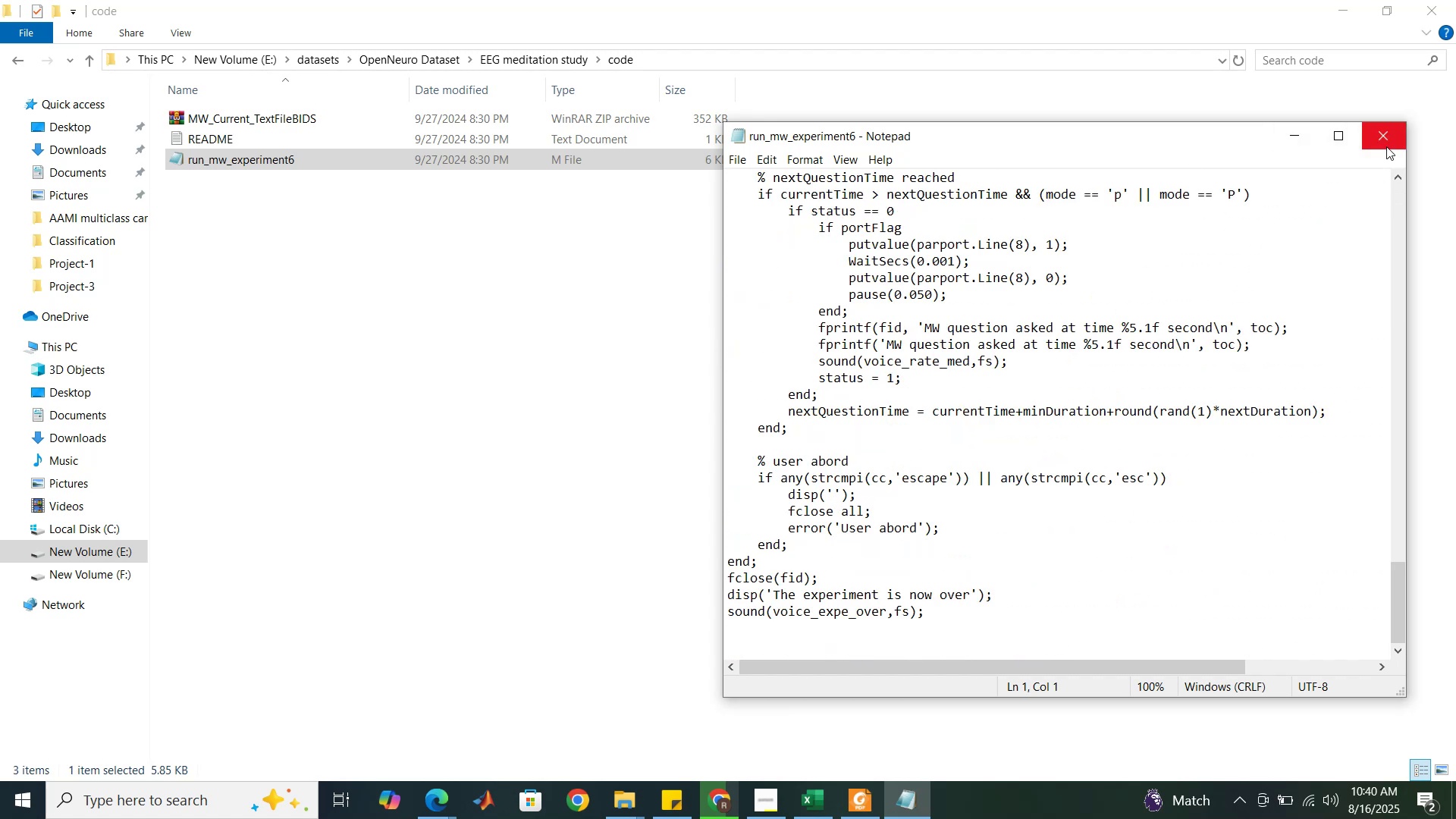 
left_click([1386, 146])
 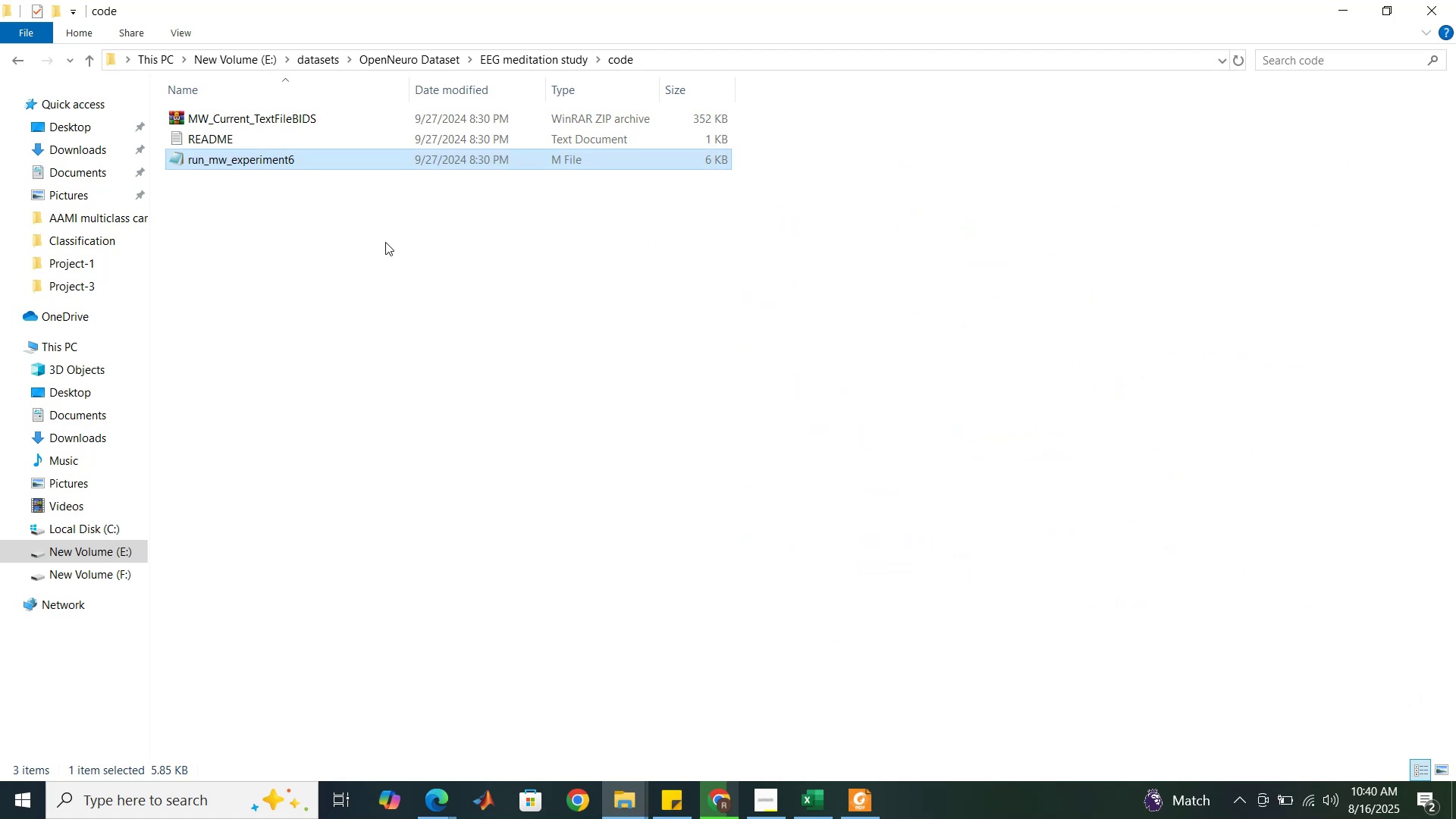 
left_click([350, 253])
 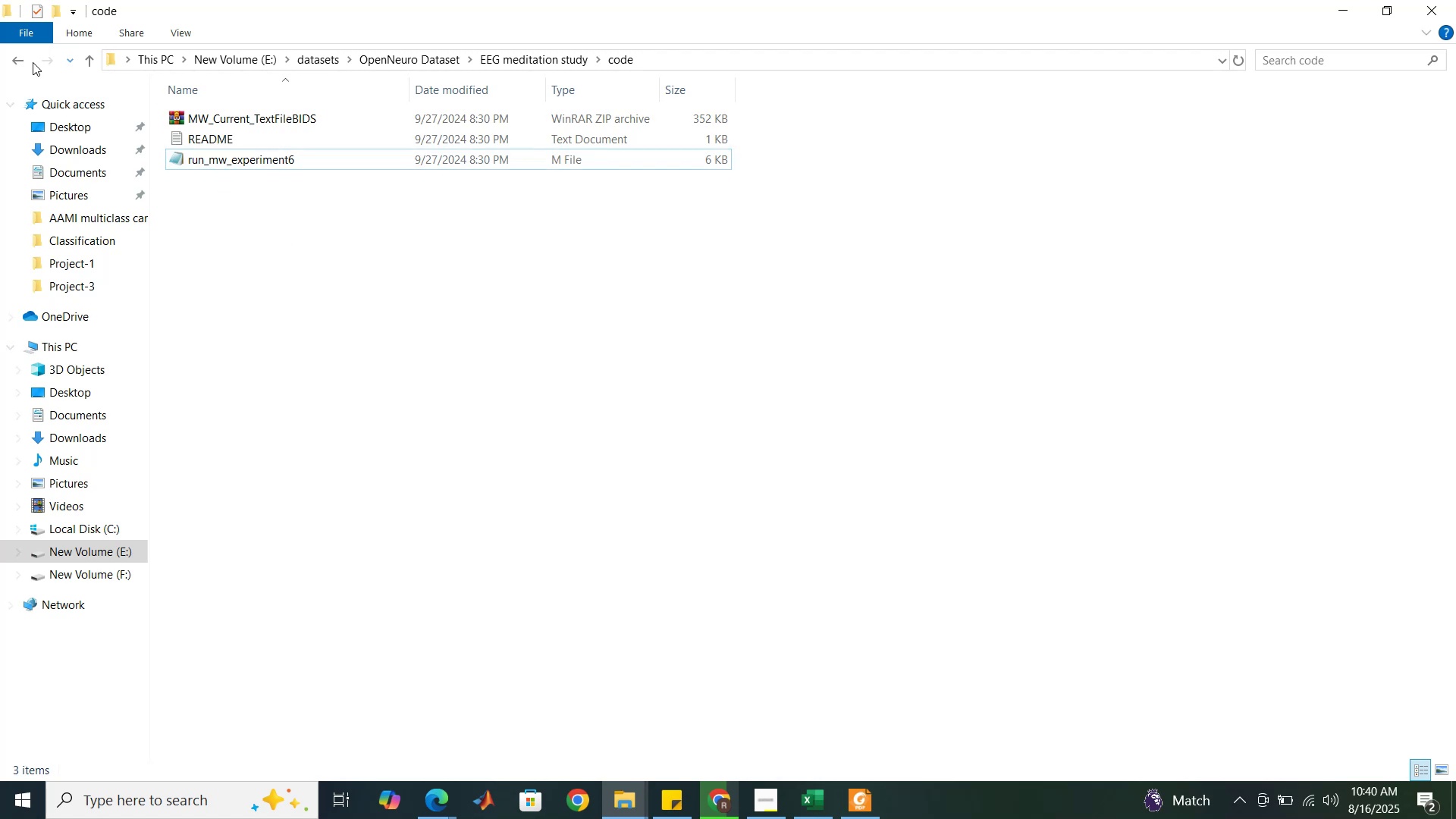 
left_click([22, 60])
 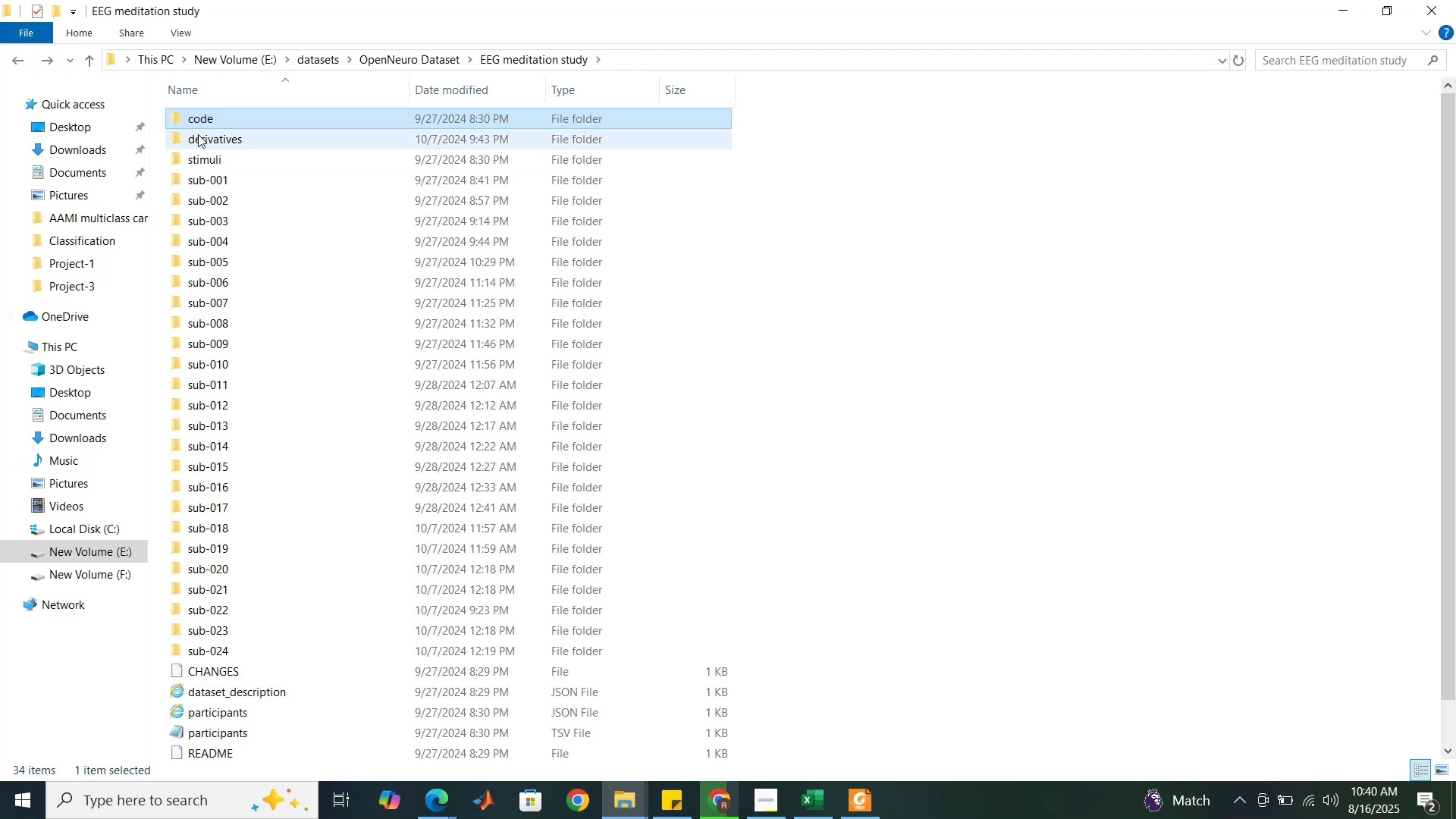 
double_click([198, 134])
 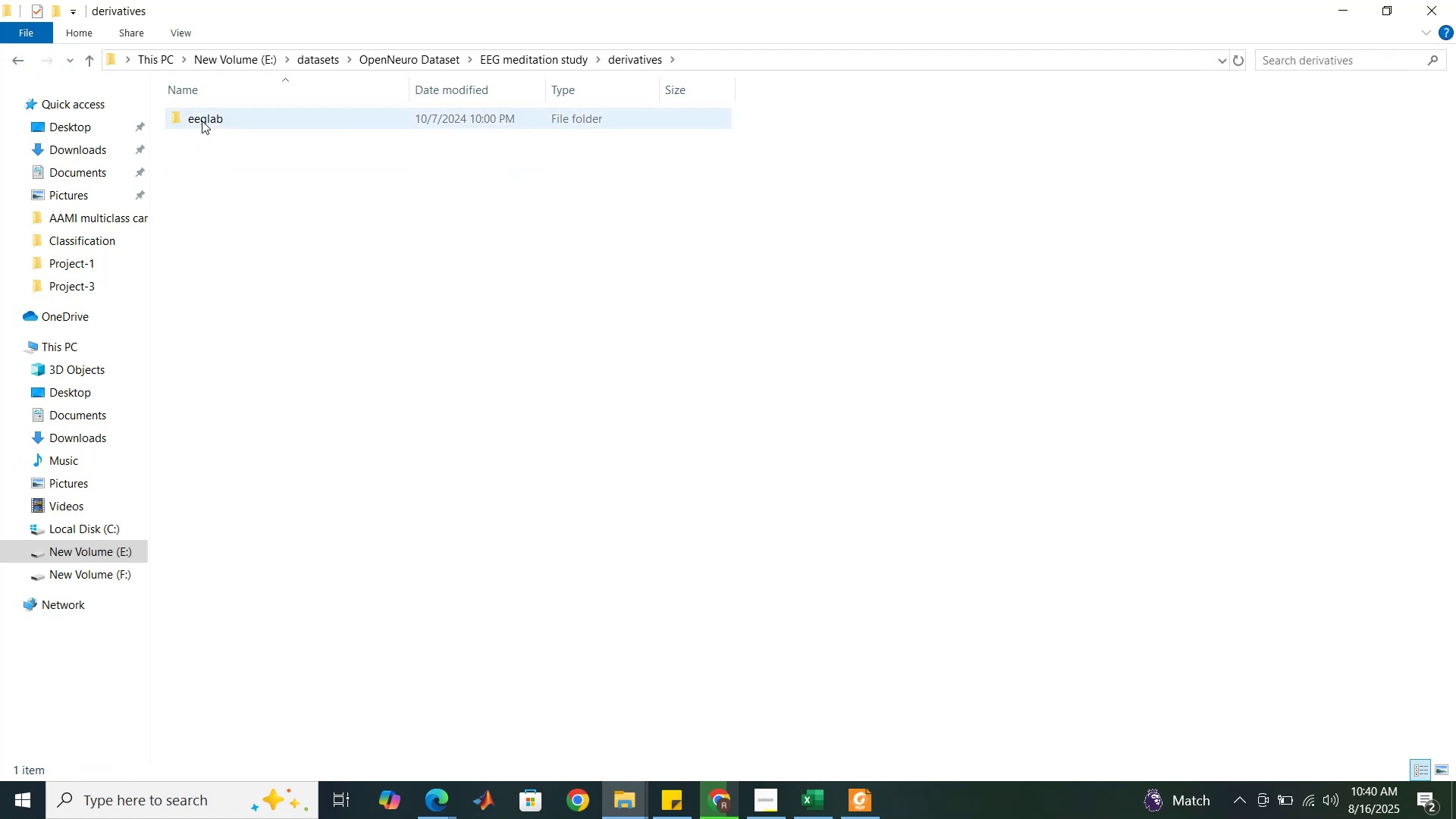 
double_click([202, 121])
 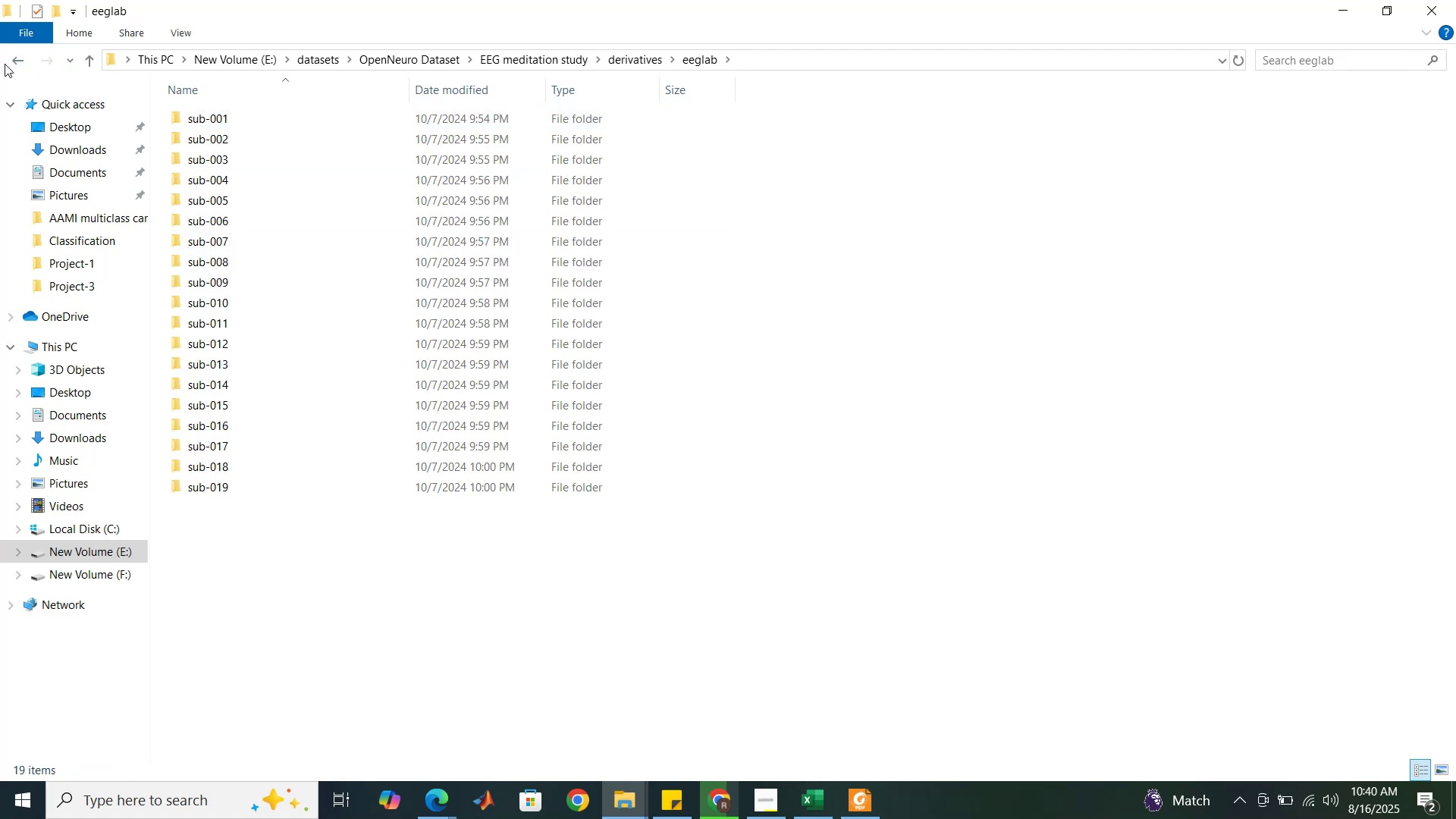 
left_click([18, 64])
 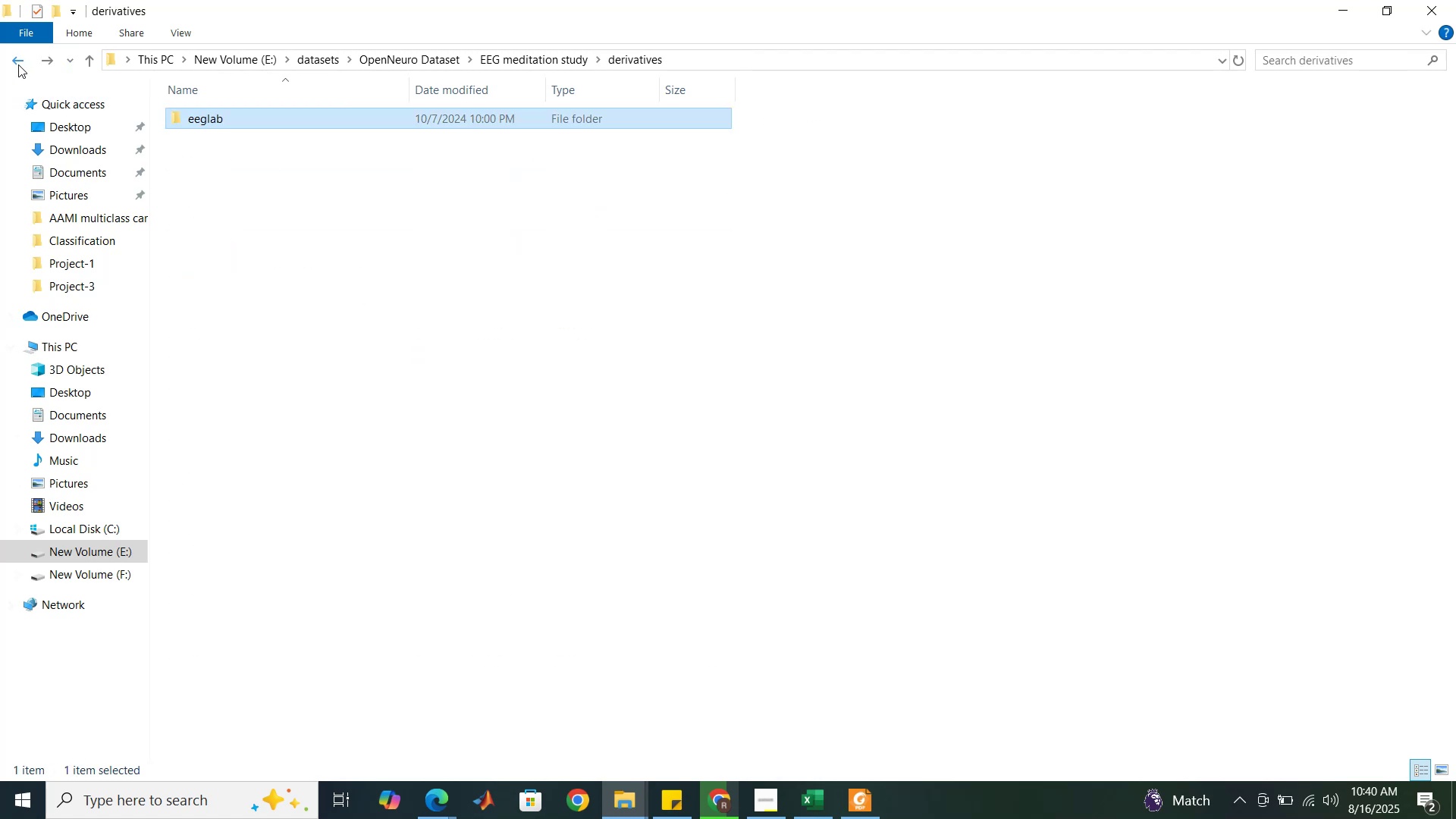 
double_click([18, 64])
 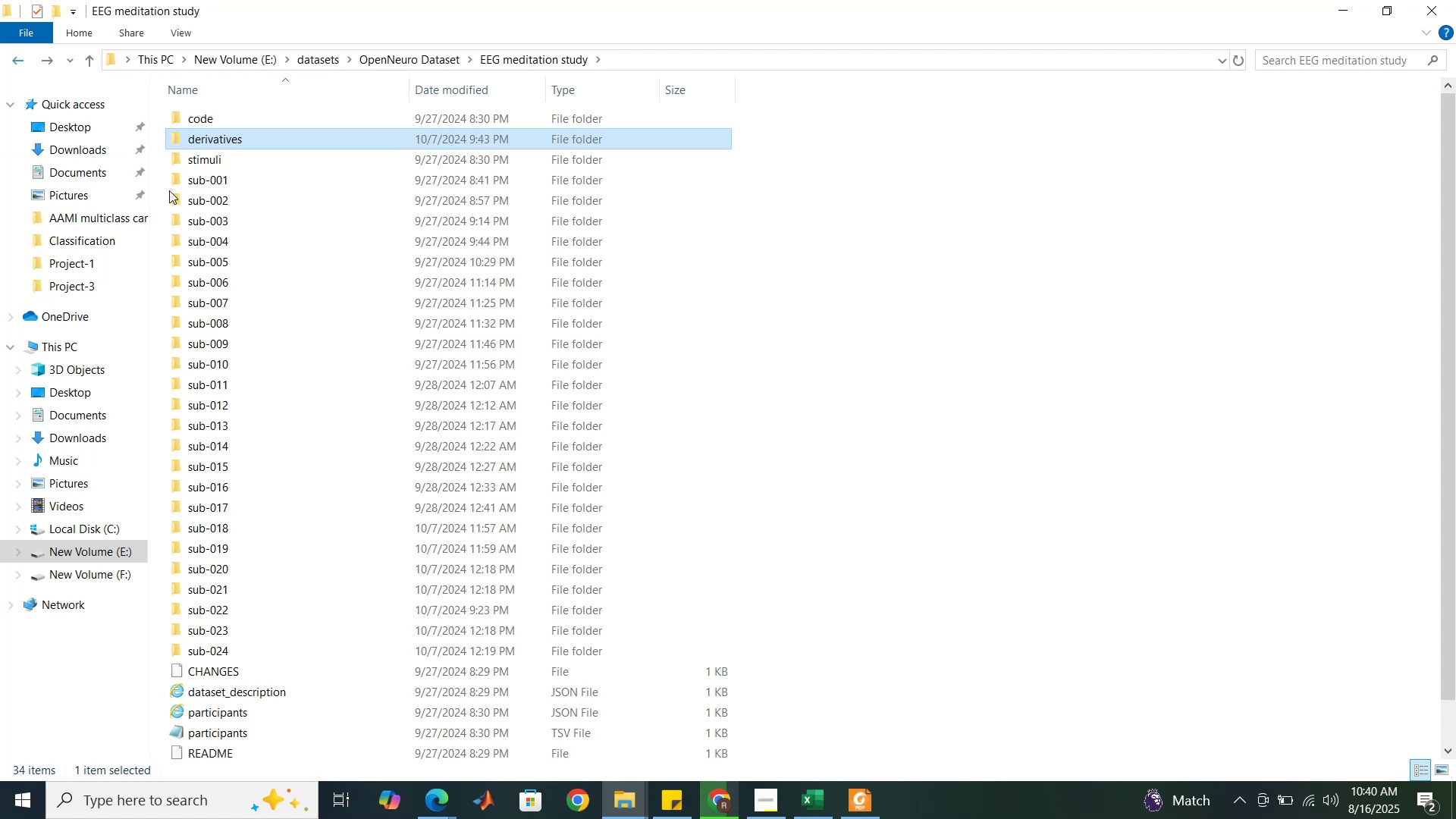 
double_click([199, 158])
 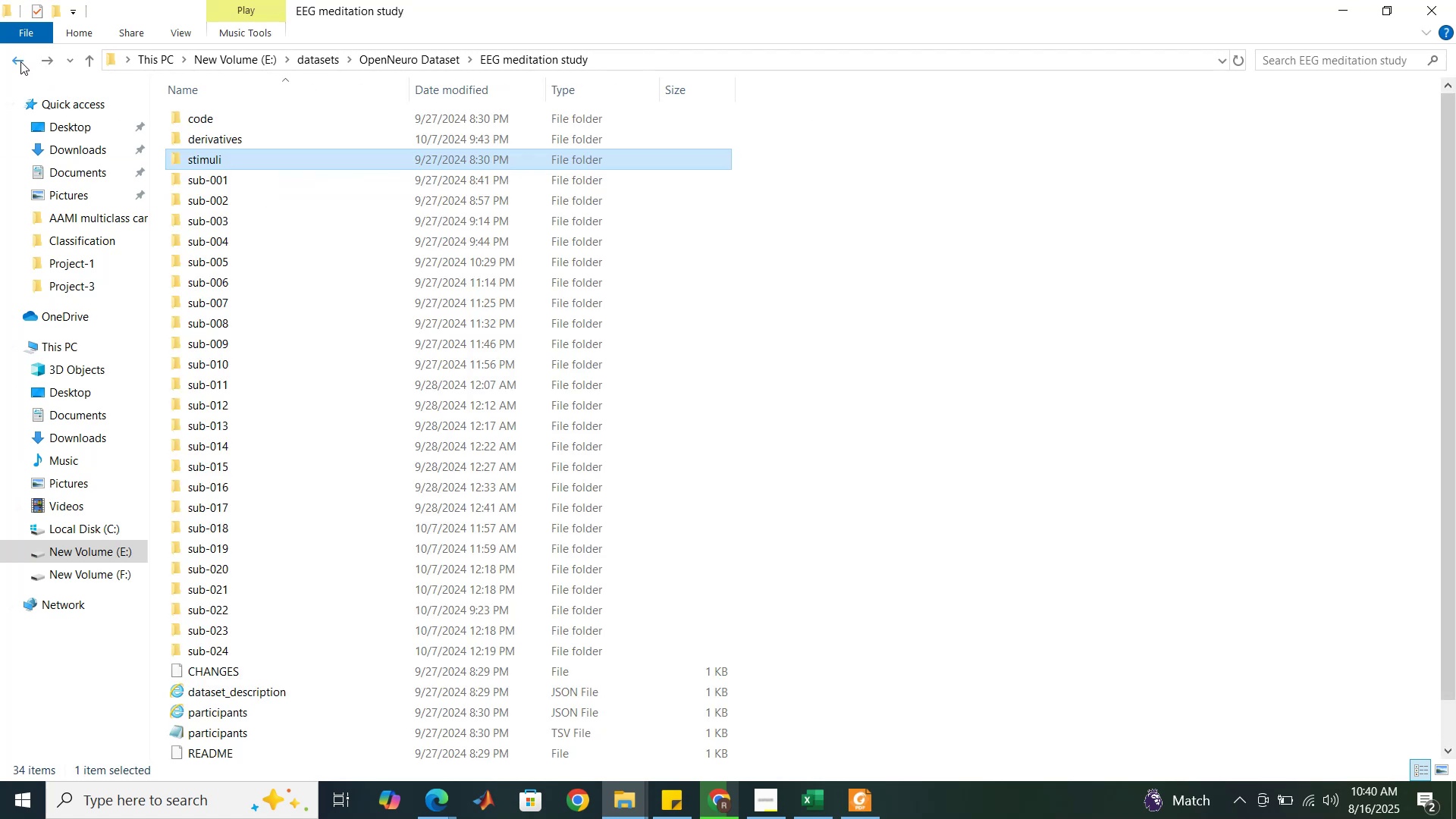 
scroll: coordinate [405, 397], scroll_direction: down, amount: 5.0
 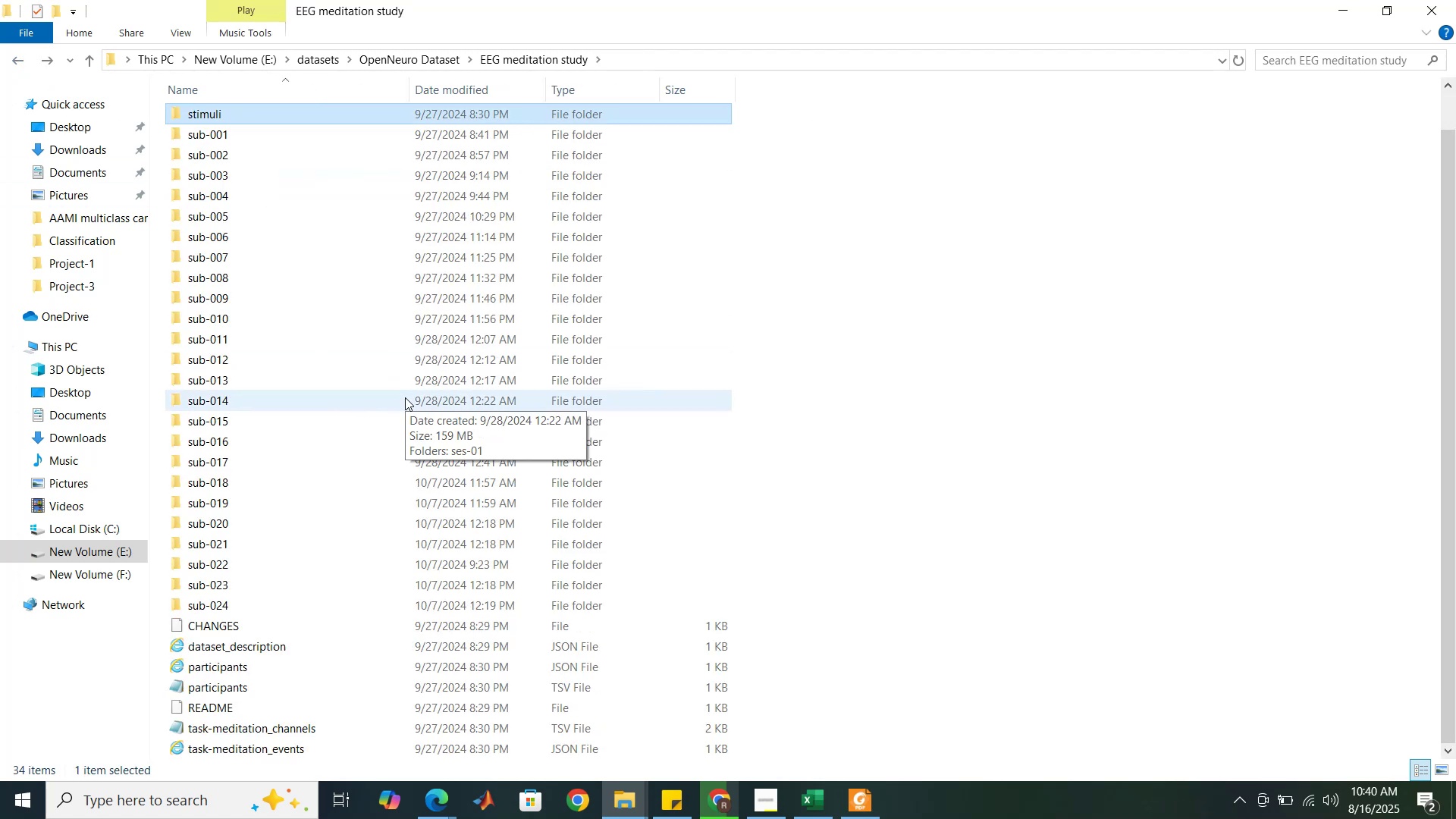 
scroll: coordinate [405, 397], scroll_direction: up, amount: 1.0
 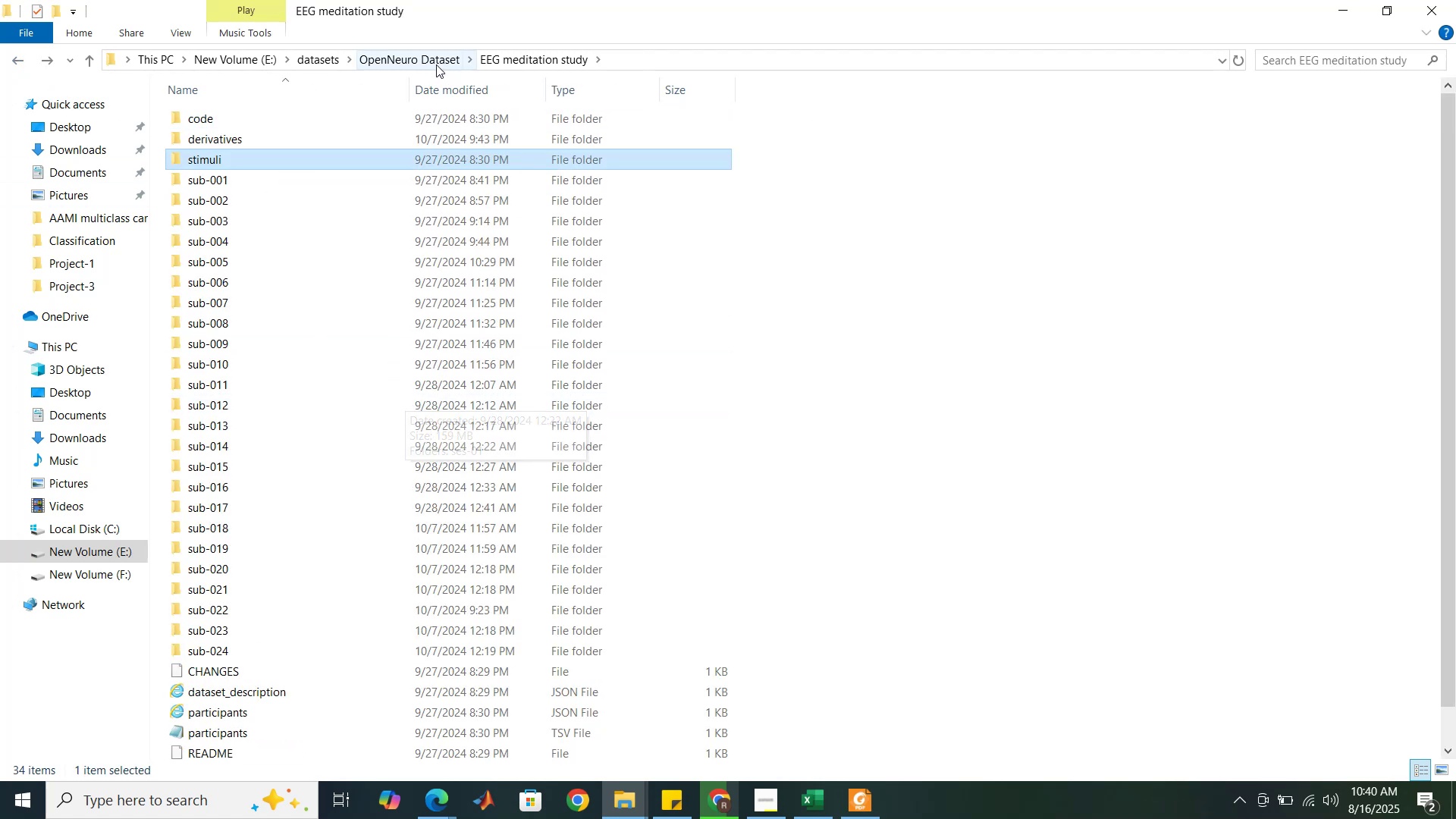 
left_click([424, 64])
 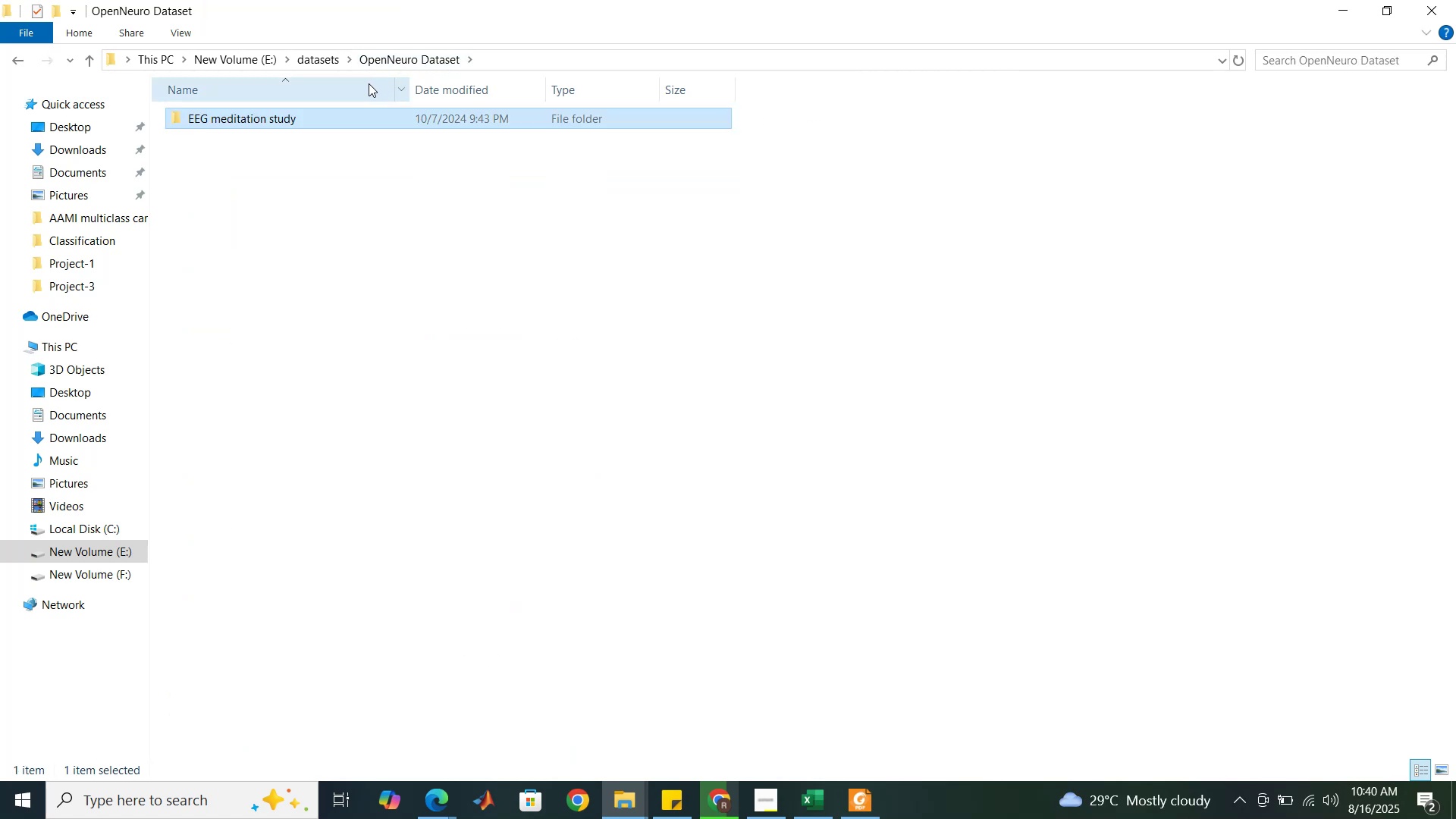 
left_click([271, 361])
 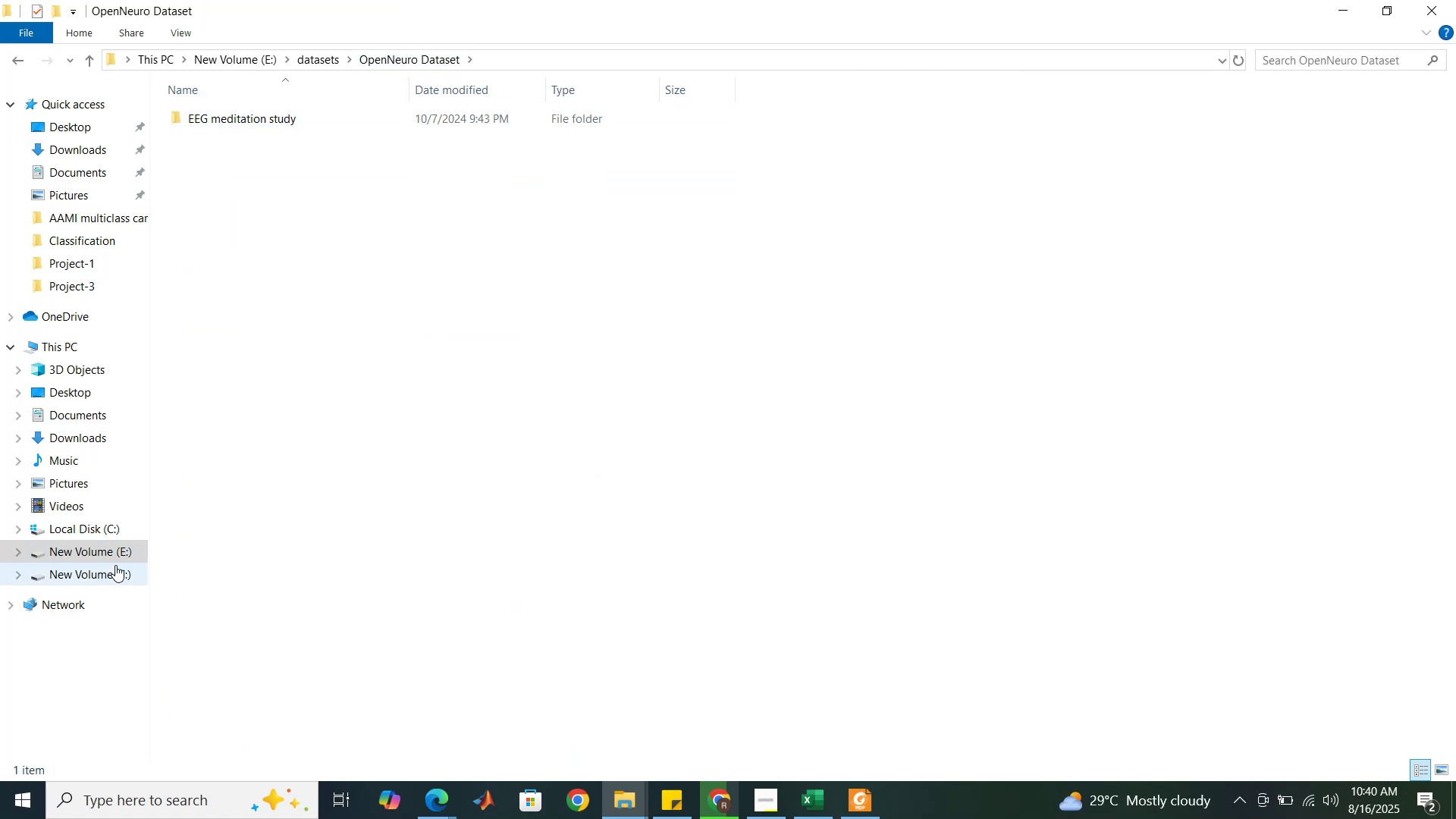 
left_click([118, 554])
 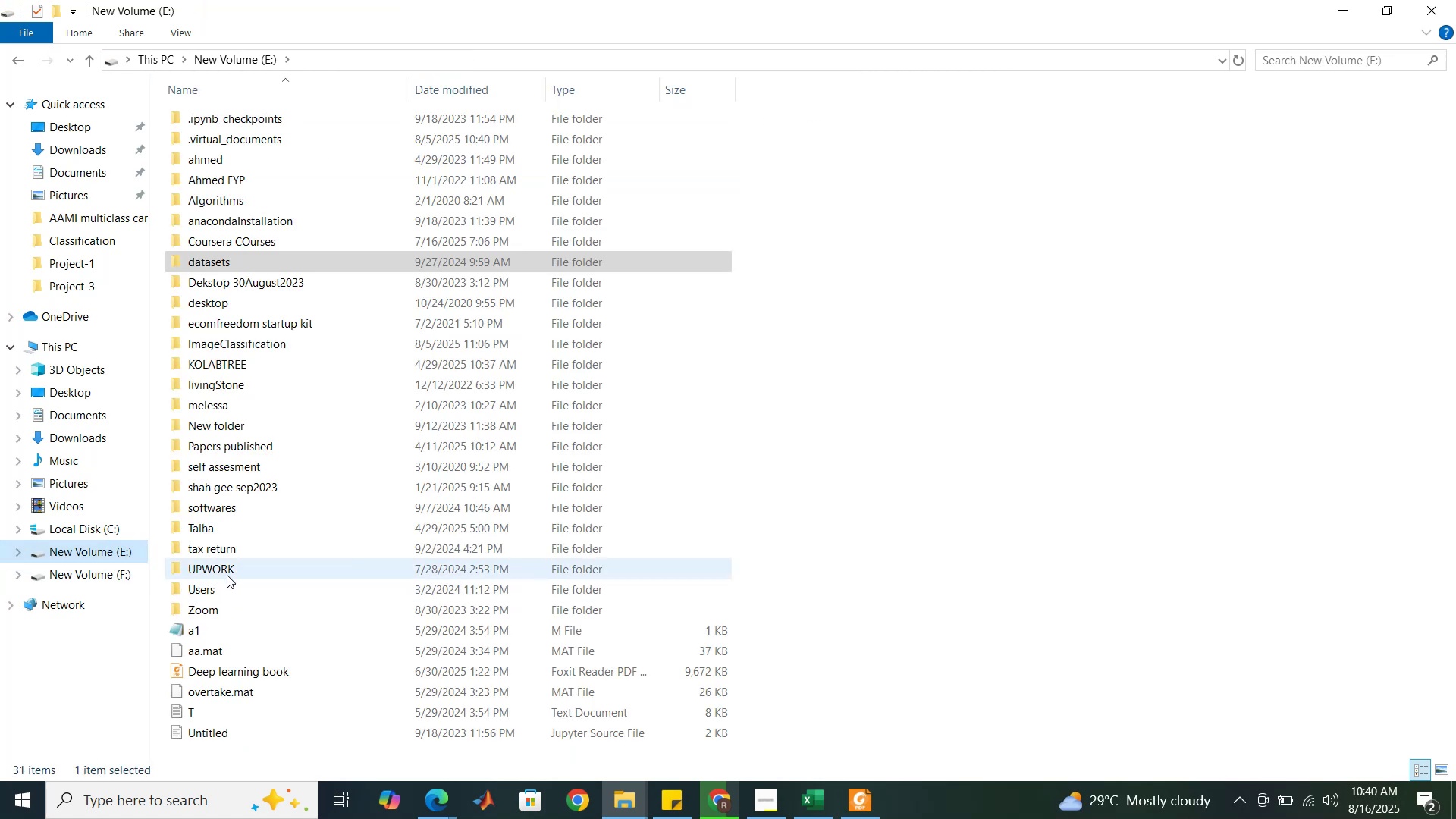 
double_click([227, 575])
 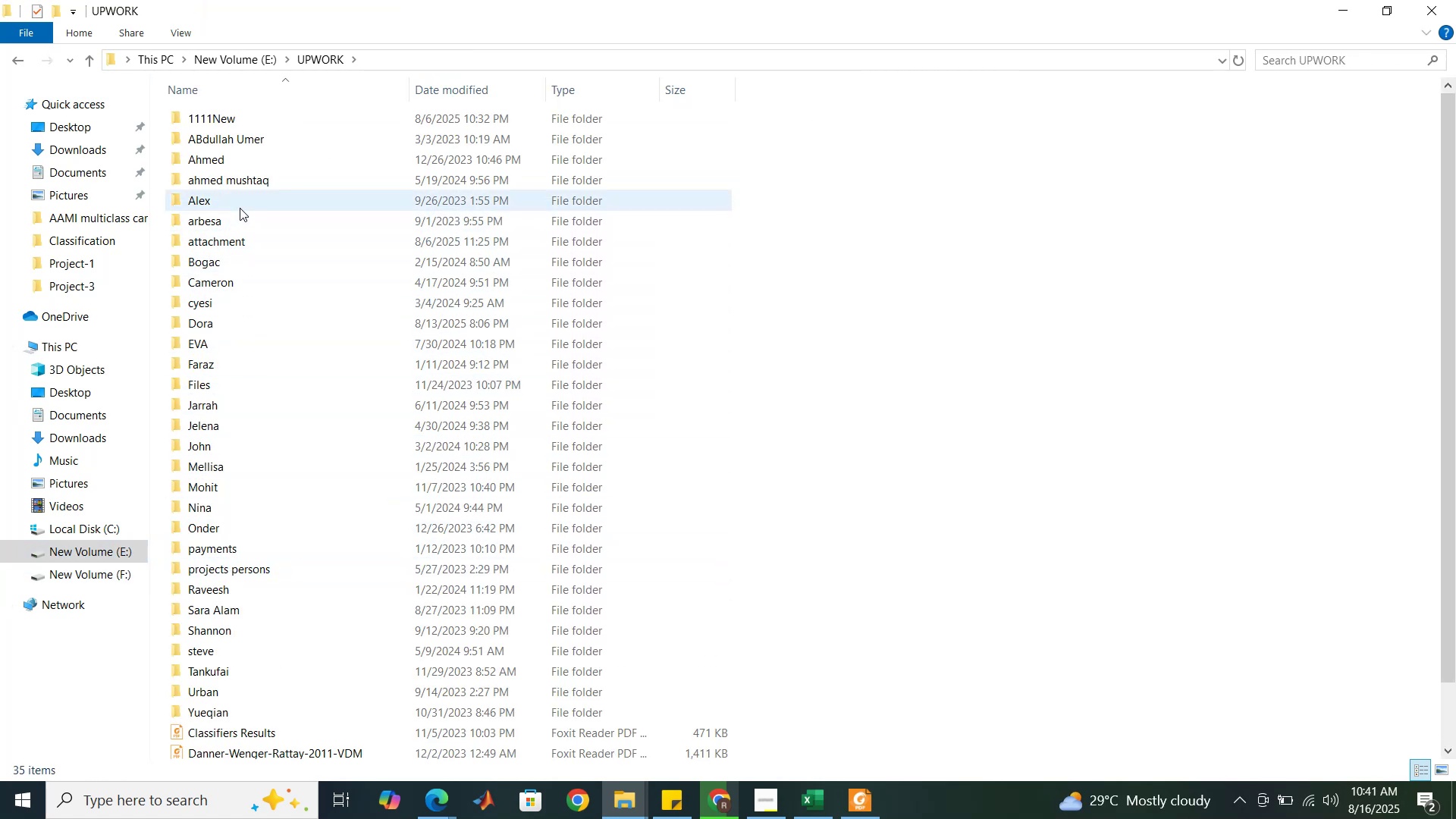 
double_click([243, 182])
 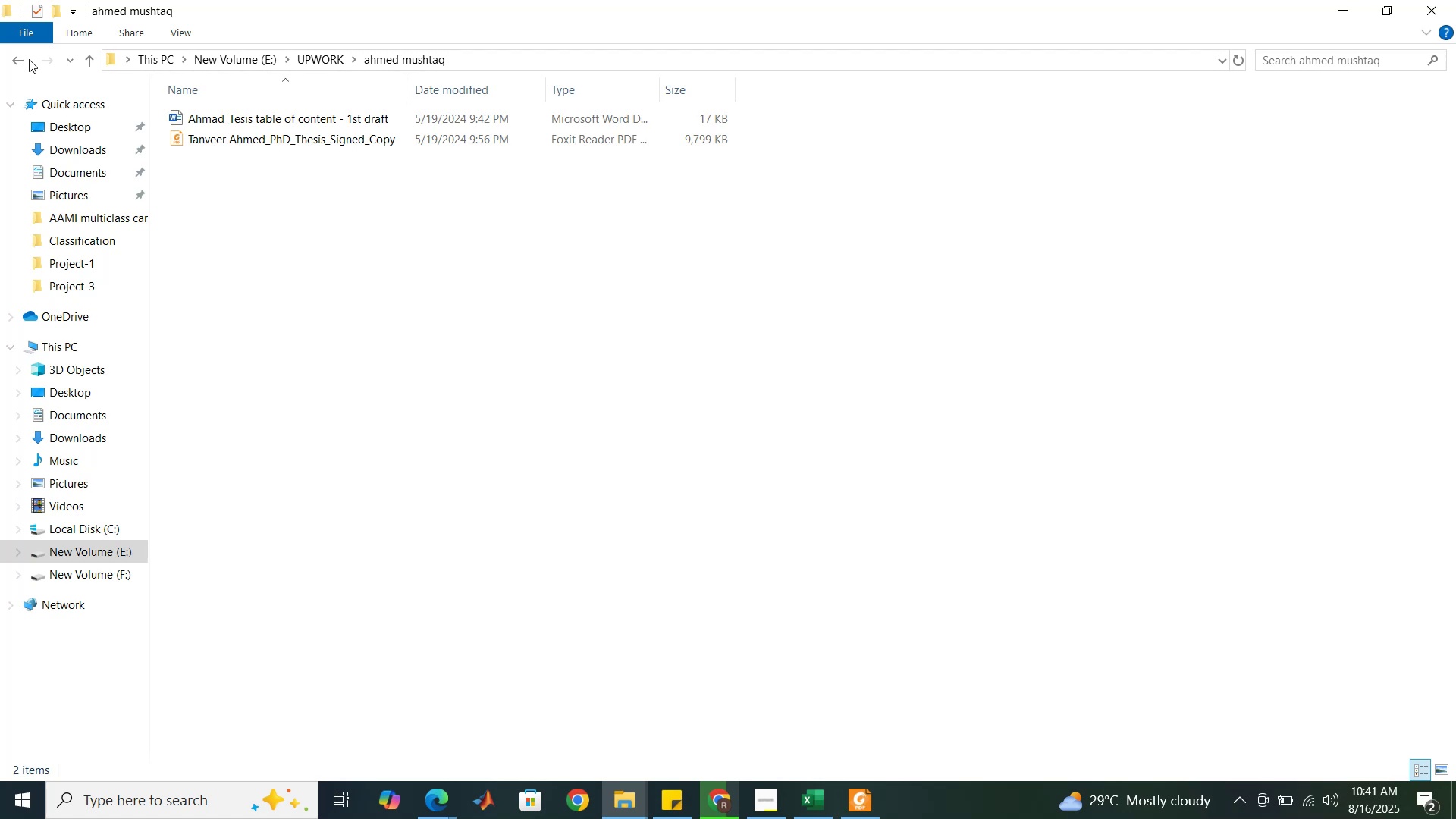 
left_click([20, 58])
 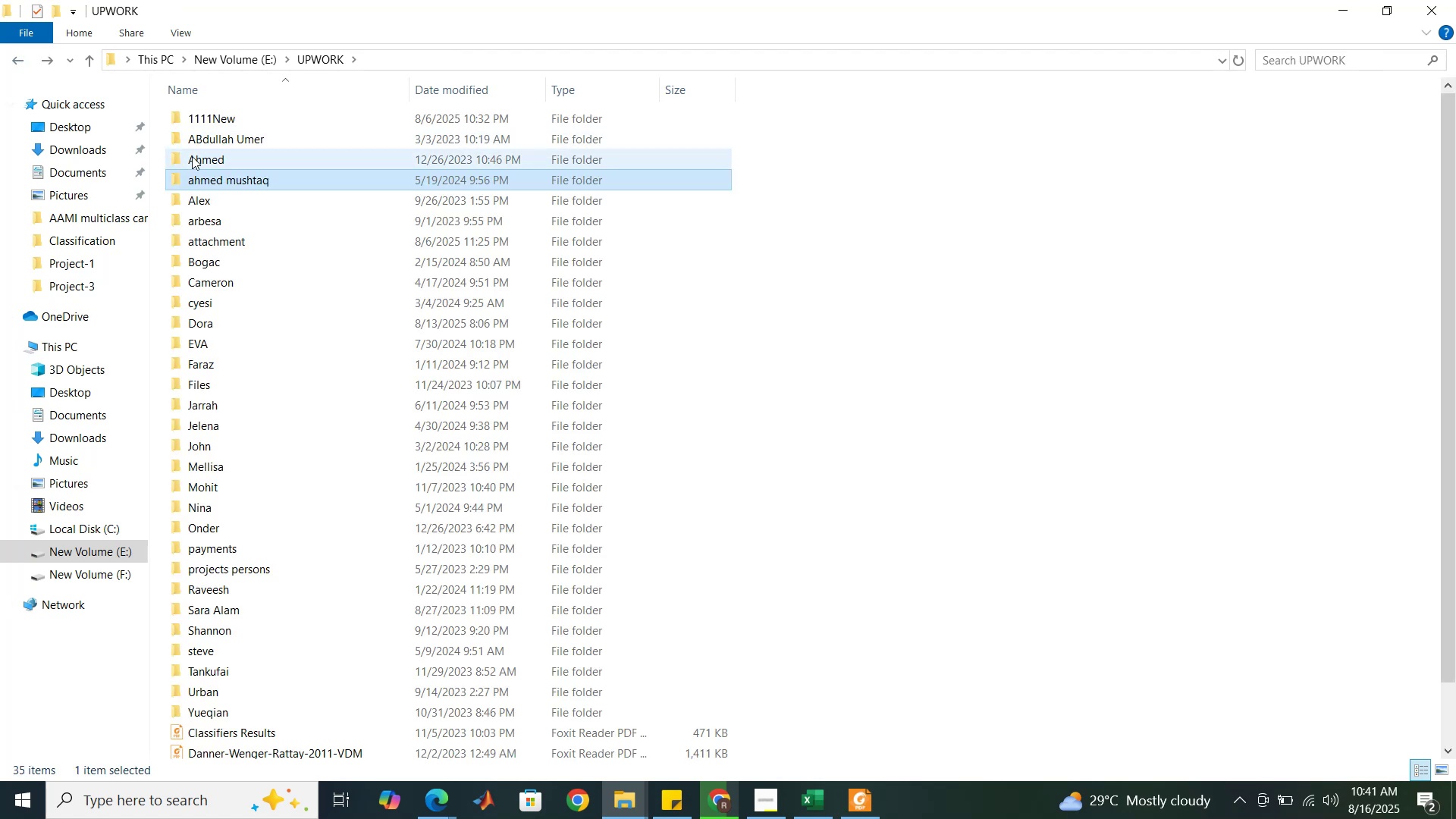 
double_click([192, 156])
 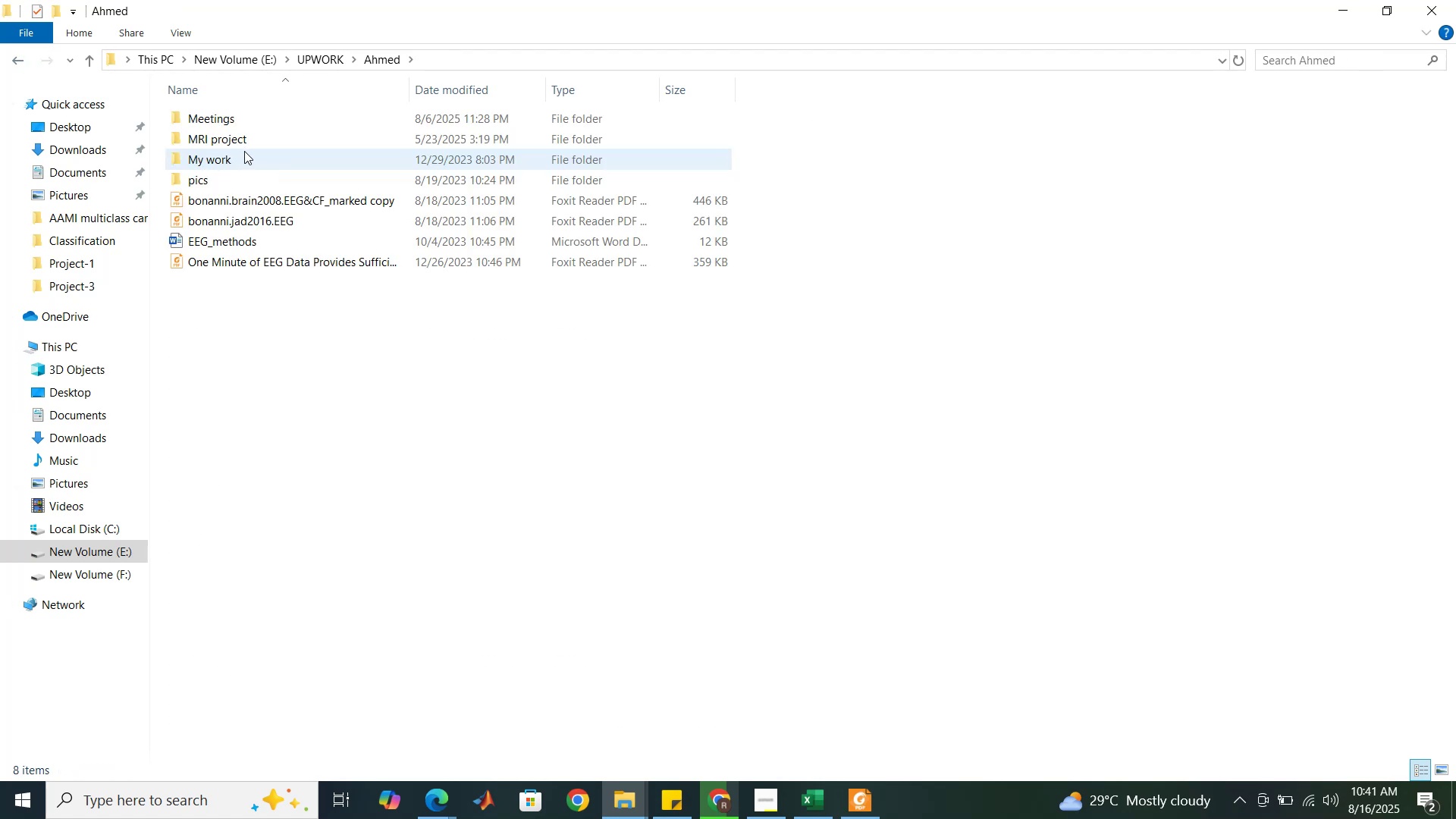 
double_click([244, 151])
 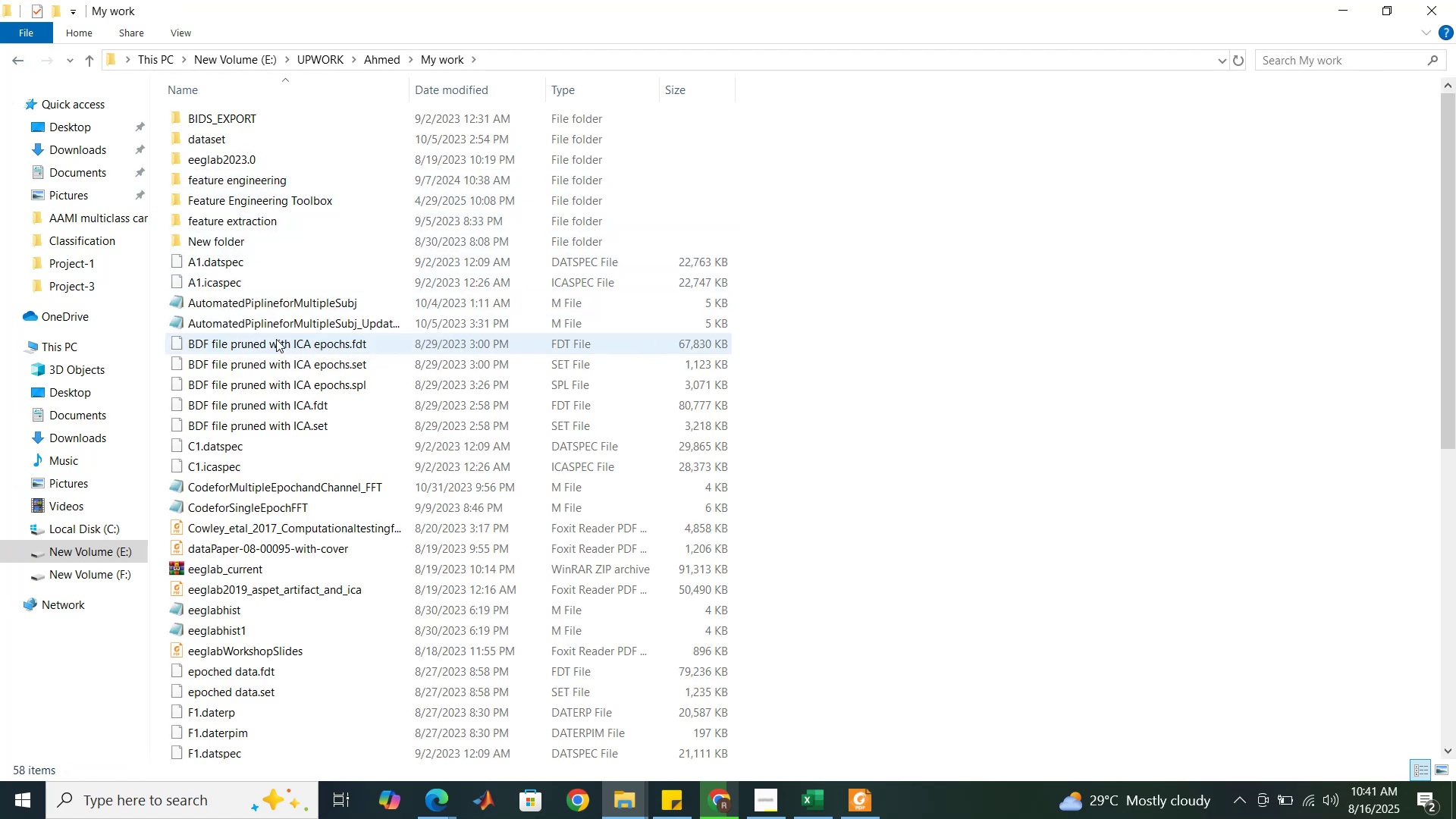 
wait(9.48)
 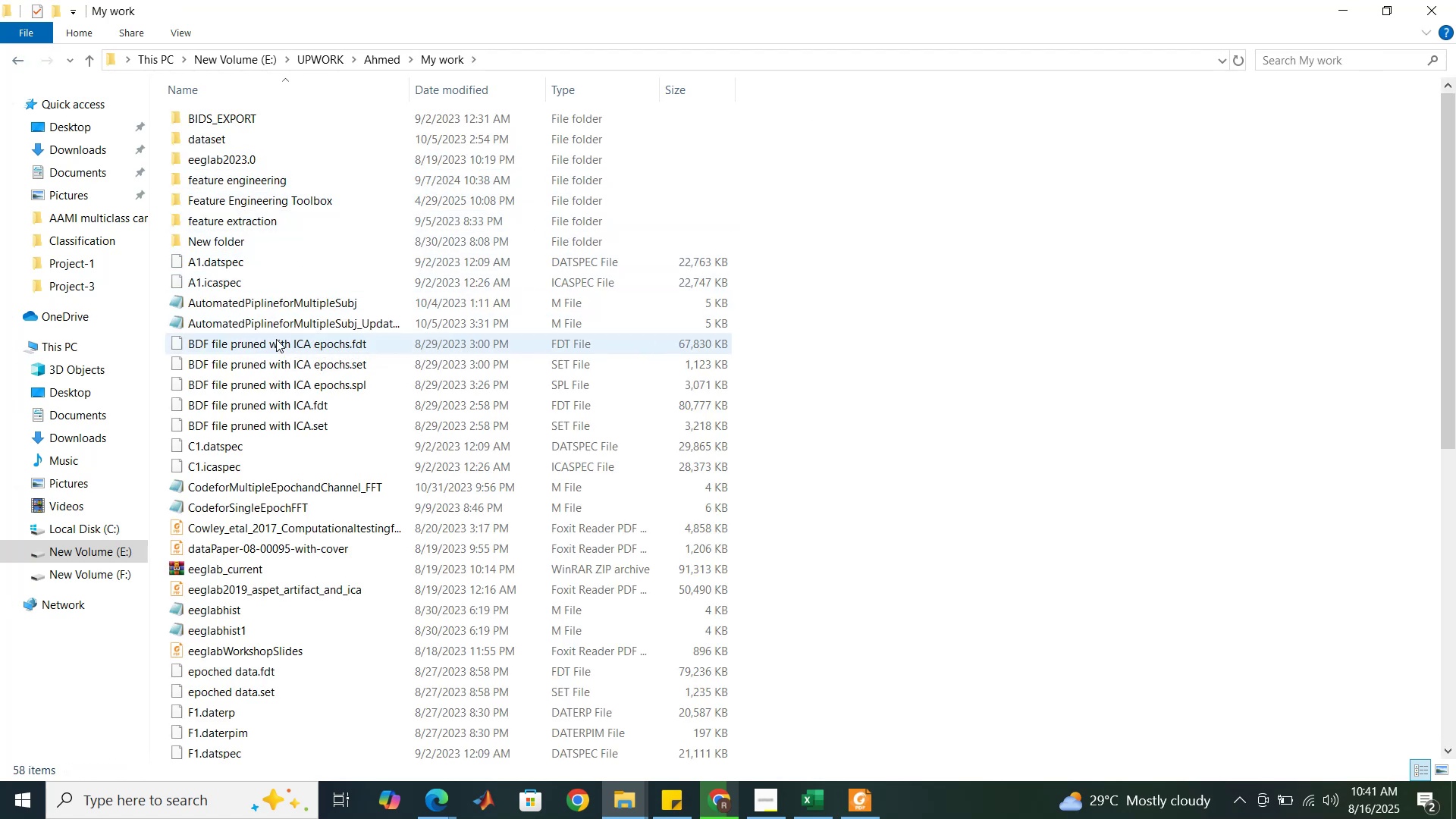 
mouse_move([281, 171])
 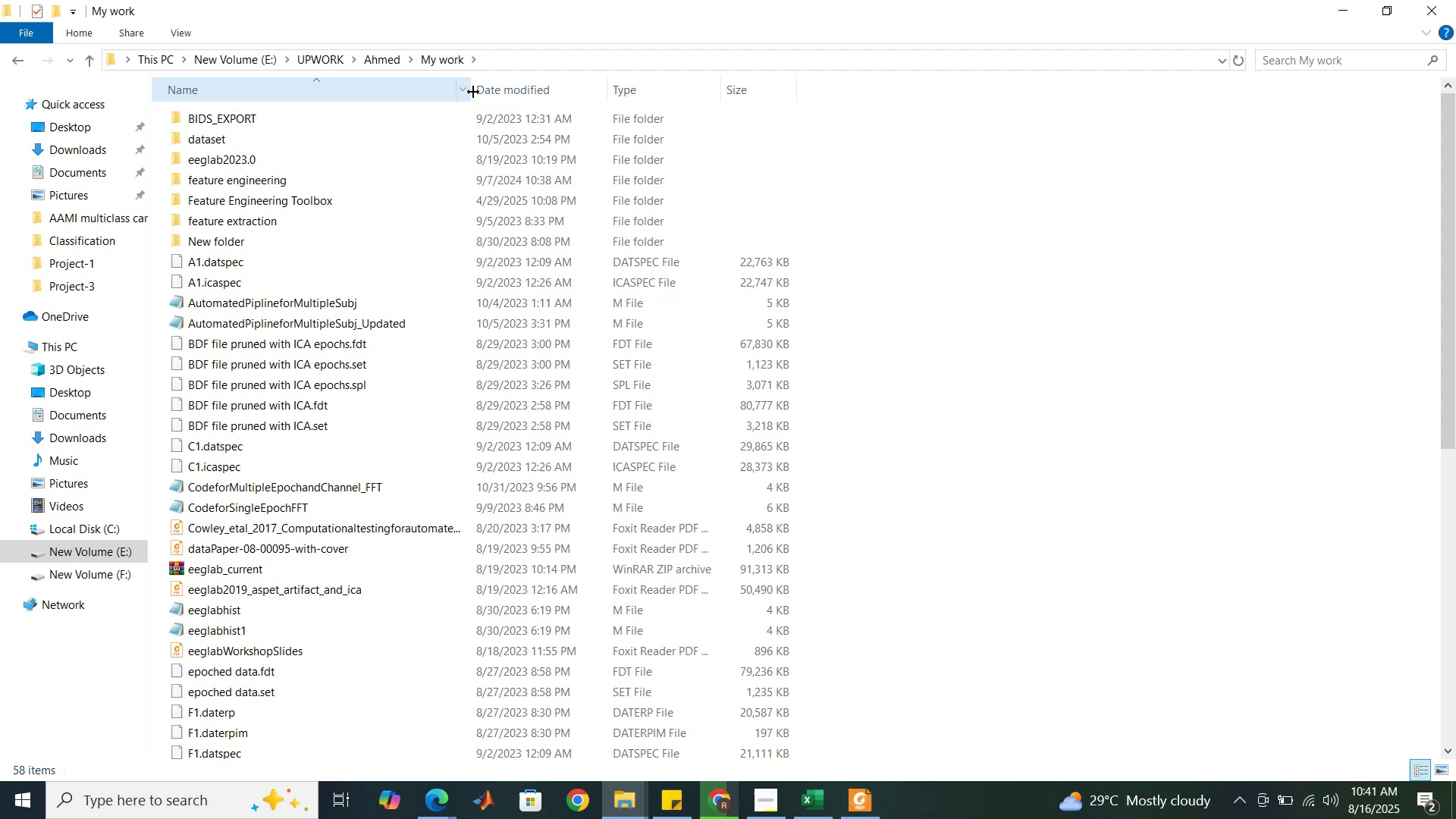 
wait(7.18)
 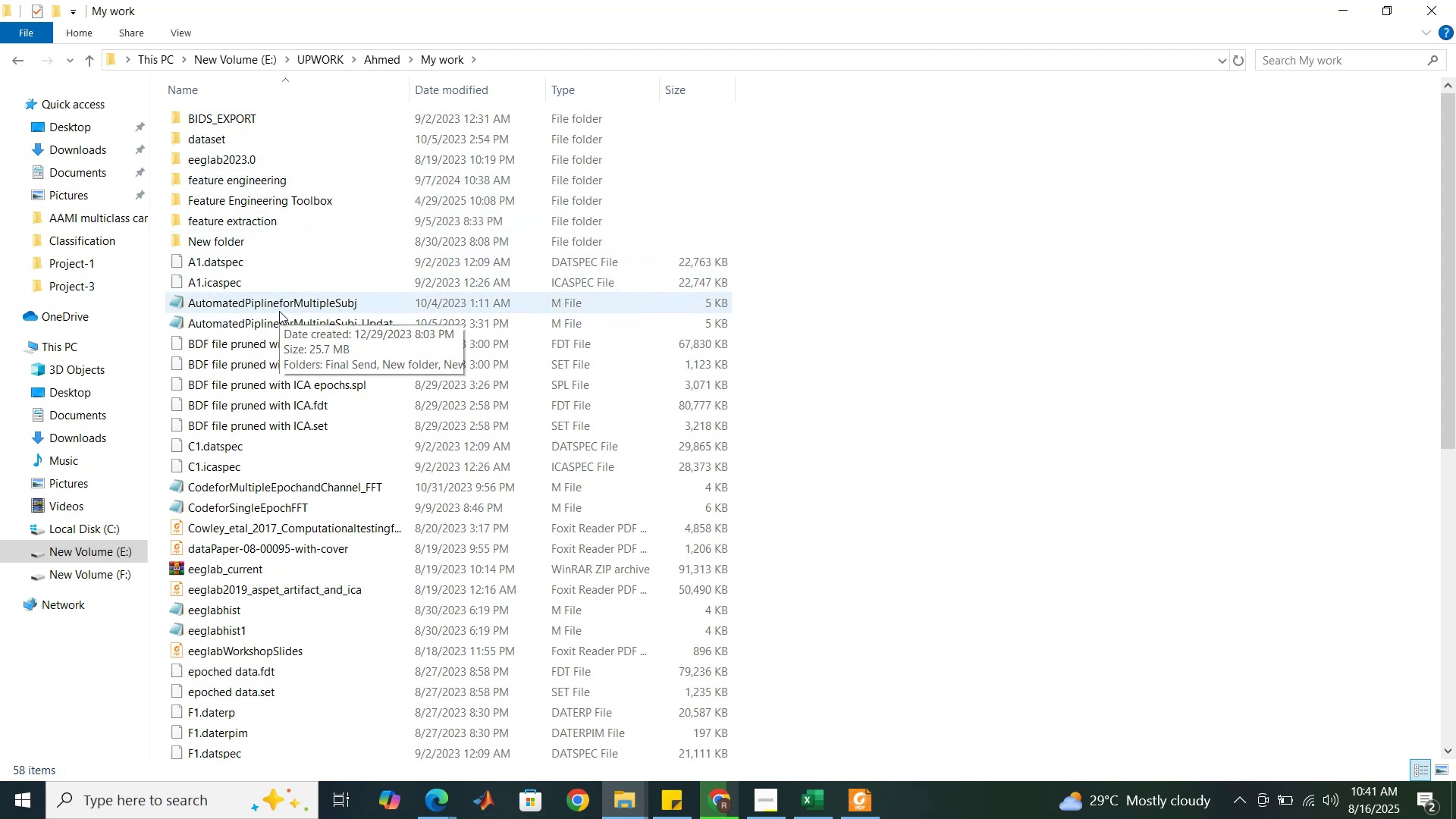 
left_click([360, 325])
 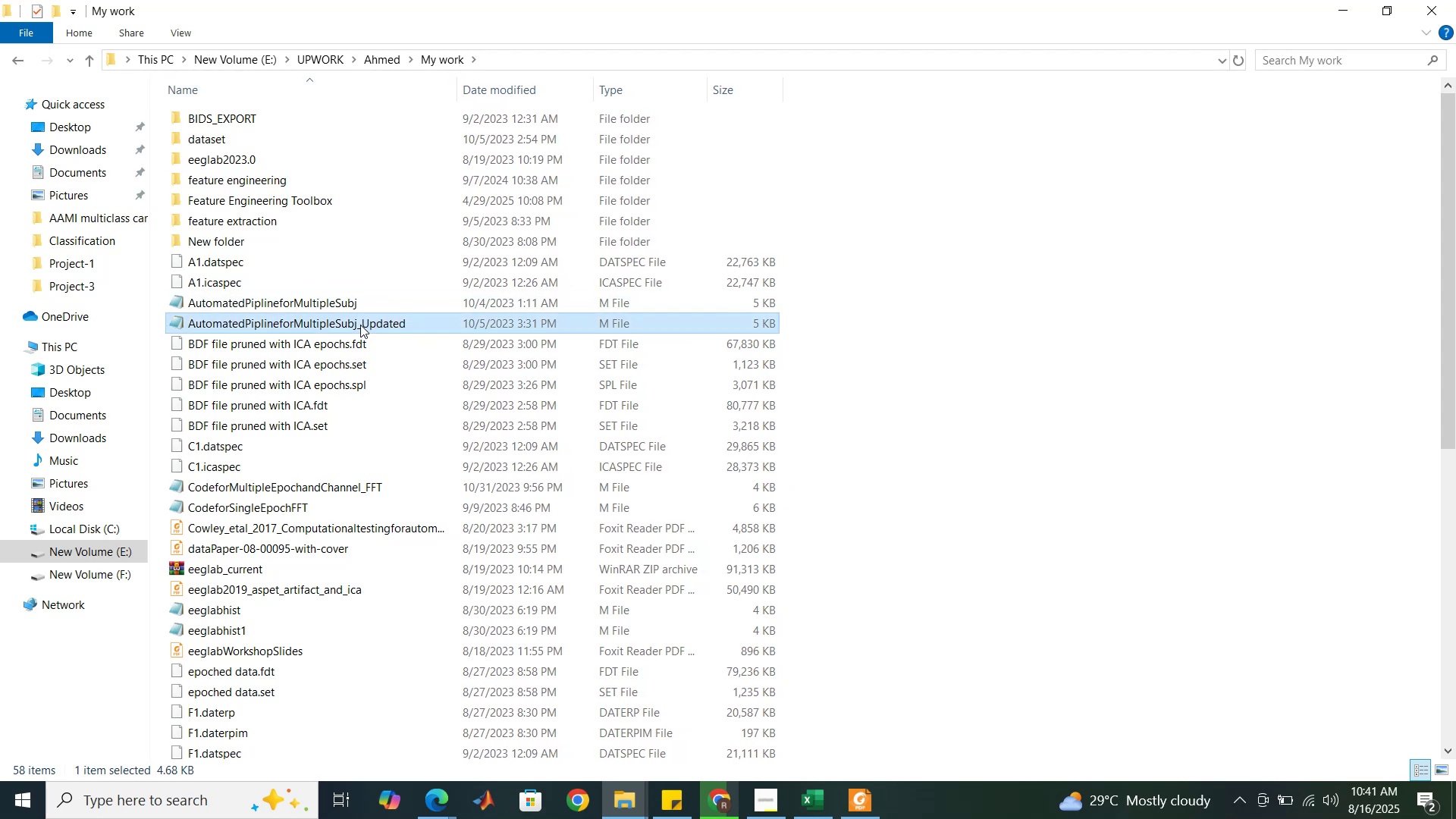 
double_click([360, 325])
 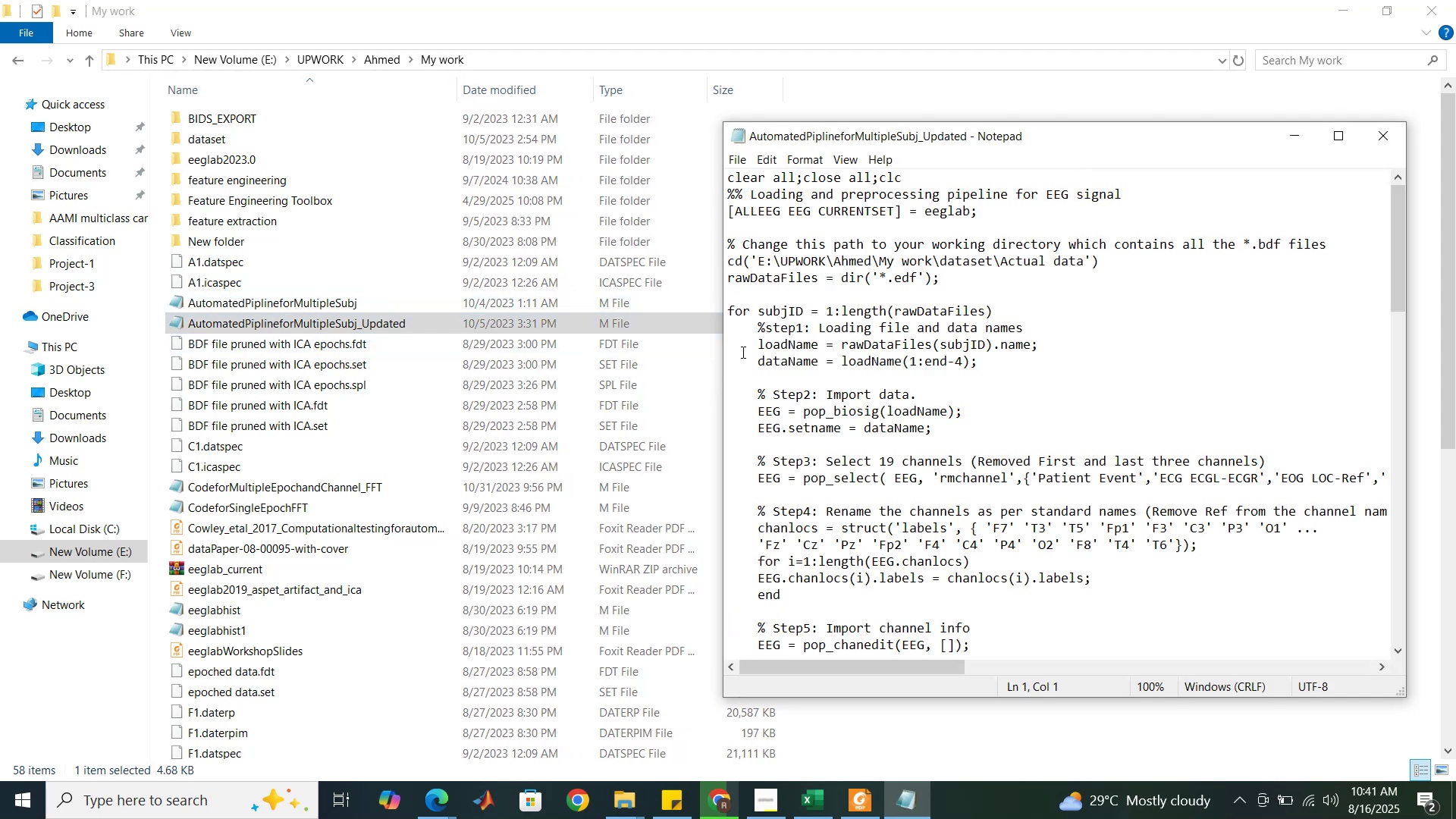 
wait(8.34)
 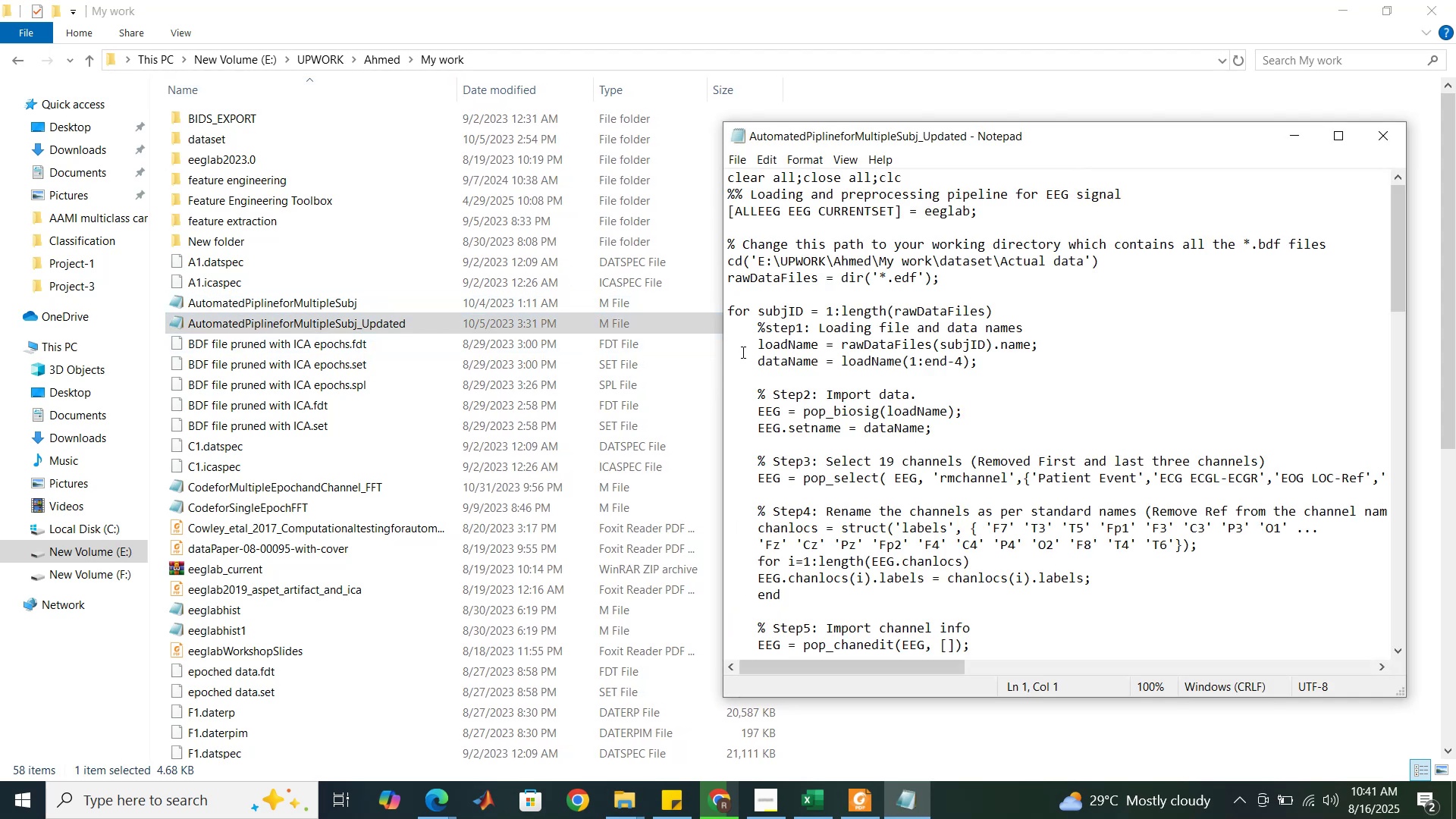 
left_click([582, 400])
 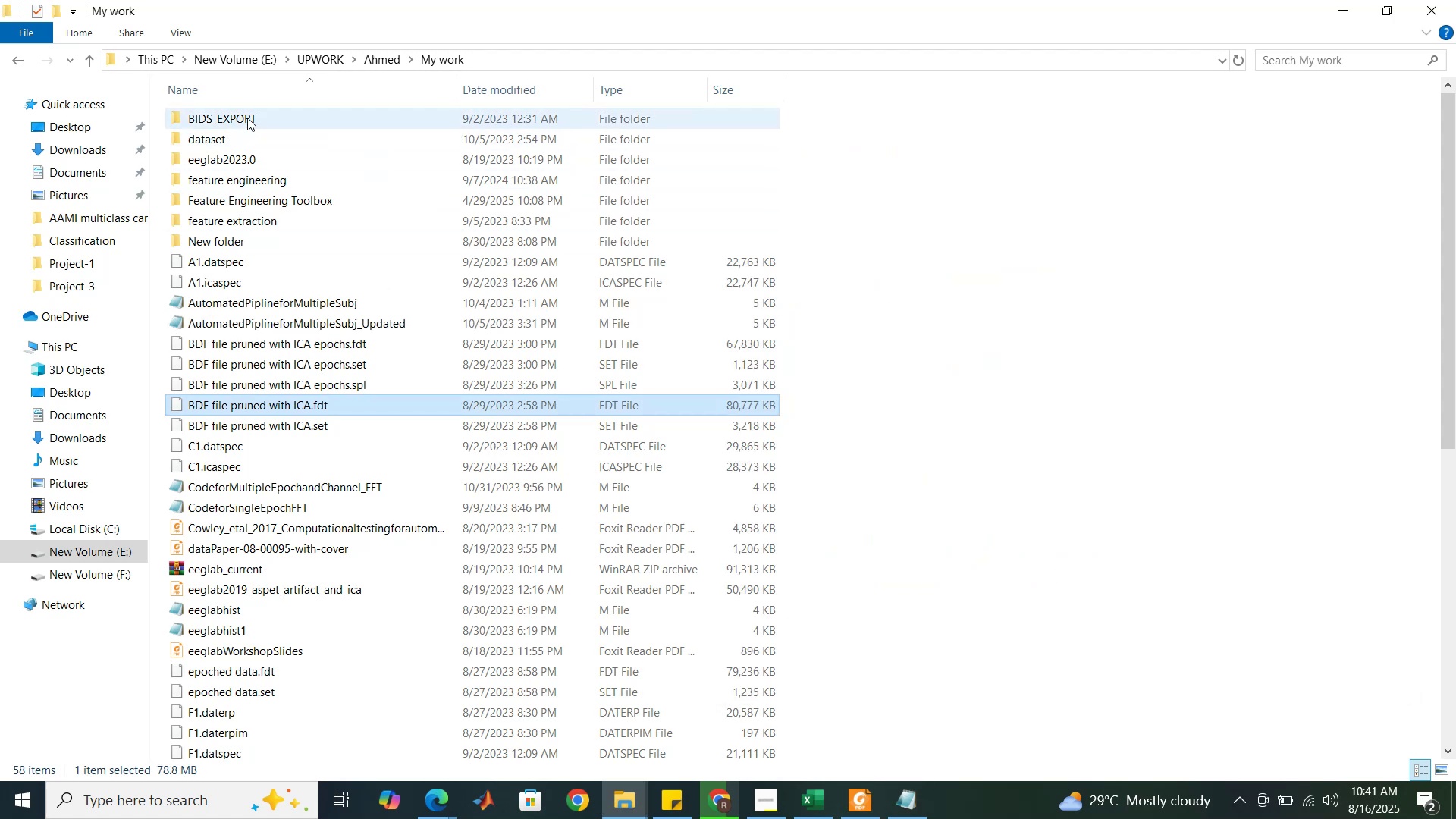 
double_click([247, 118])
 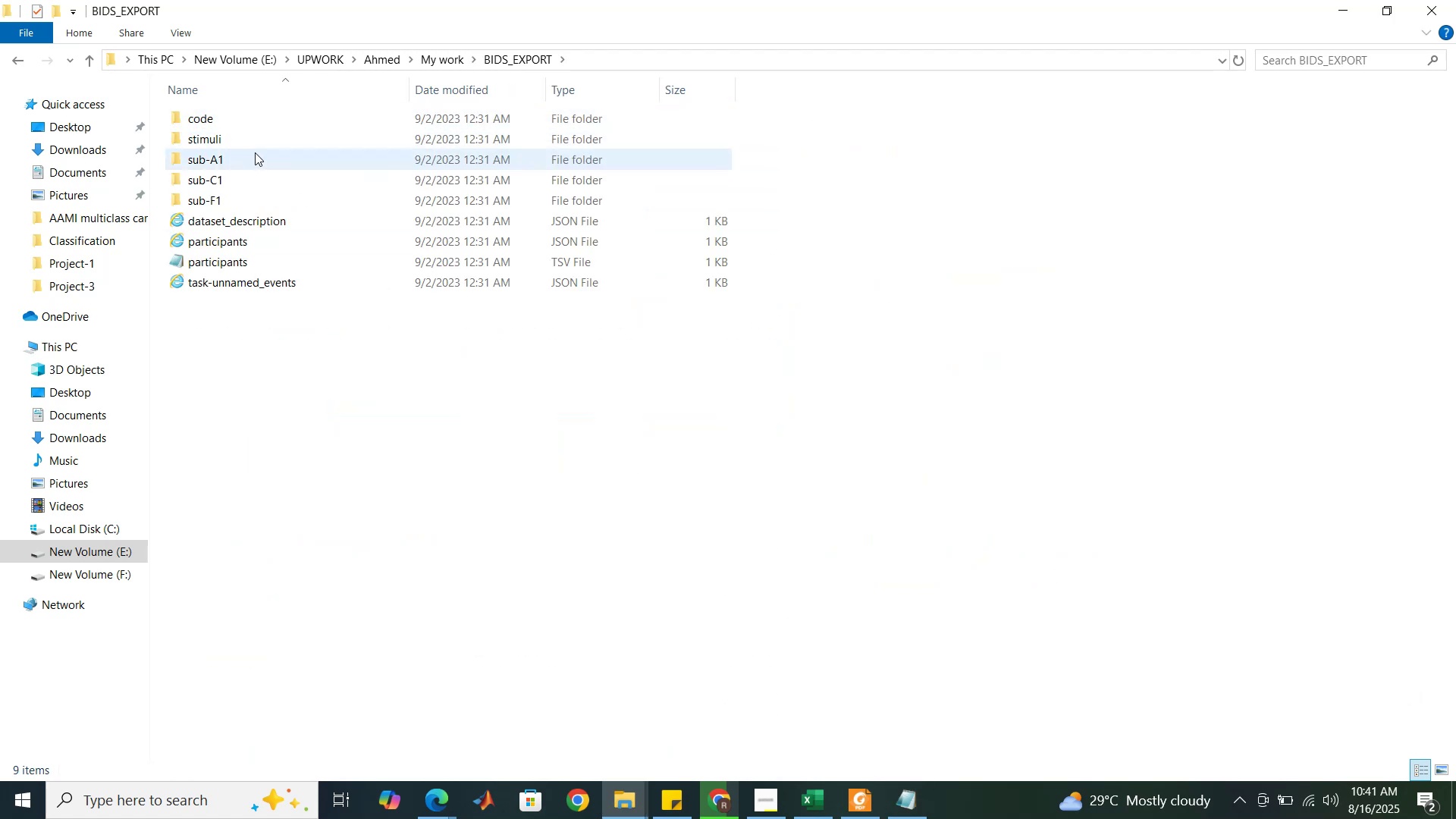 
double_click([255, 168])
 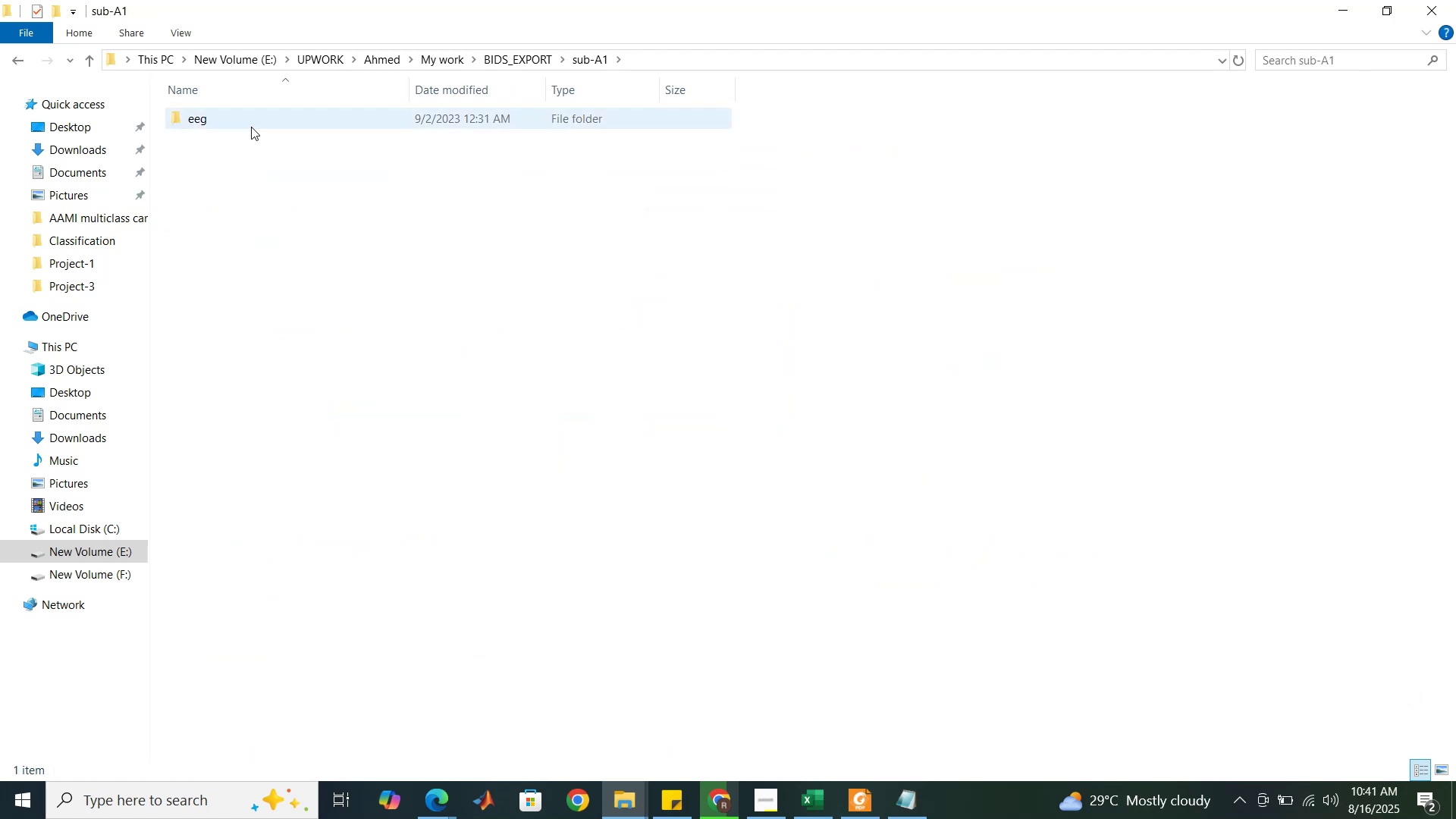 
double_click([251, 127])
 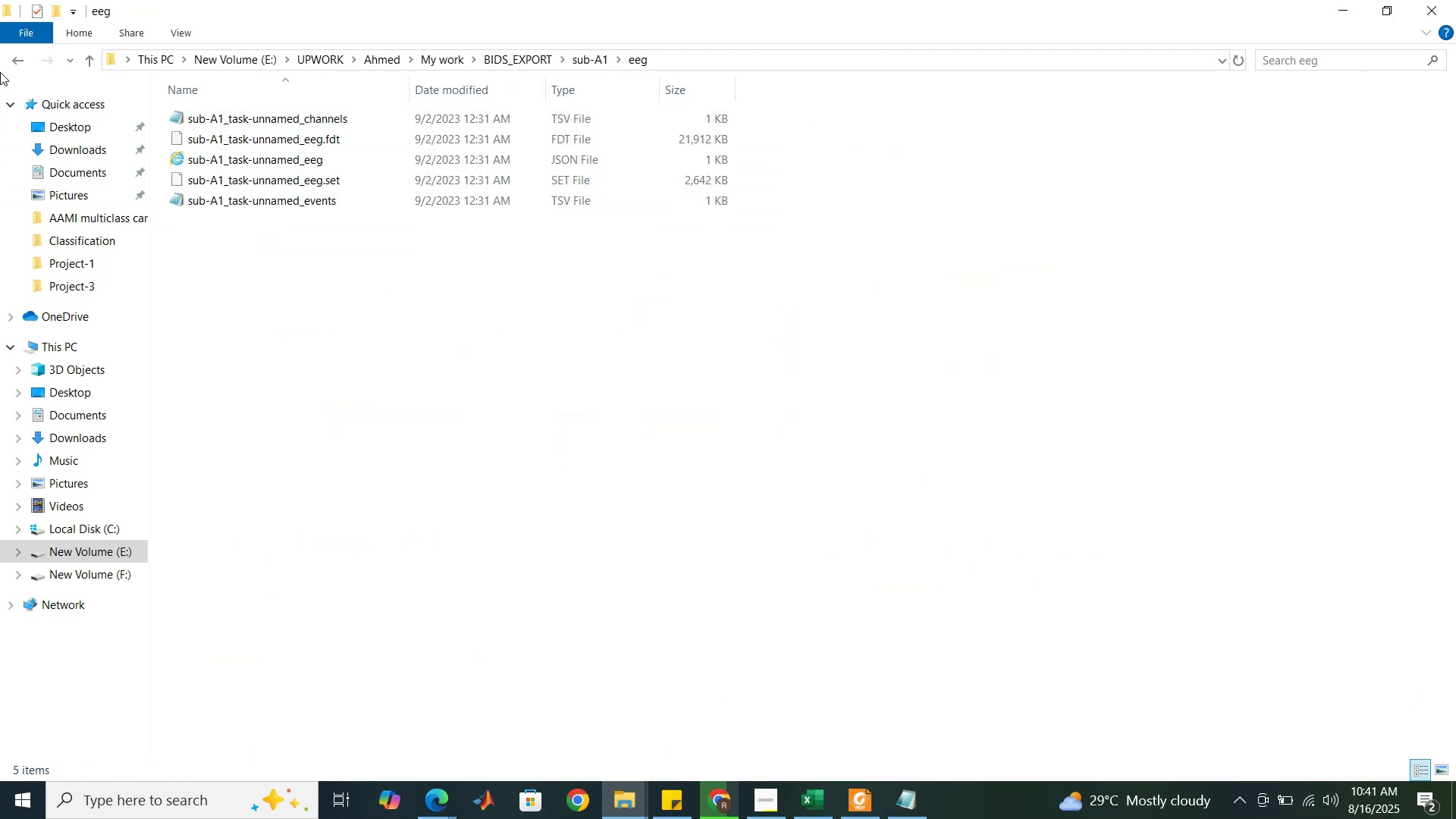 
double_click([17, 60])
 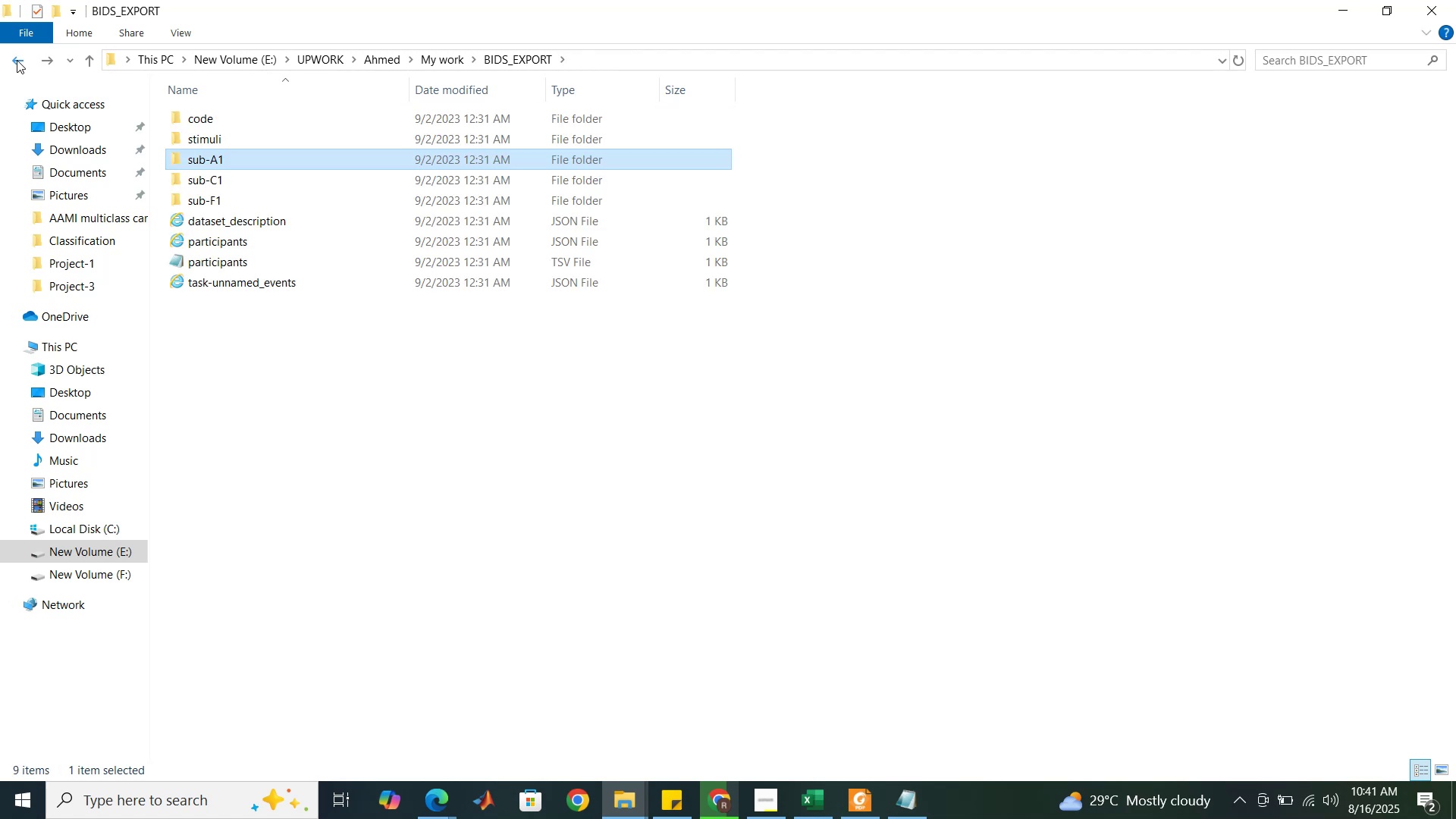 
left_click([17, 60])
 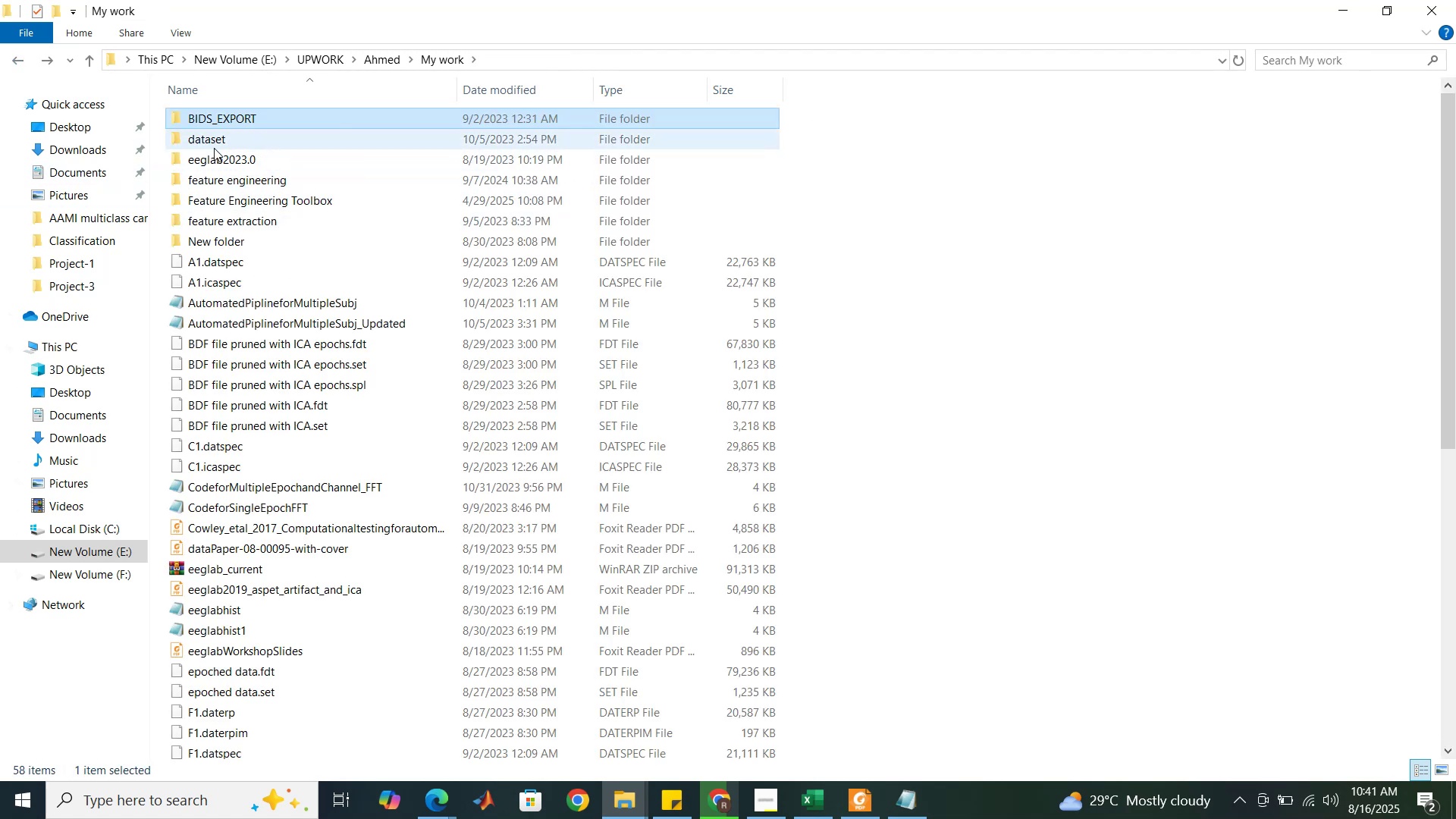 
double_click([215, 144])
 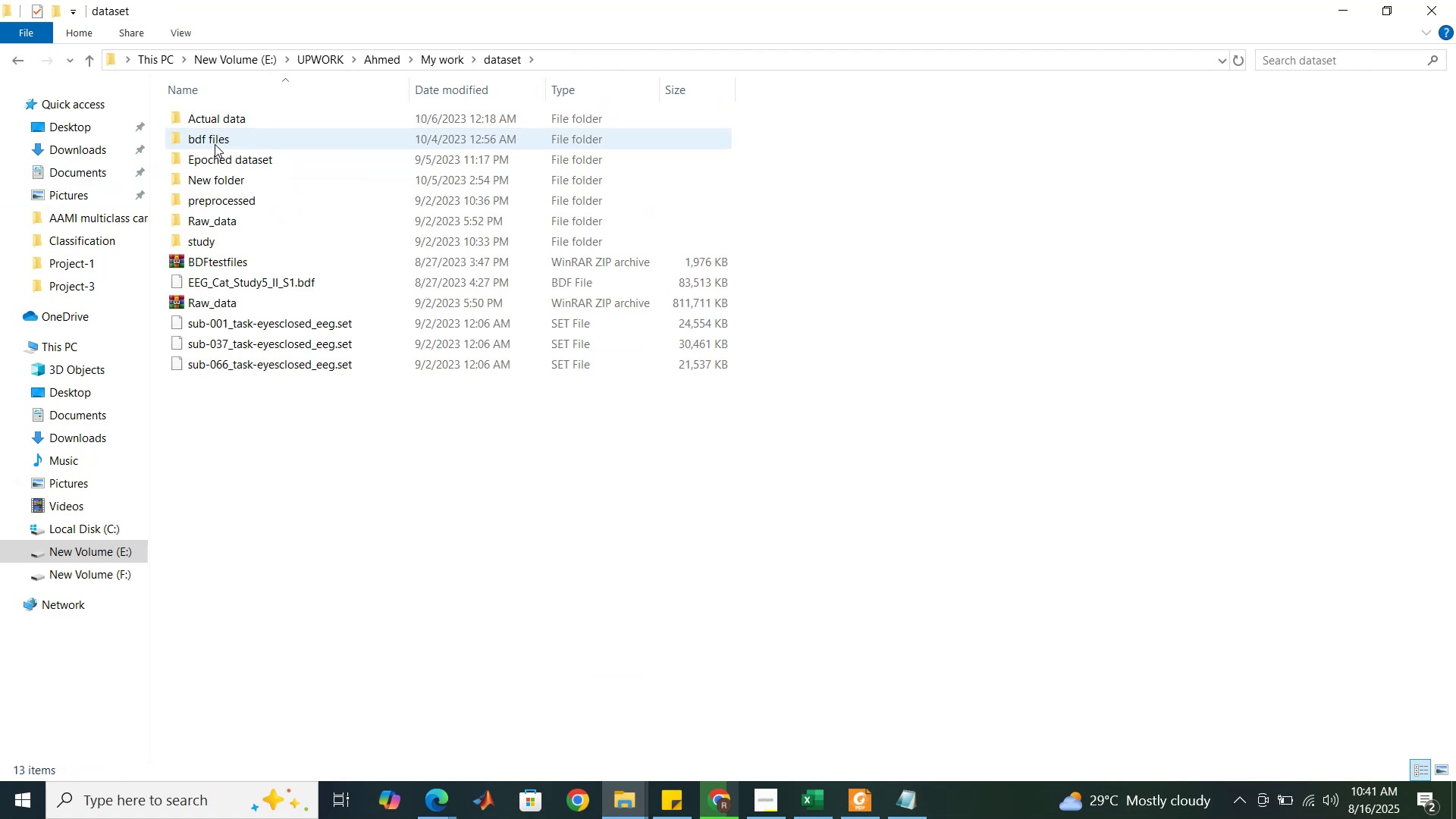 
mouse_move([234, 149])
 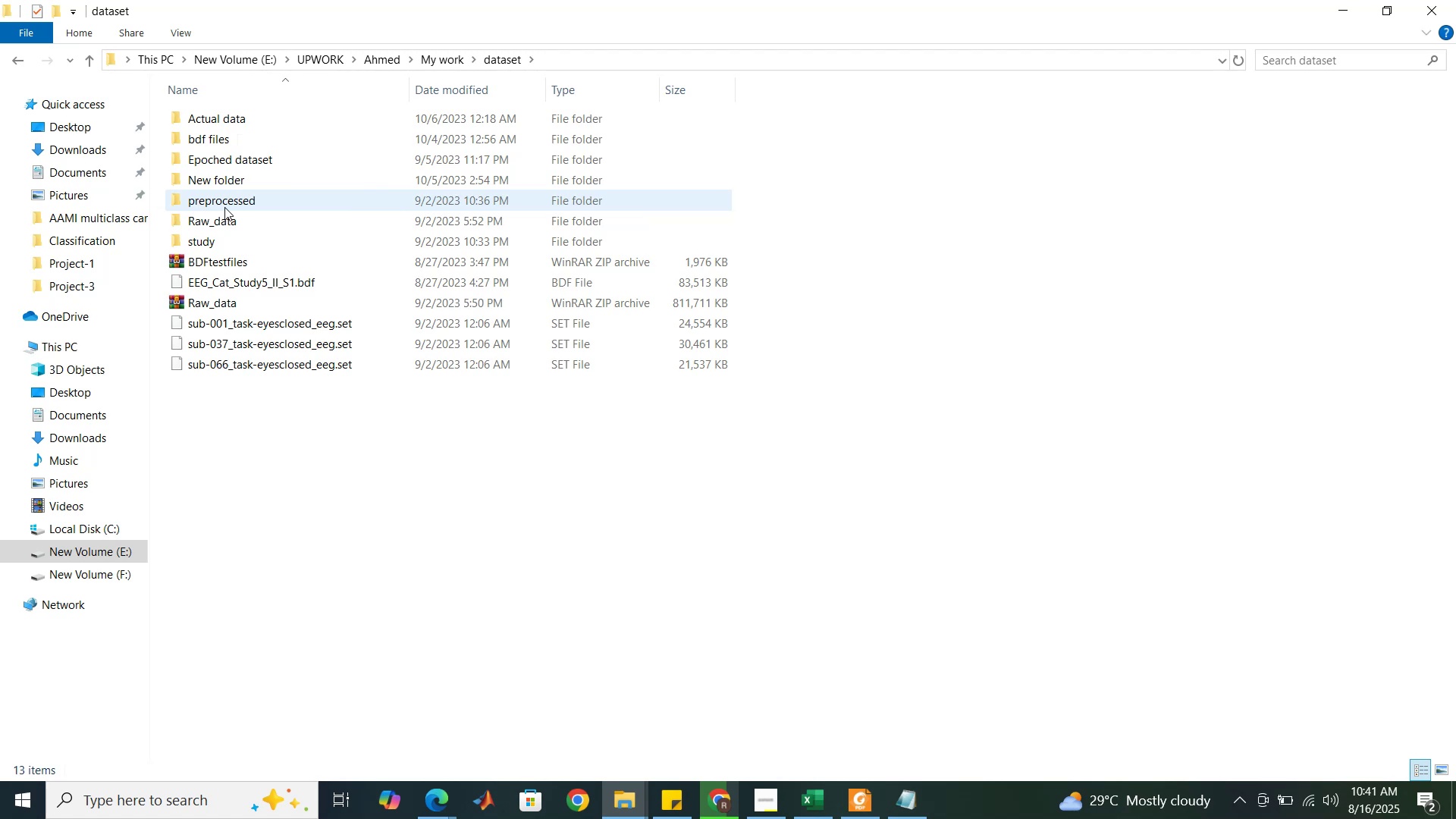 
double_click([224, 207])
 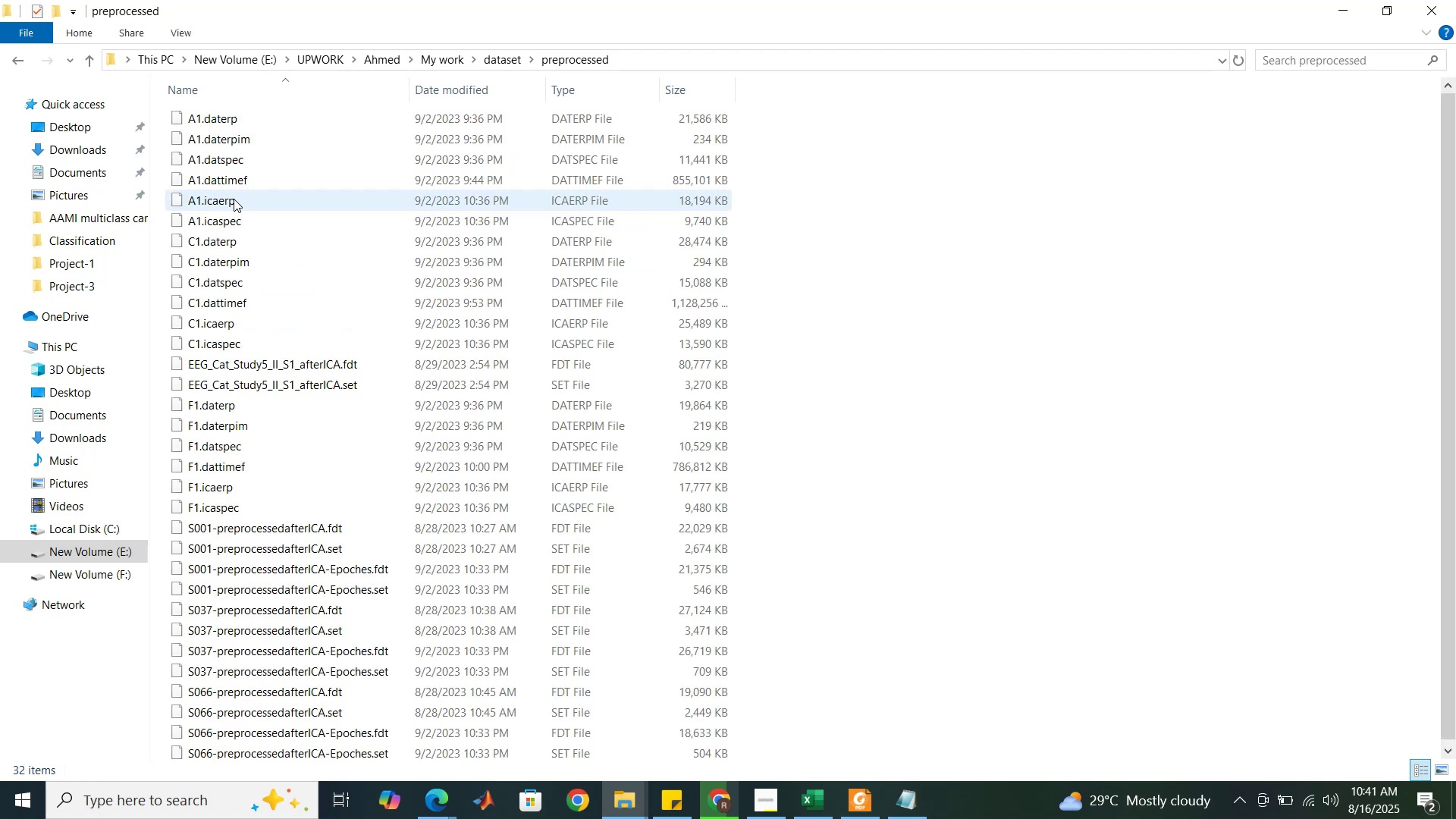 
scroll: coordinate [234, 205], scroll_direction: down, amount: 1.0
 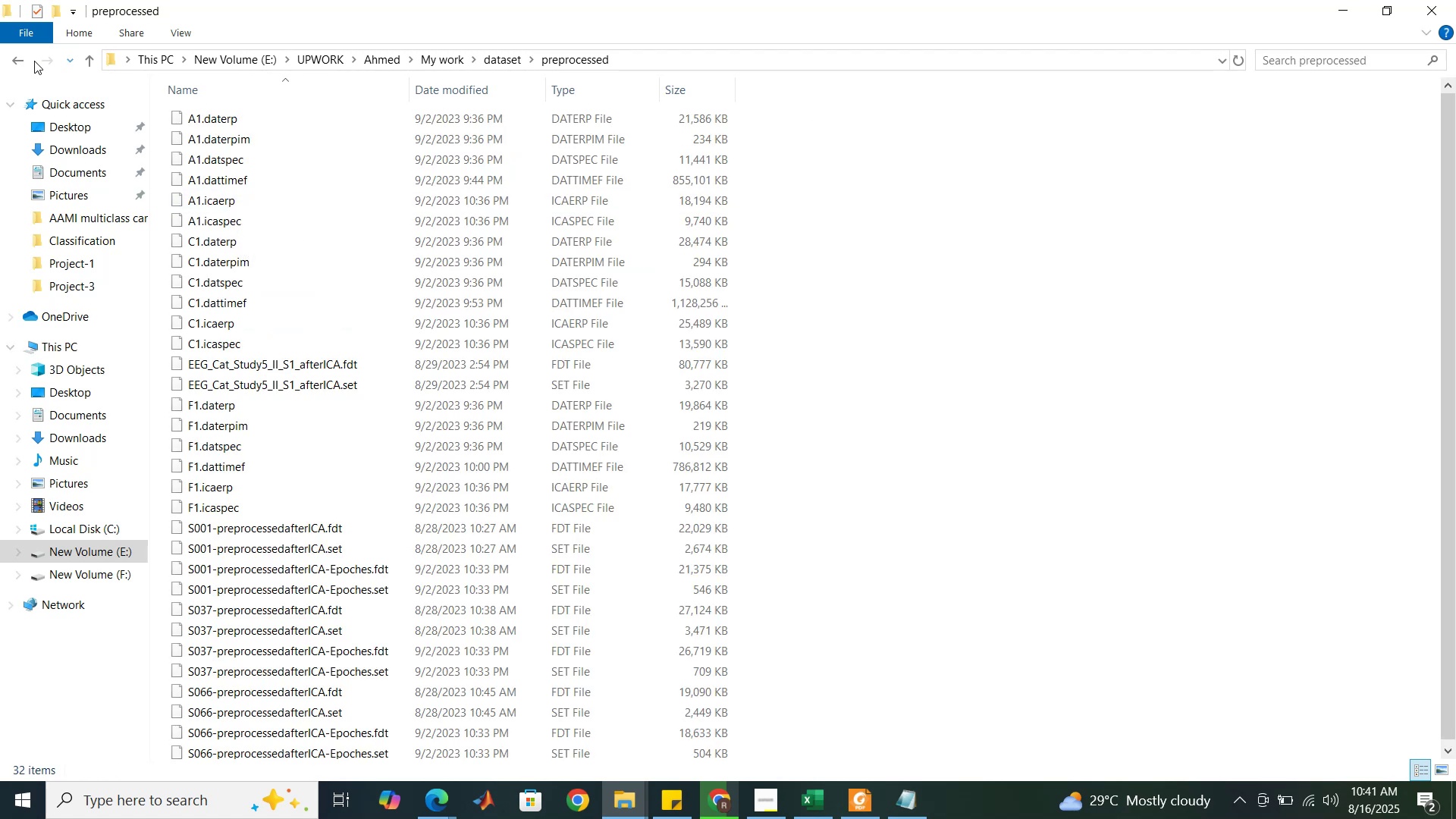 
left_click([19, 64])
 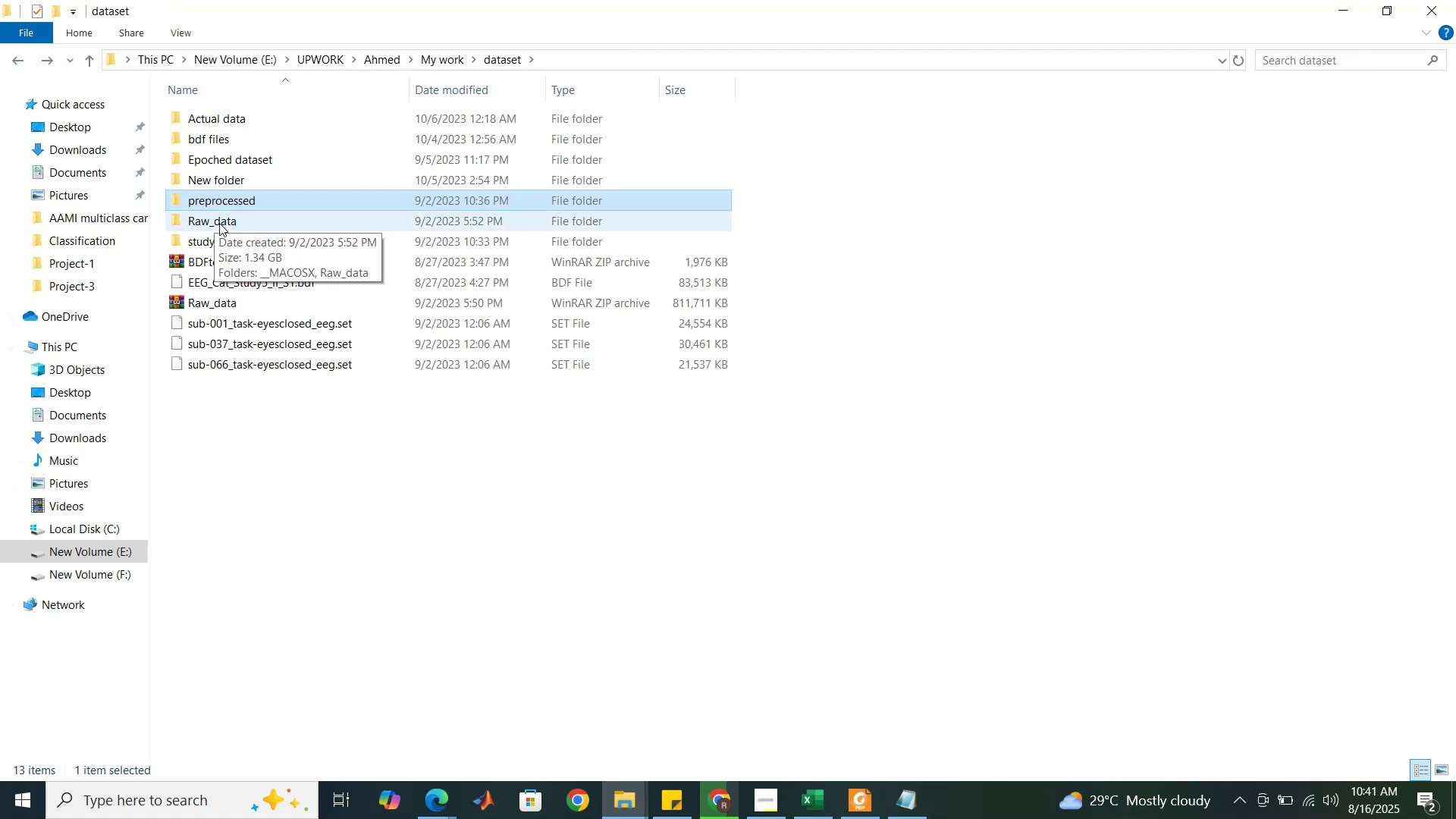 
double_click([219, 223])
 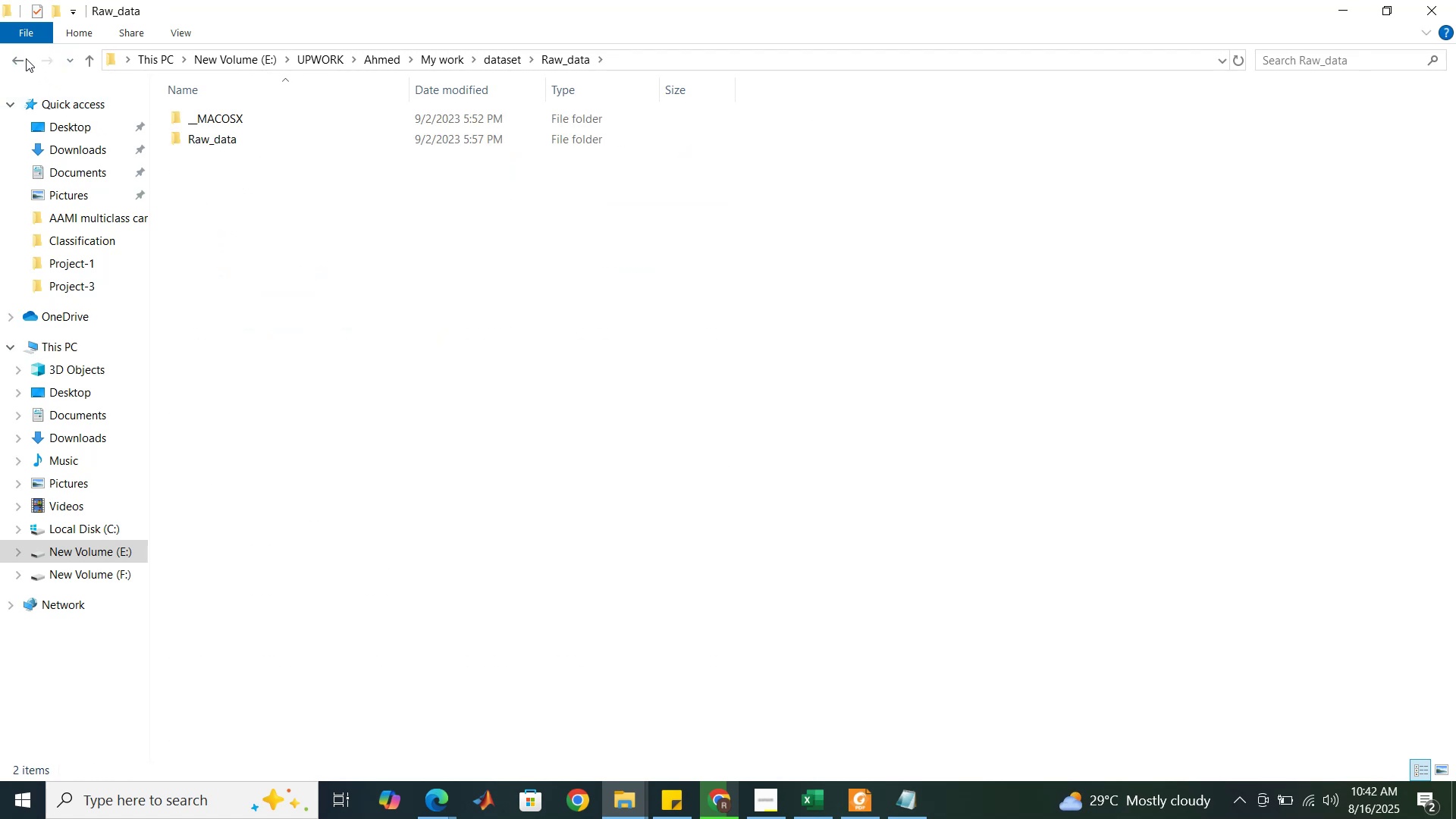 
left_click([20, 58])
 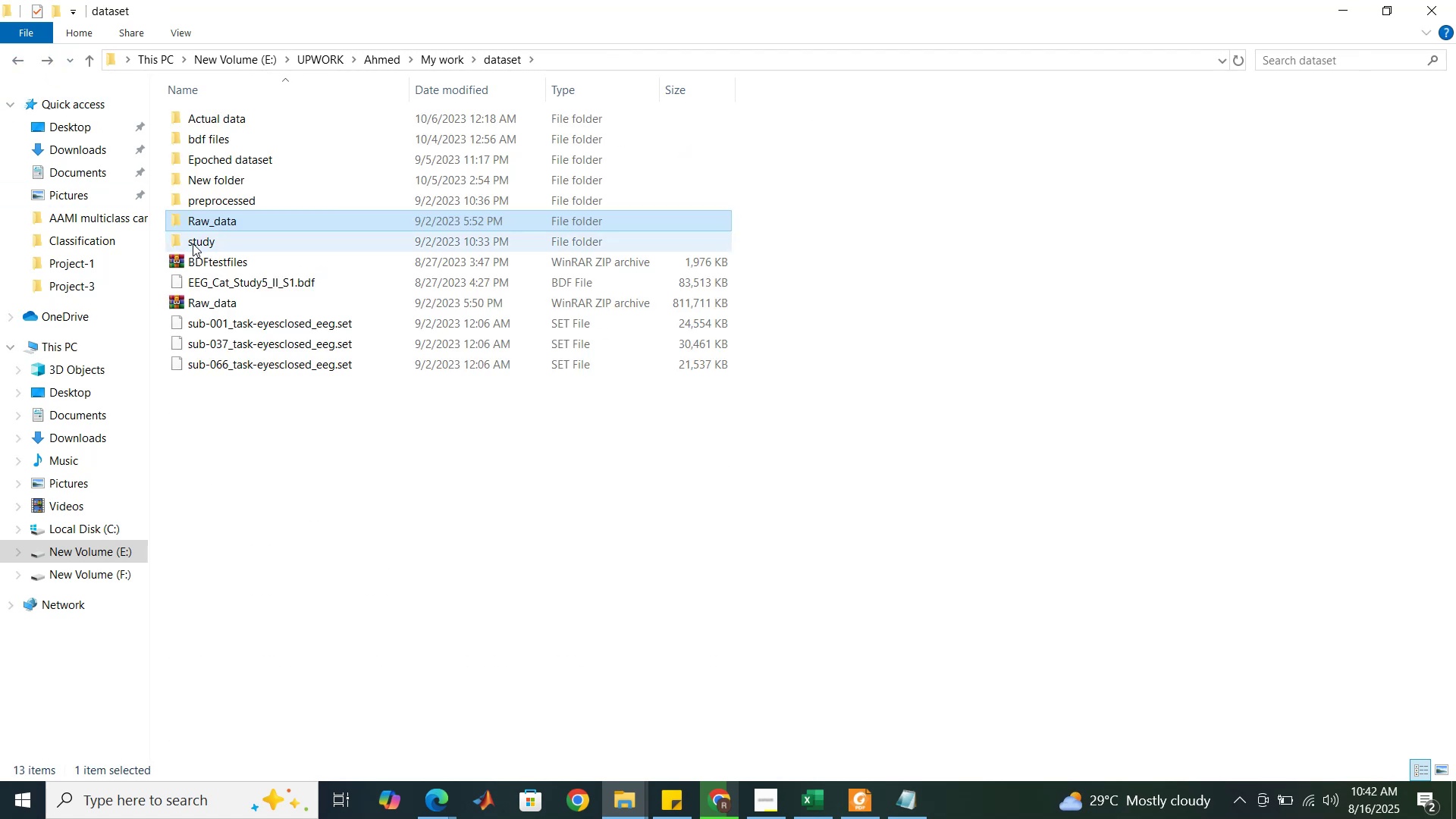 
double_click([193, 243])
 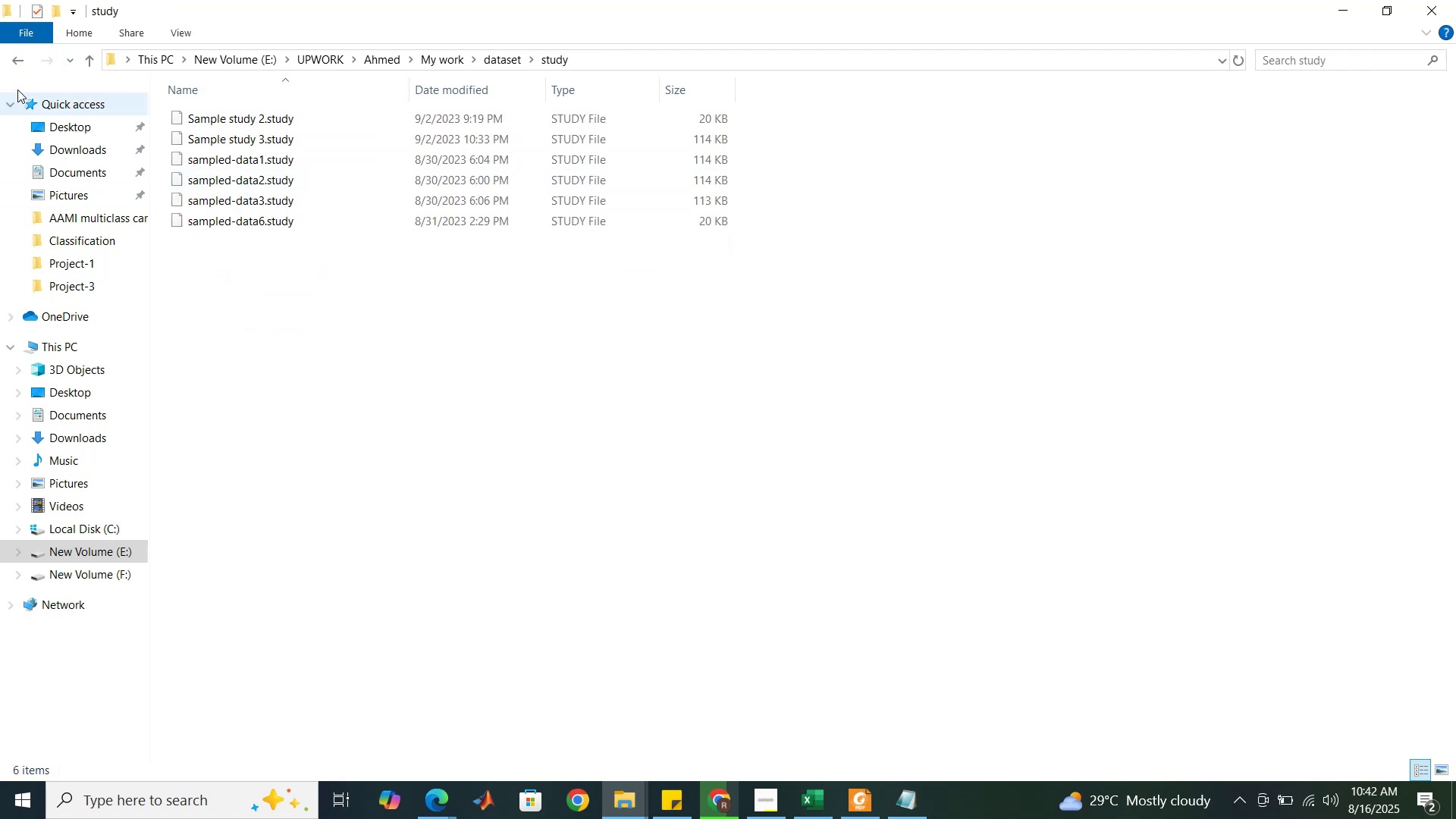 
left_click([19, 64])
 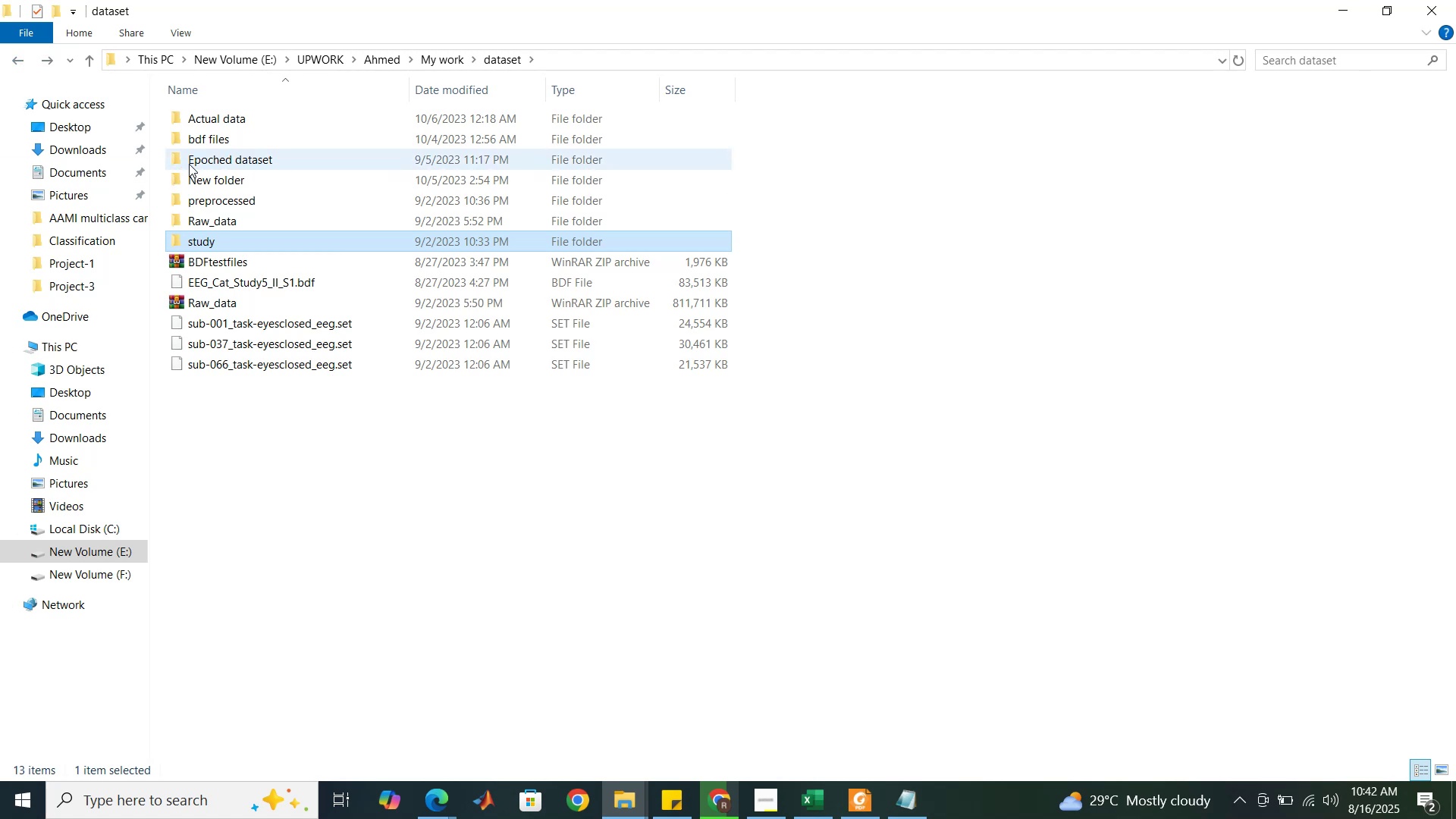 
double_click([189, 164])
 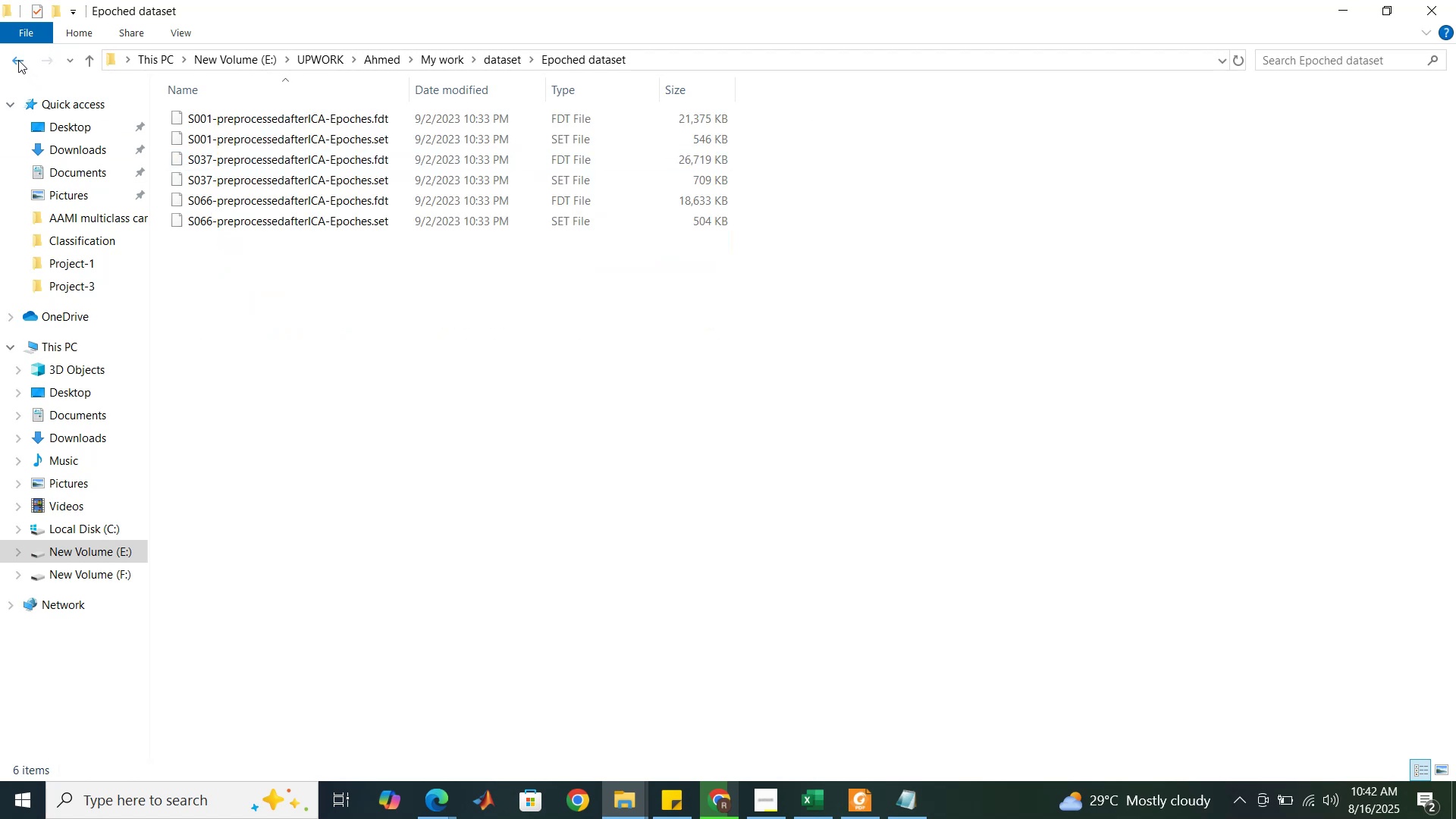 
double_click([18, 60])
 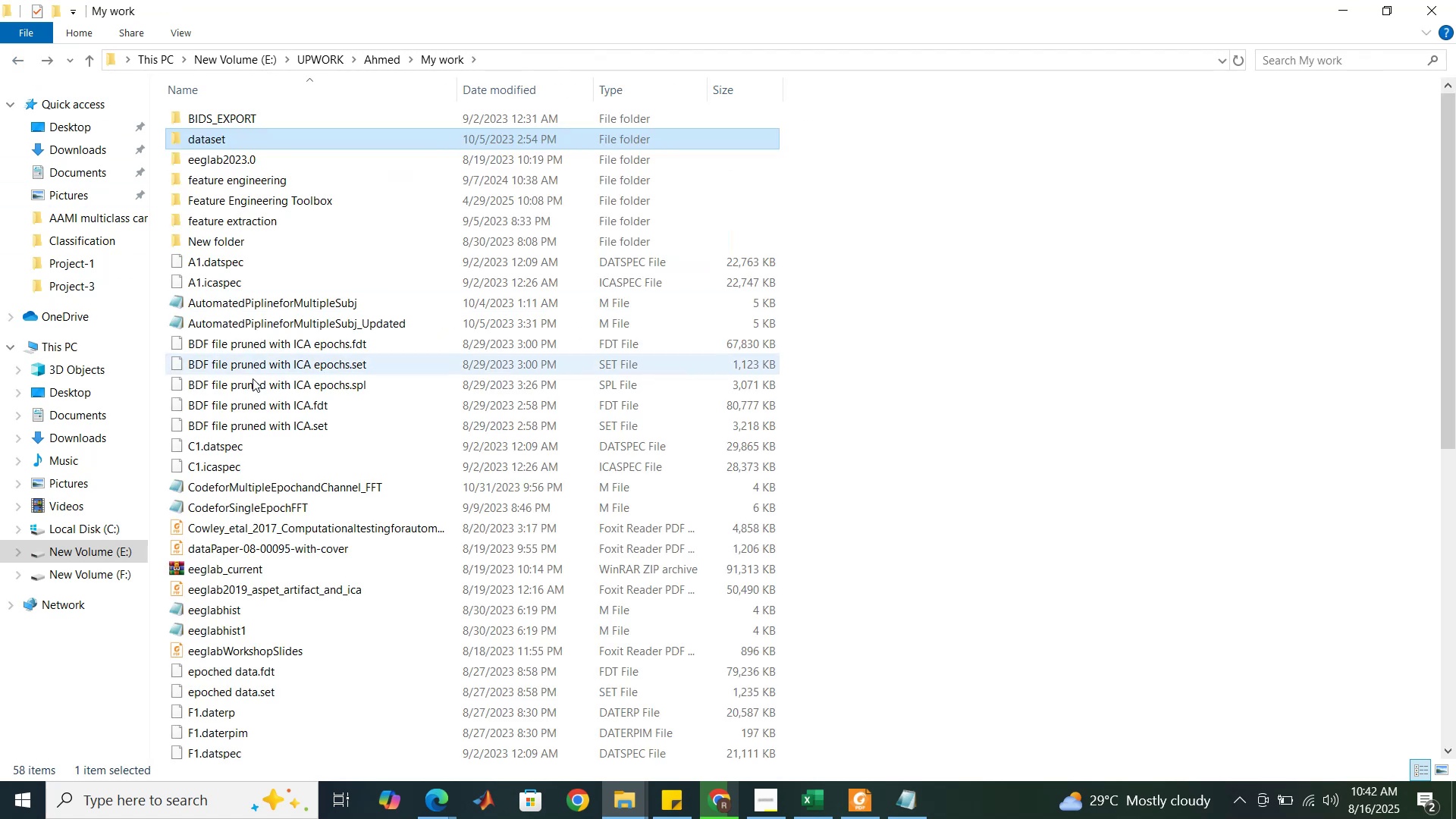 
mouse_move([284, 496])
 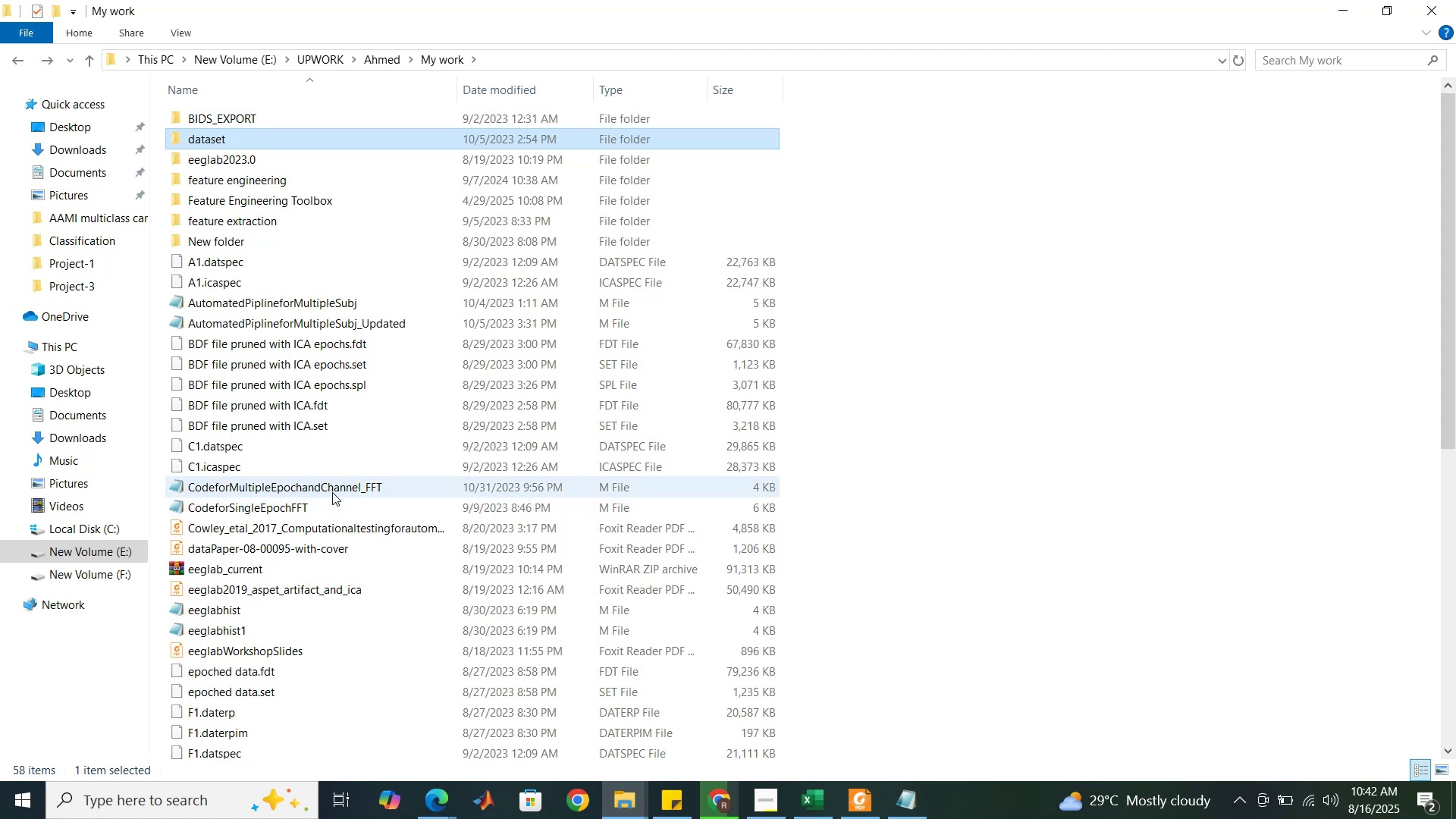 
double_click([332, 492])
 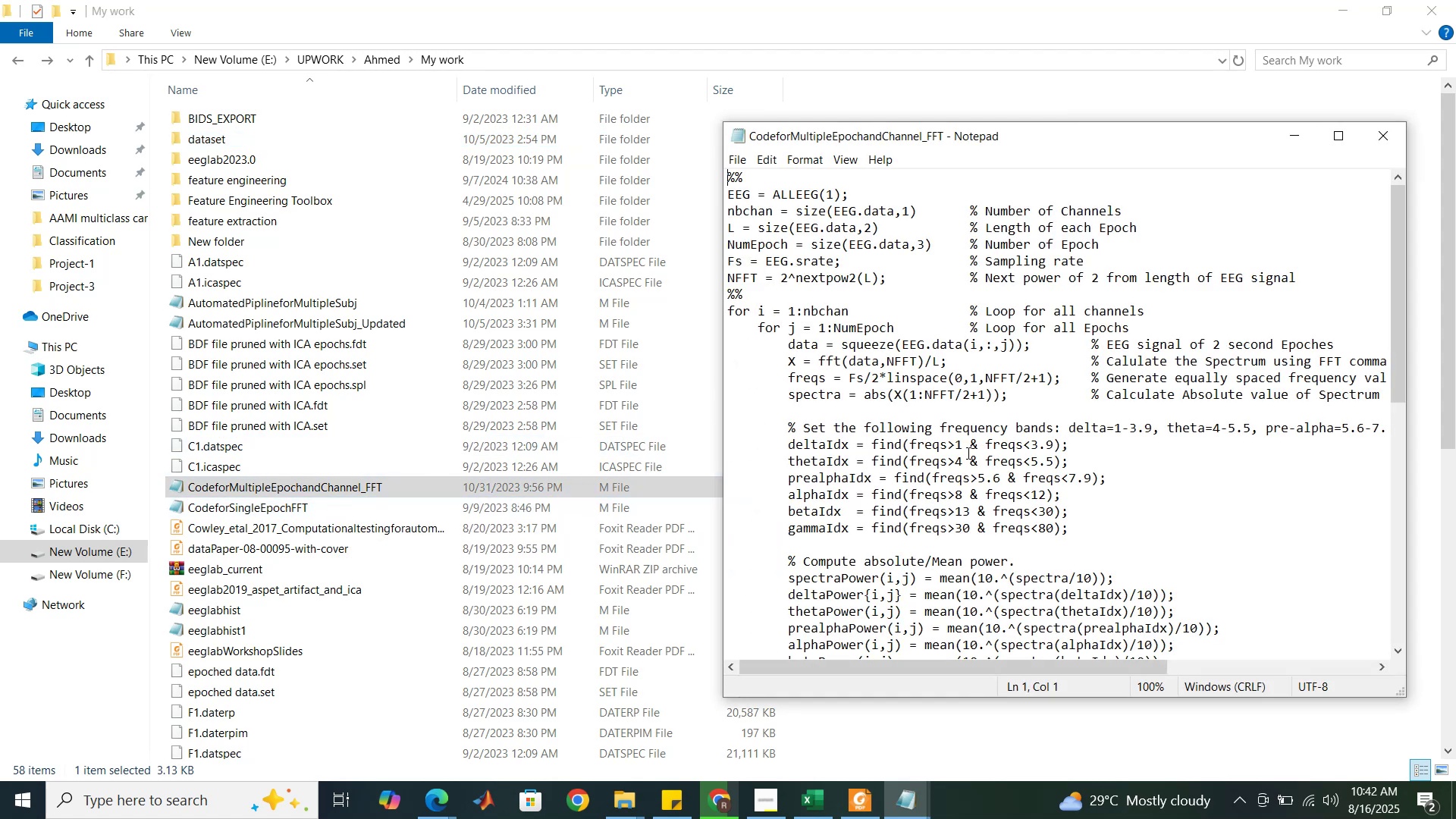 
scroll: coordinate [970, 450], scroll_direction: up, amount: 3.0
 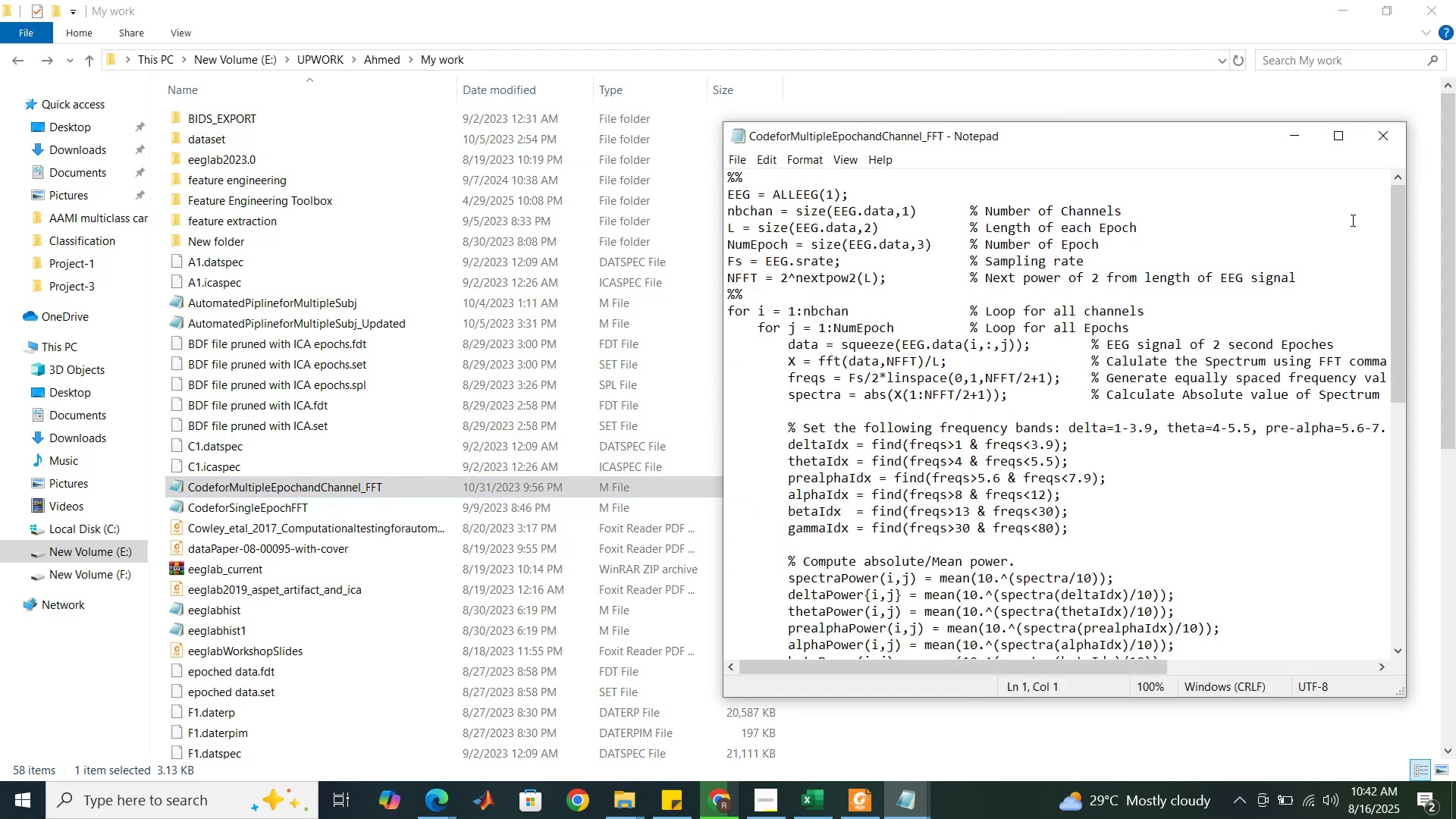 
left_click([1390, 140])
 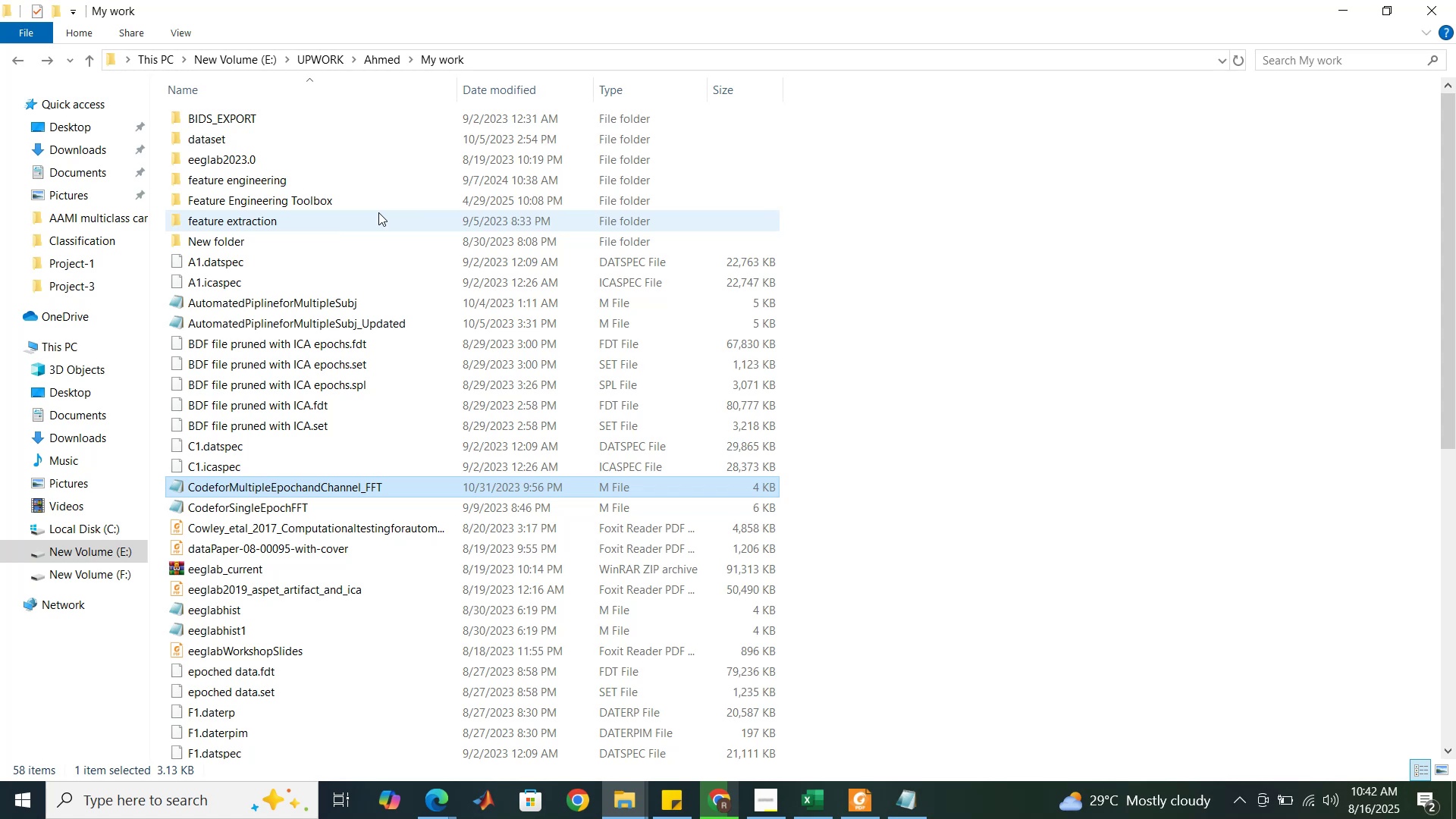 
double_click([377, 202])
 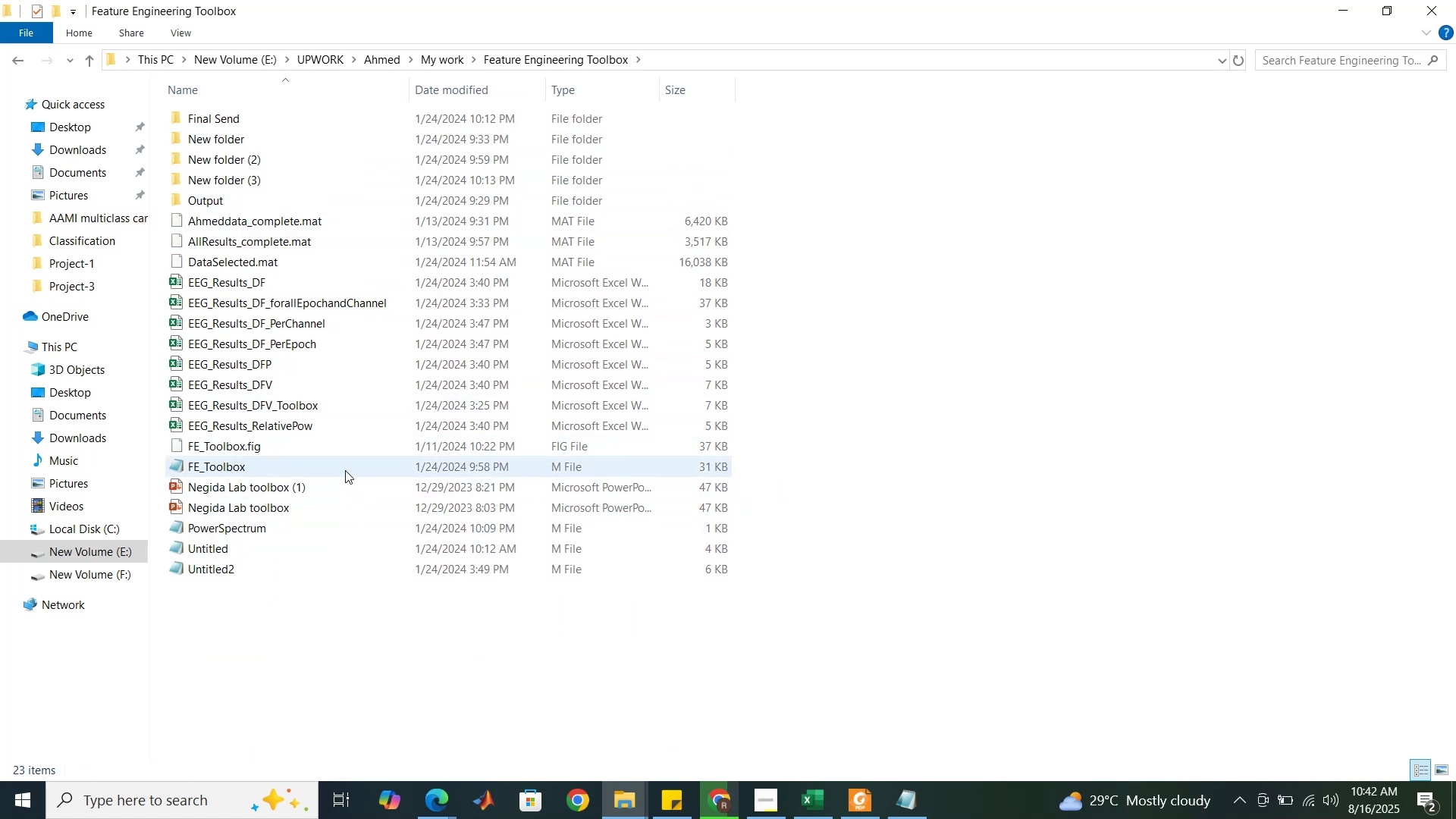 
wait(7.72)
 